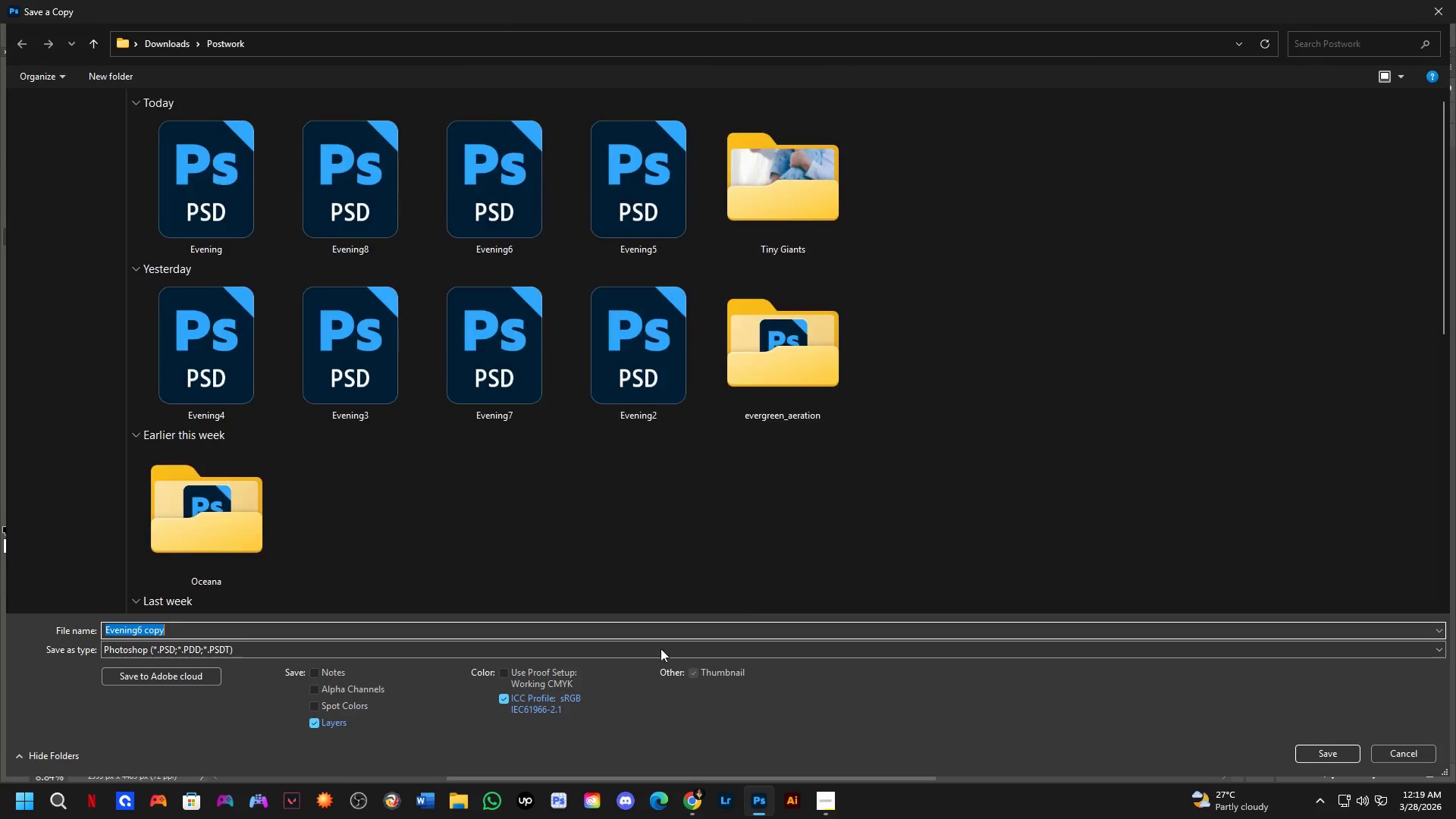 
left_click([651, 642])
 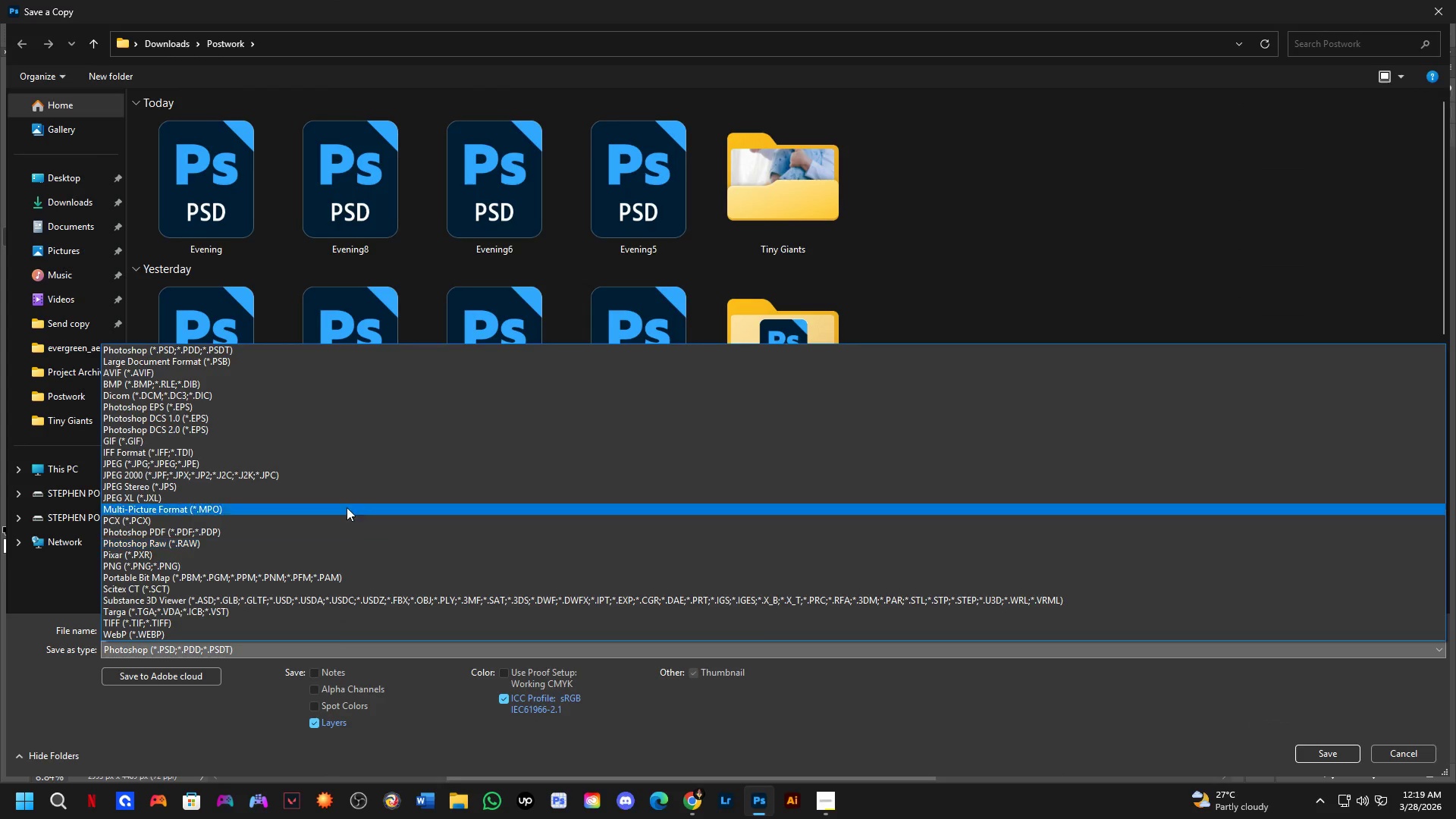 
left_click_drag(start_coordinate=[344, 495], to_coordinate=[383, 466])
 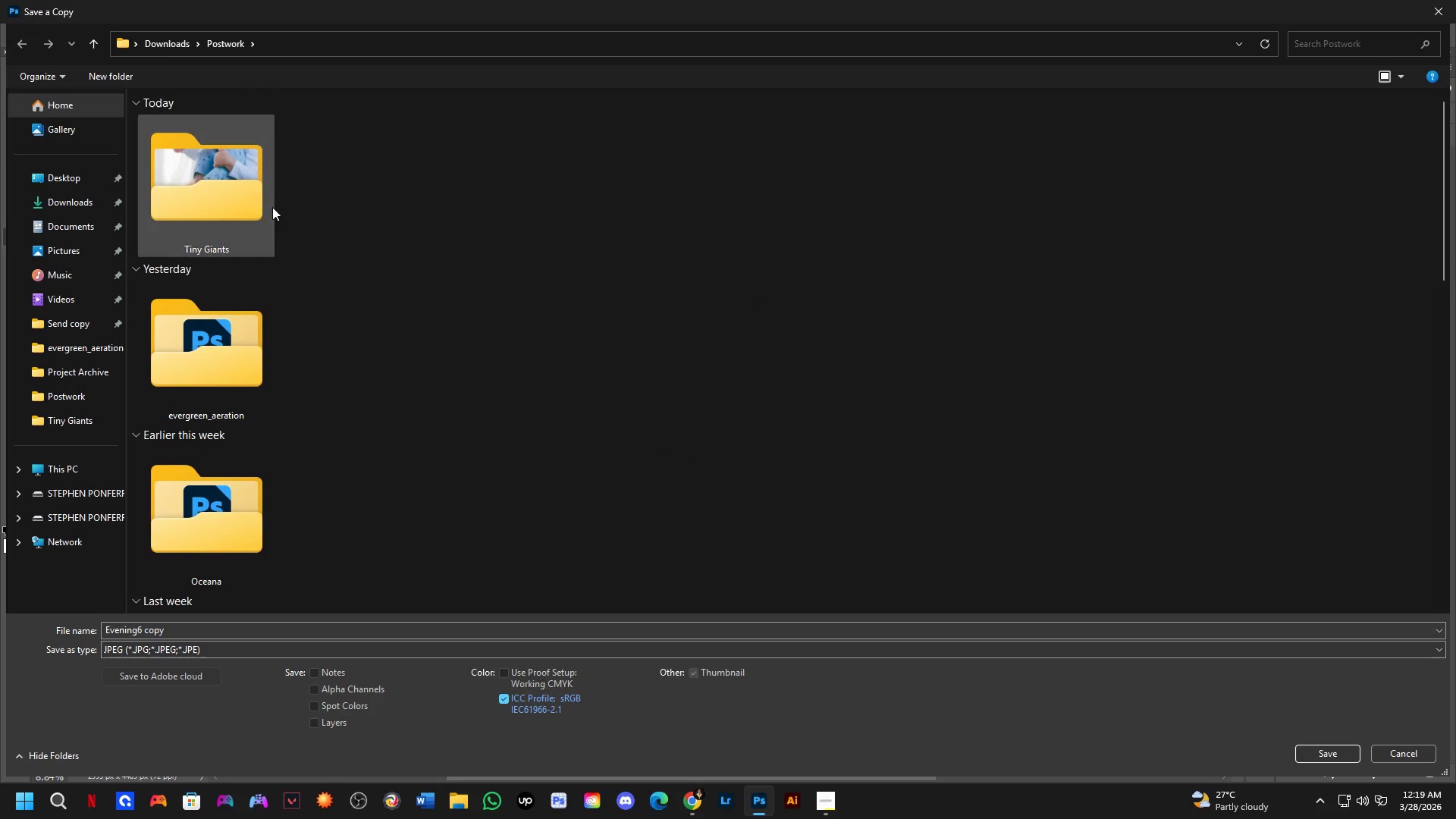 
double_click([259, 194])
 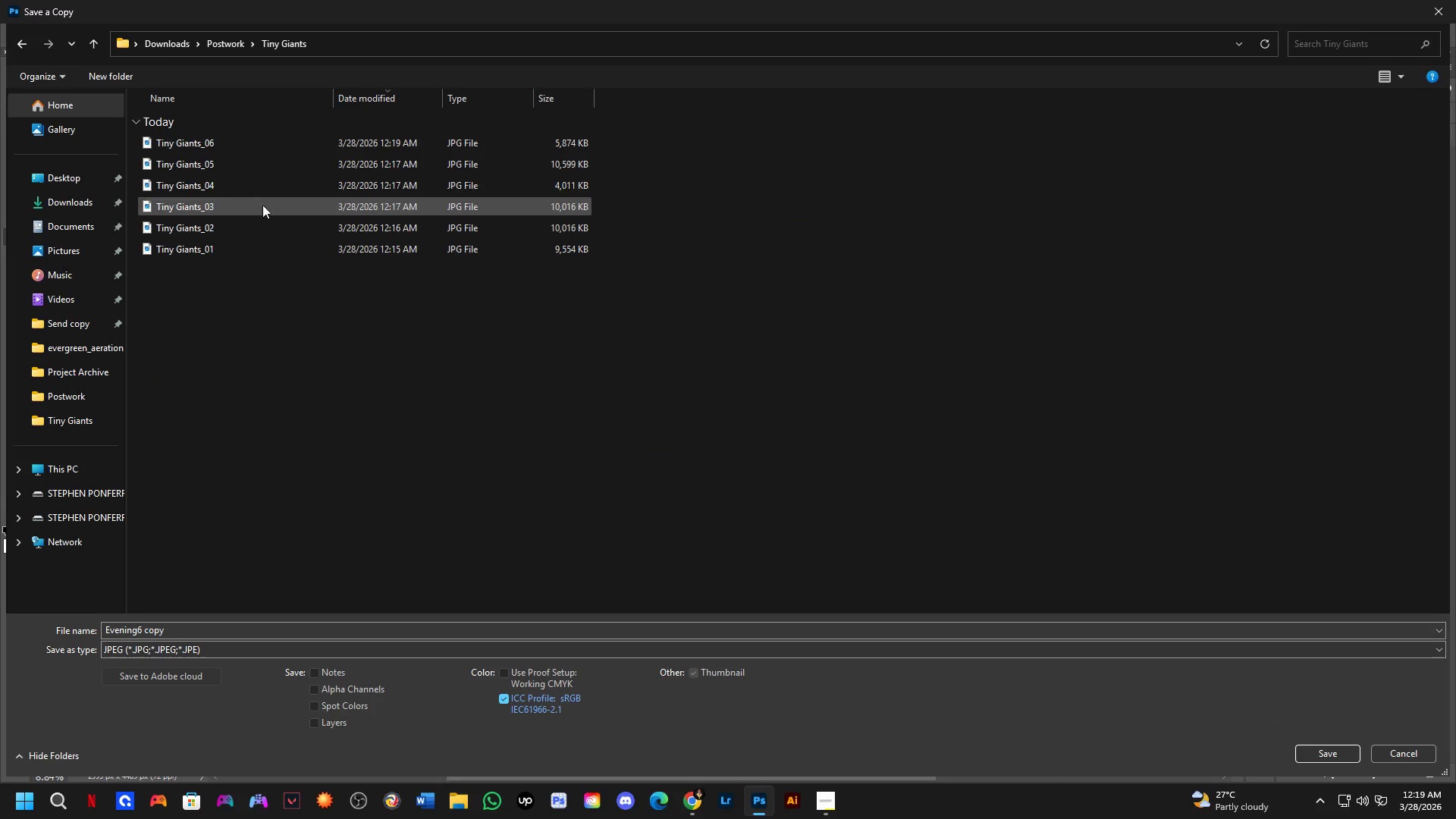 
left_click([278, 149])
 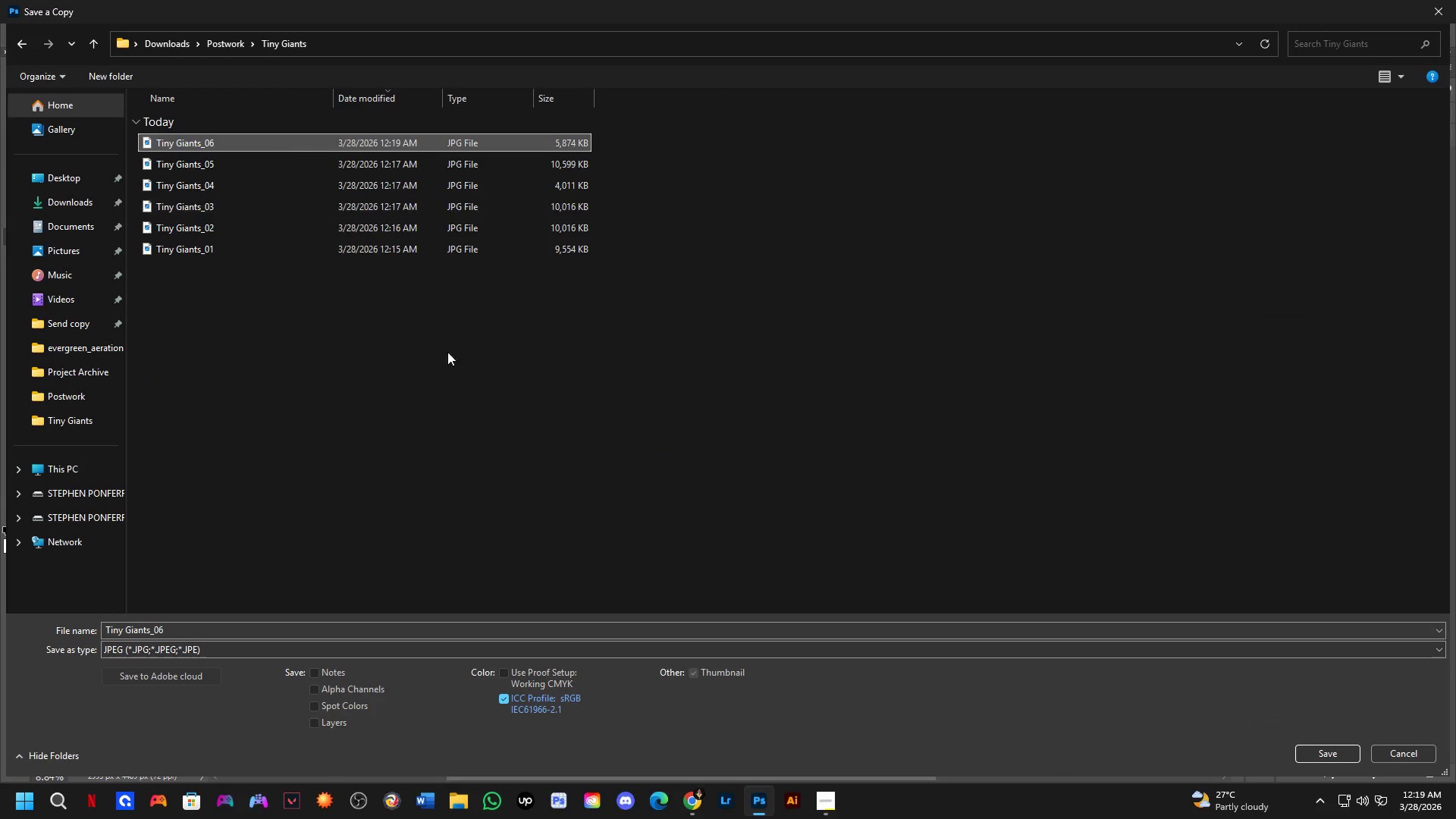 
key(Escape)
 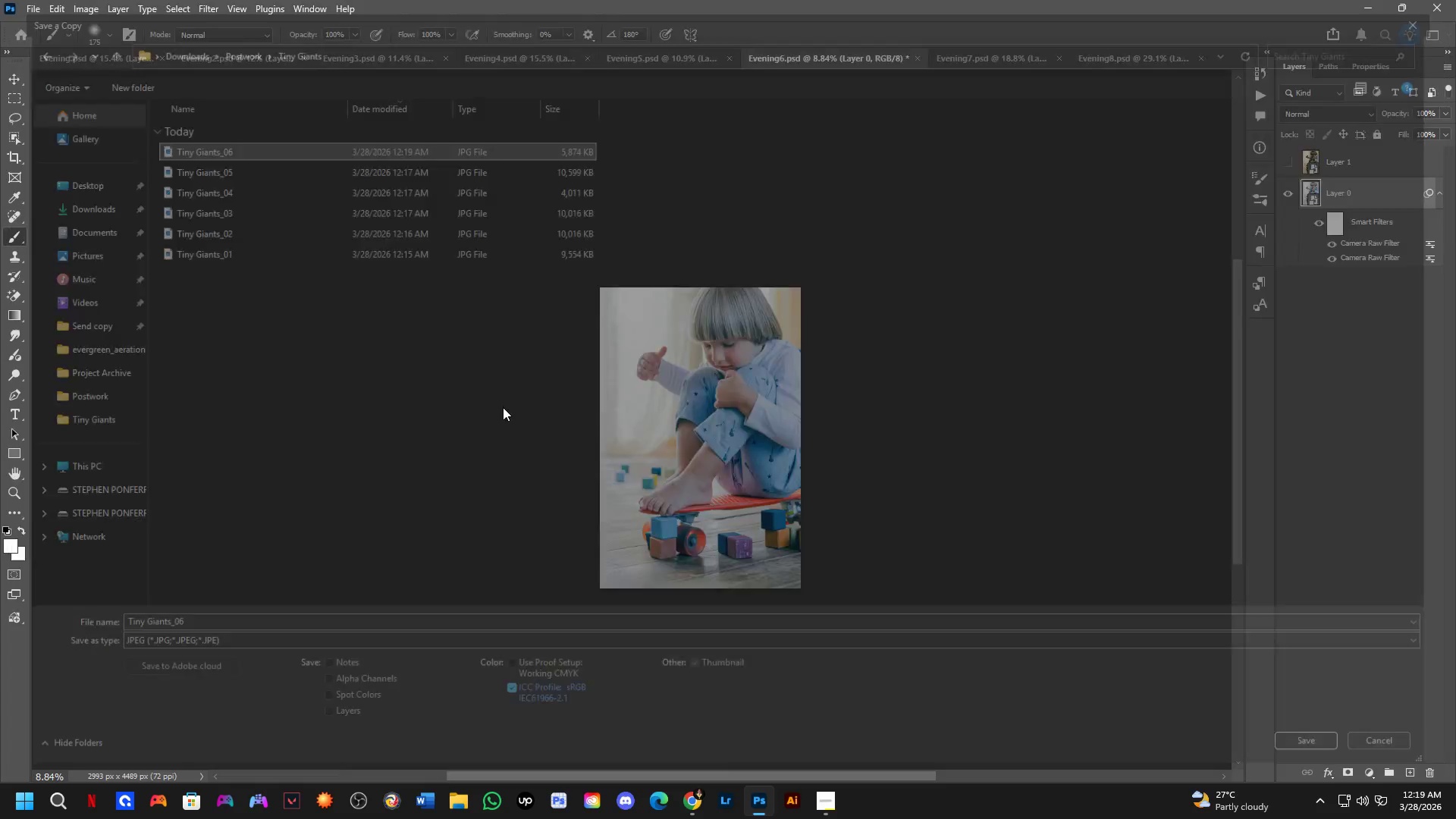 
key(Escape)
 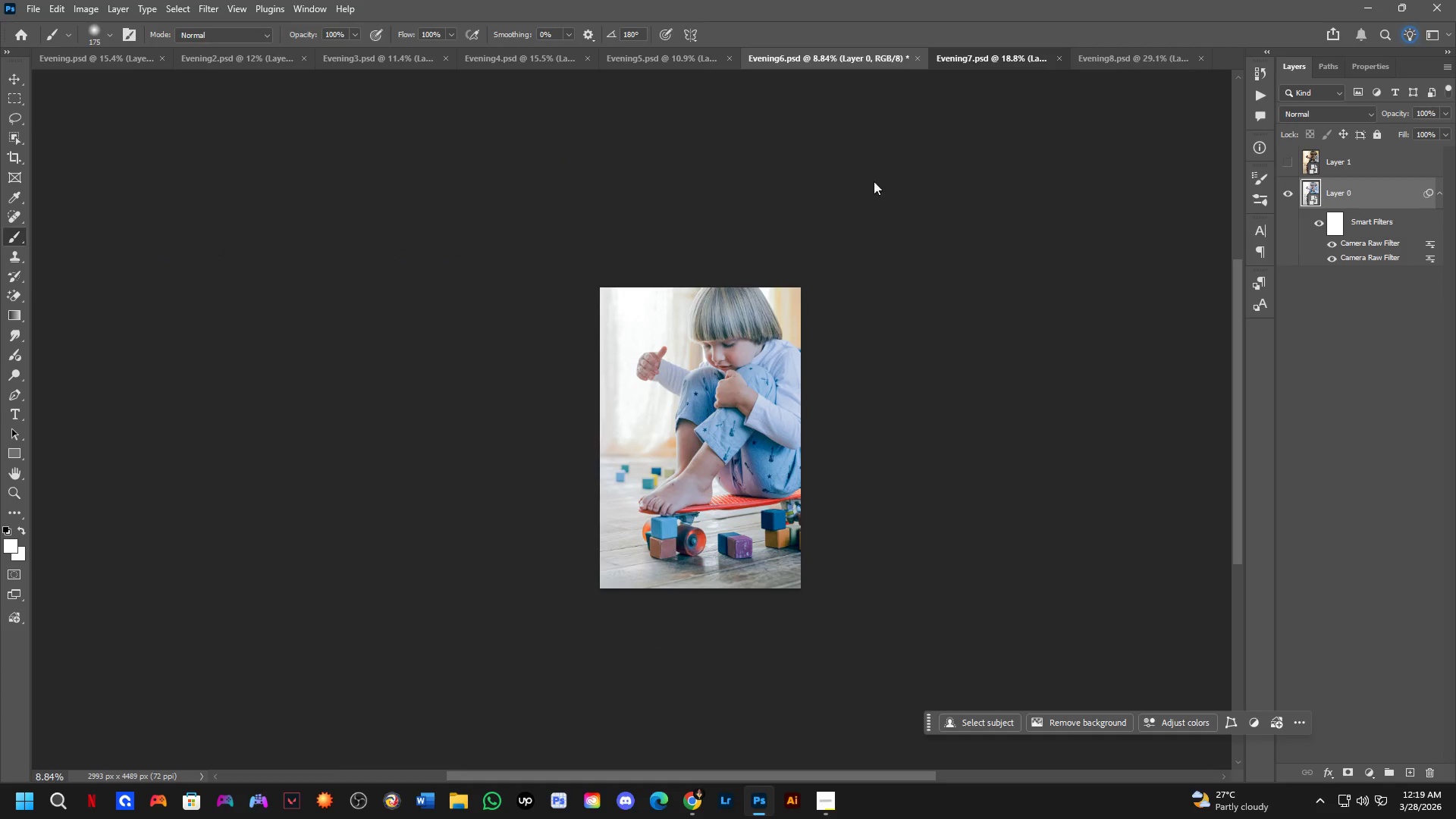 
hold_key(key=Space, duration=0.44)
 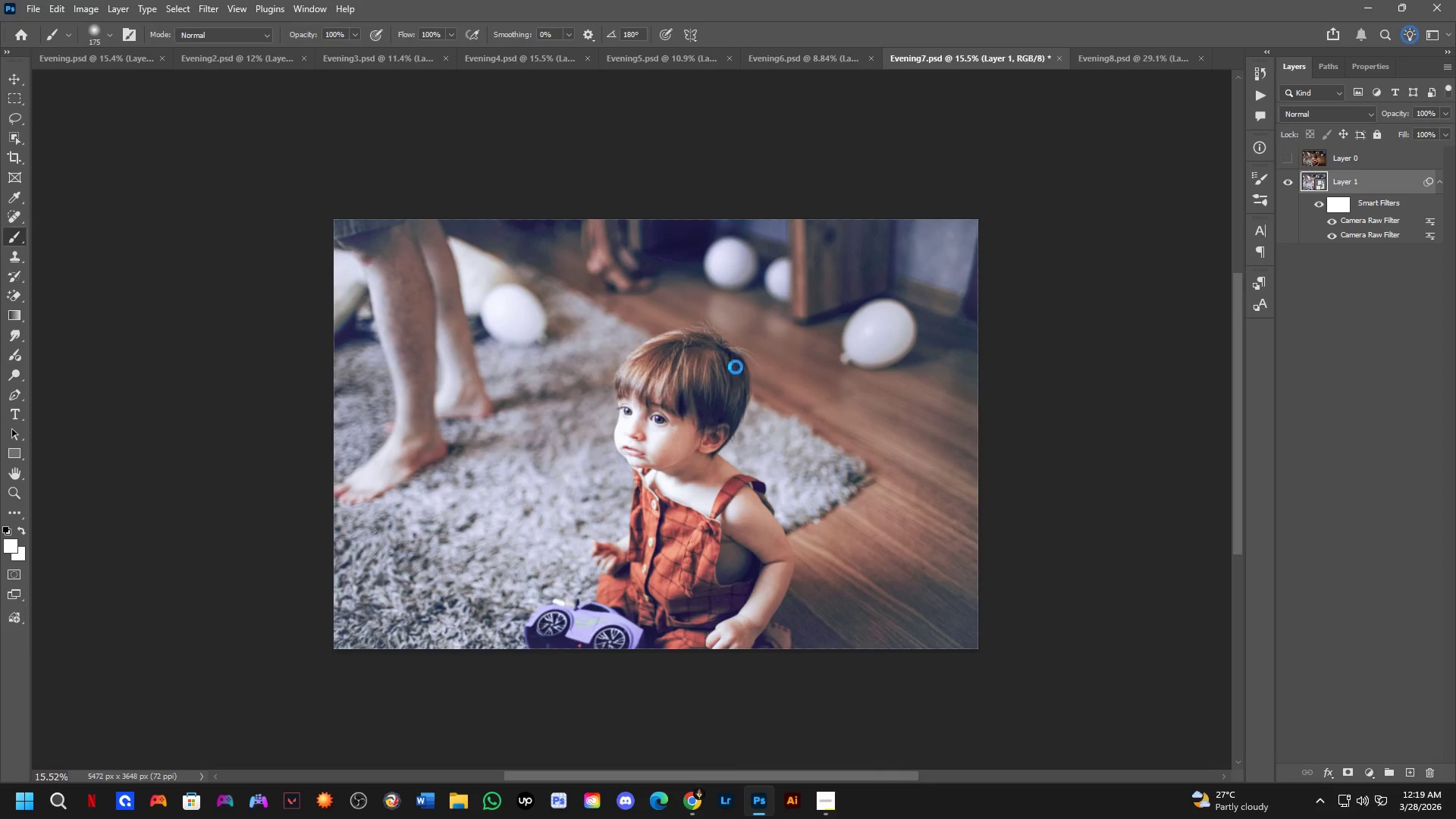 
left_click_drag(start_coordinate=[715, 355], to_coordinate=[701, 361])
 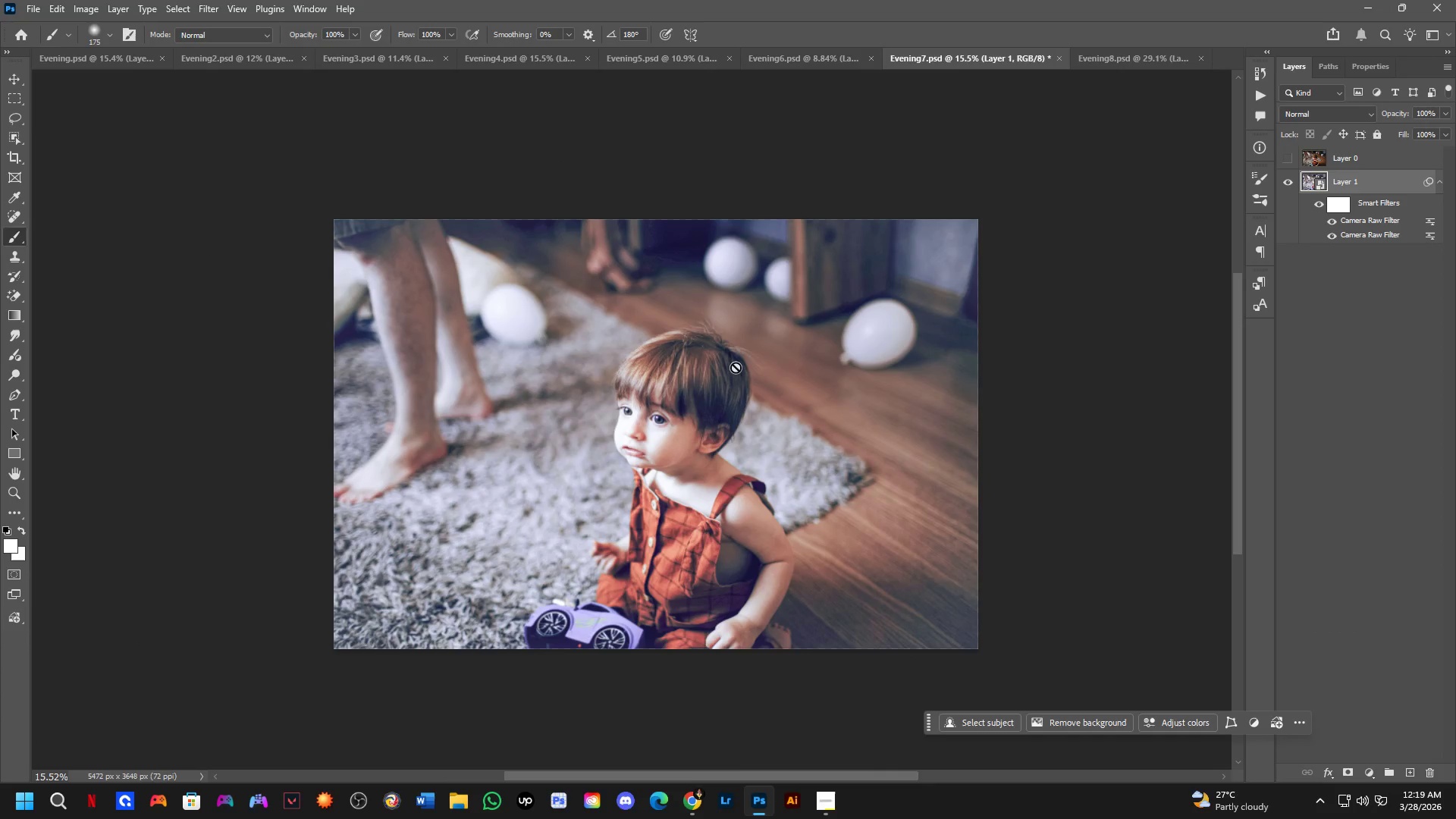 
scroll: coordinate [712, 322], scroll_direction: down, amount: 2.0
 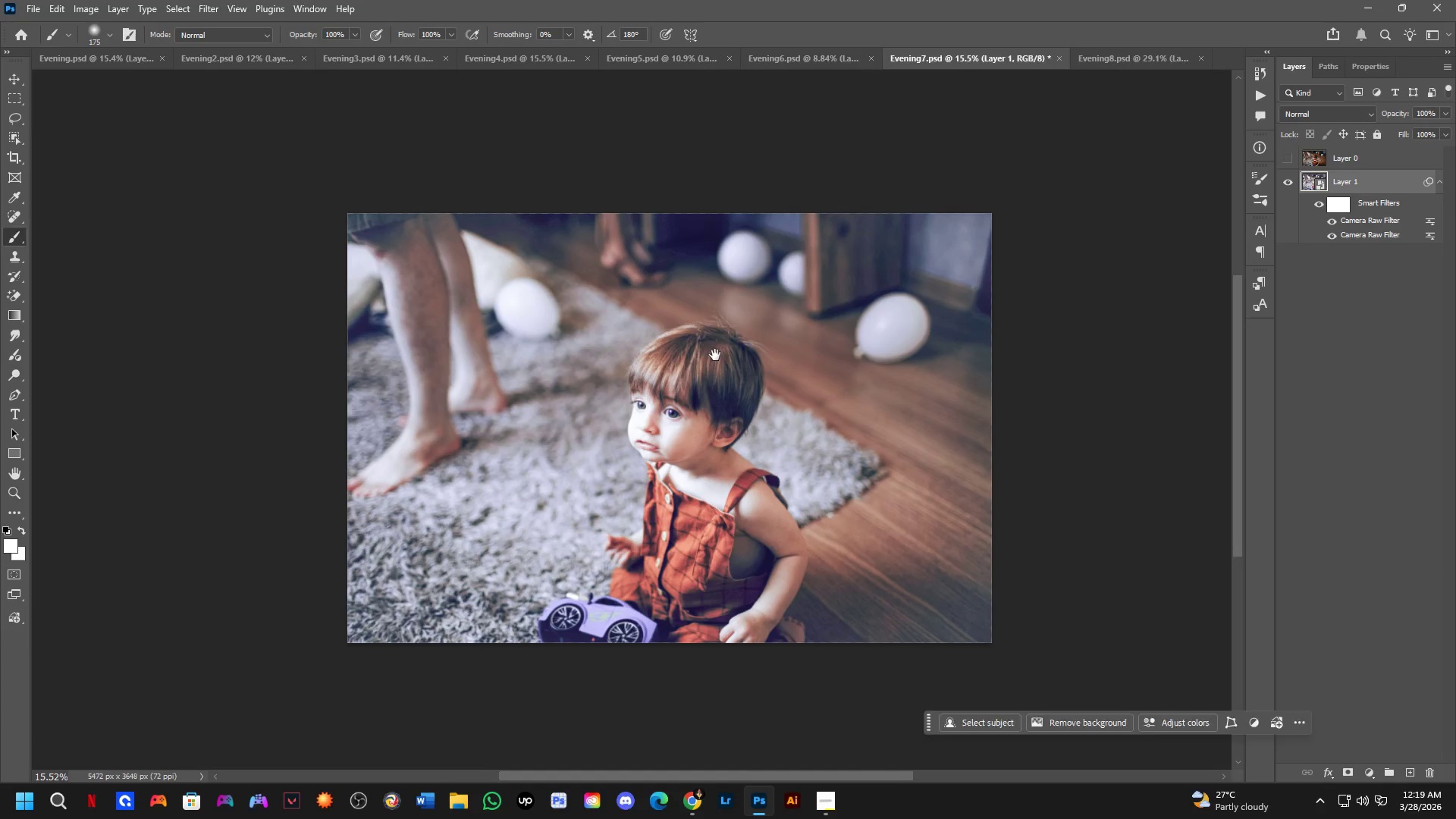 
key(Control+ControlLeft)
 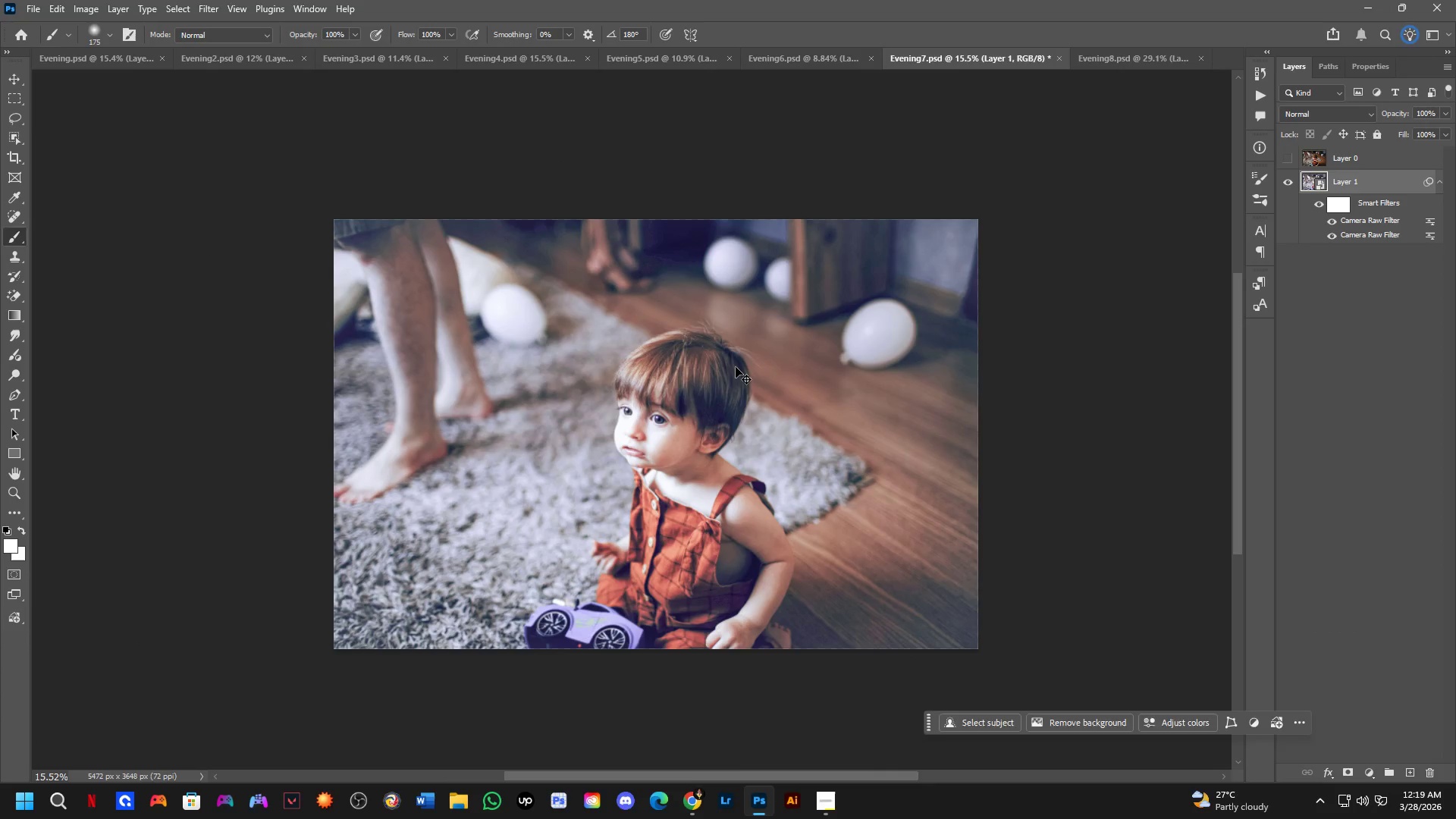 
key(Control+Shift+ShiftLeft)
 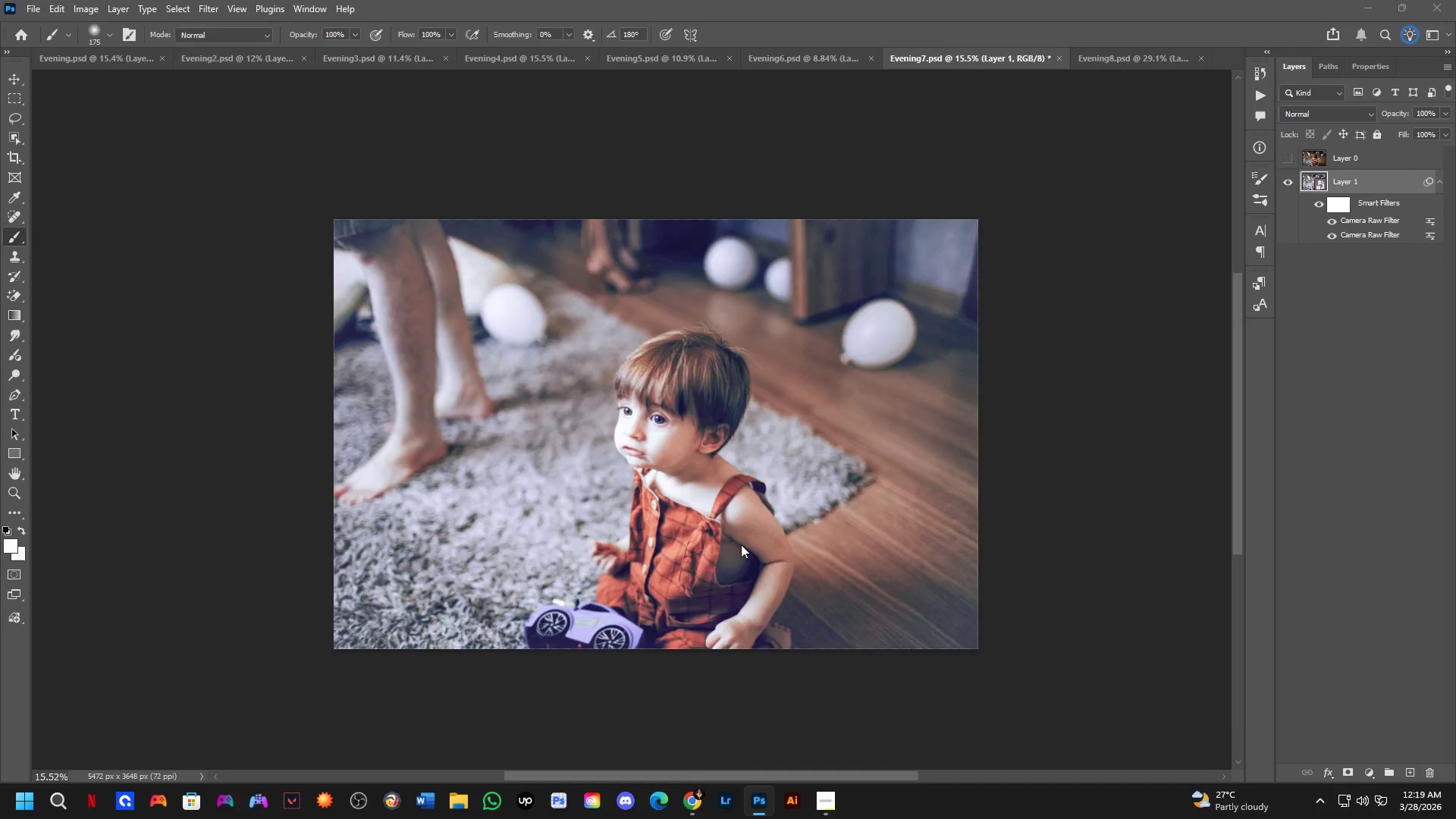 
key(Control+Shift+S)
 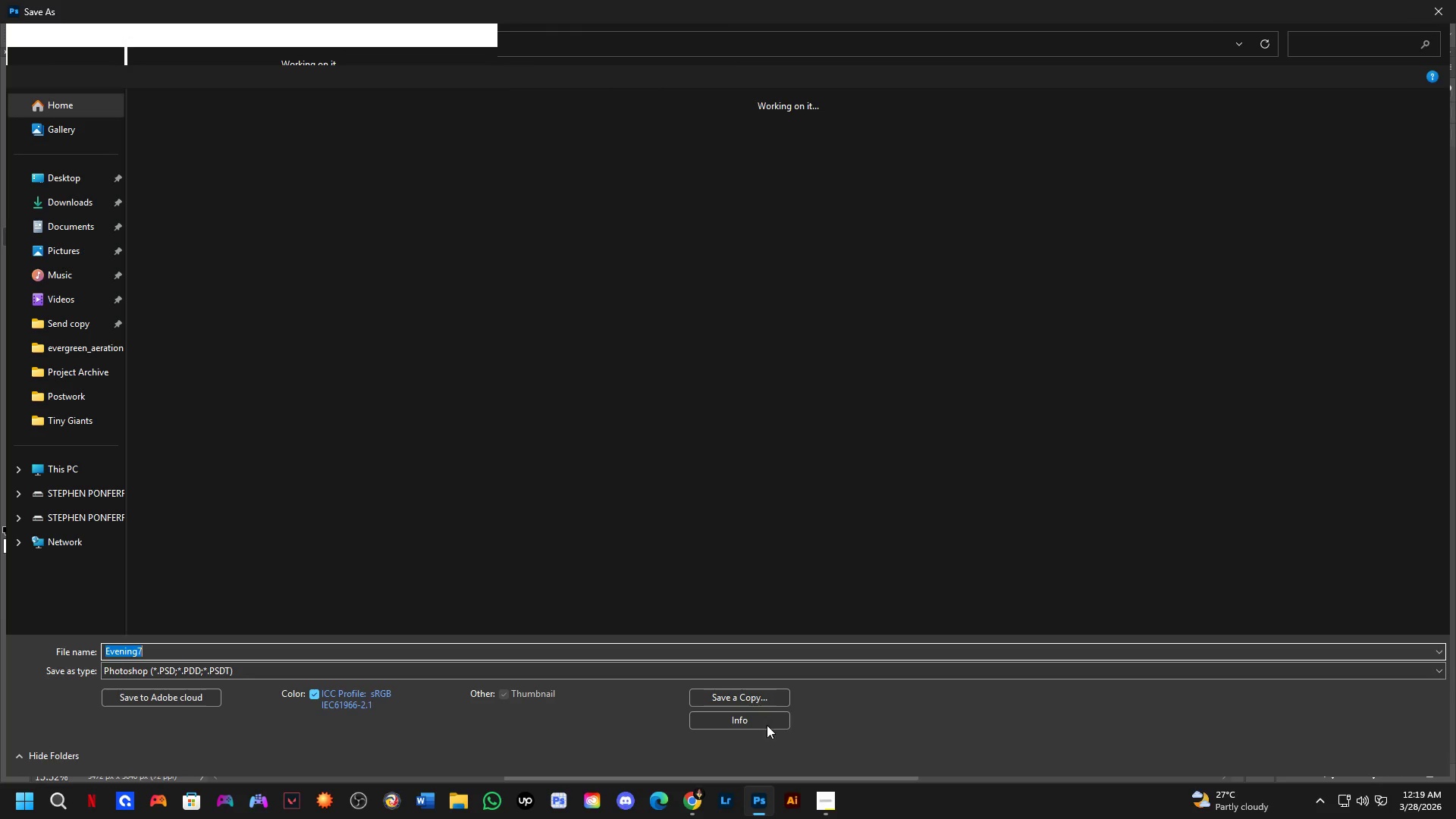 
left_click([770, 699])
 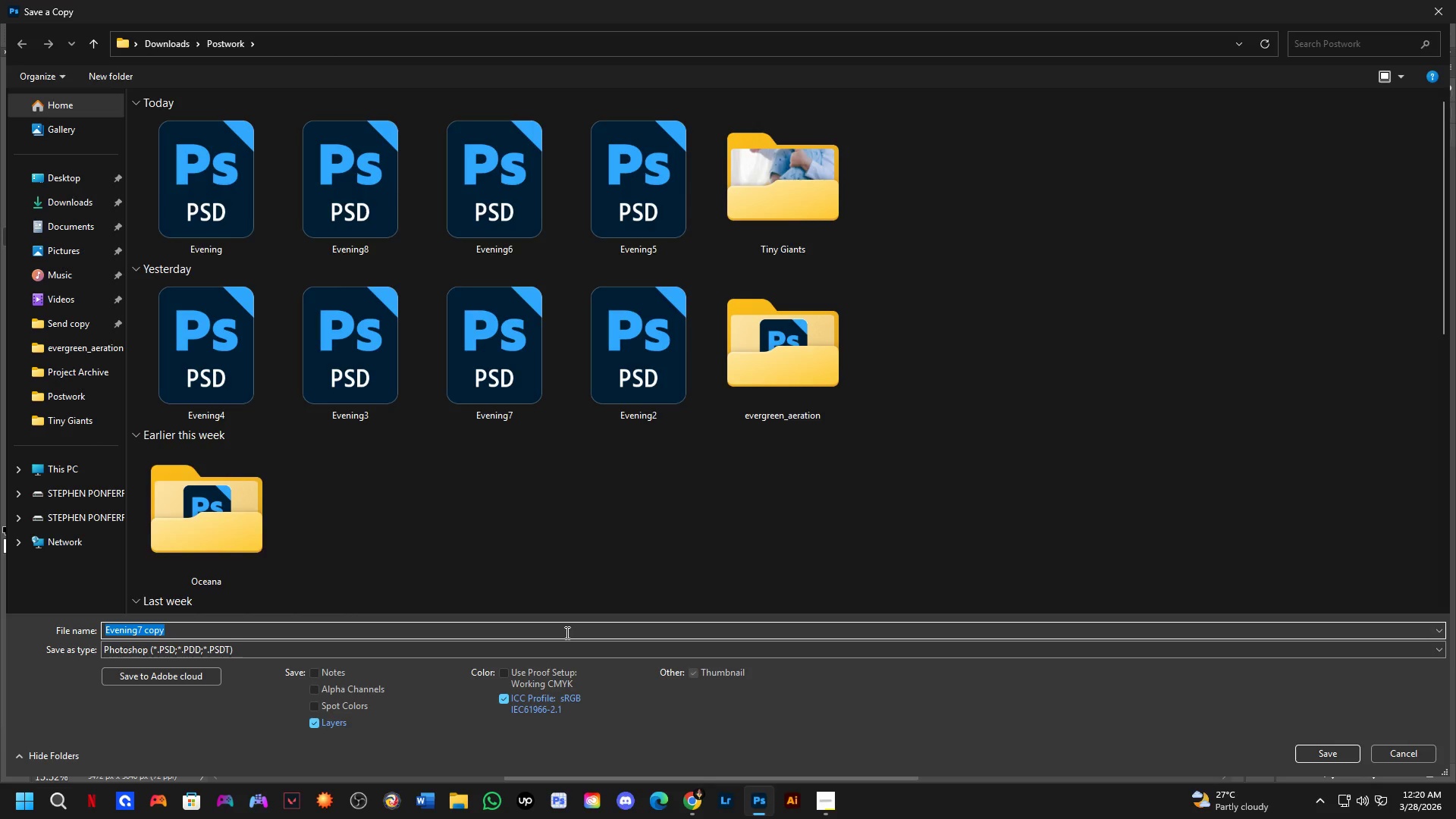 
wait(35.81)
 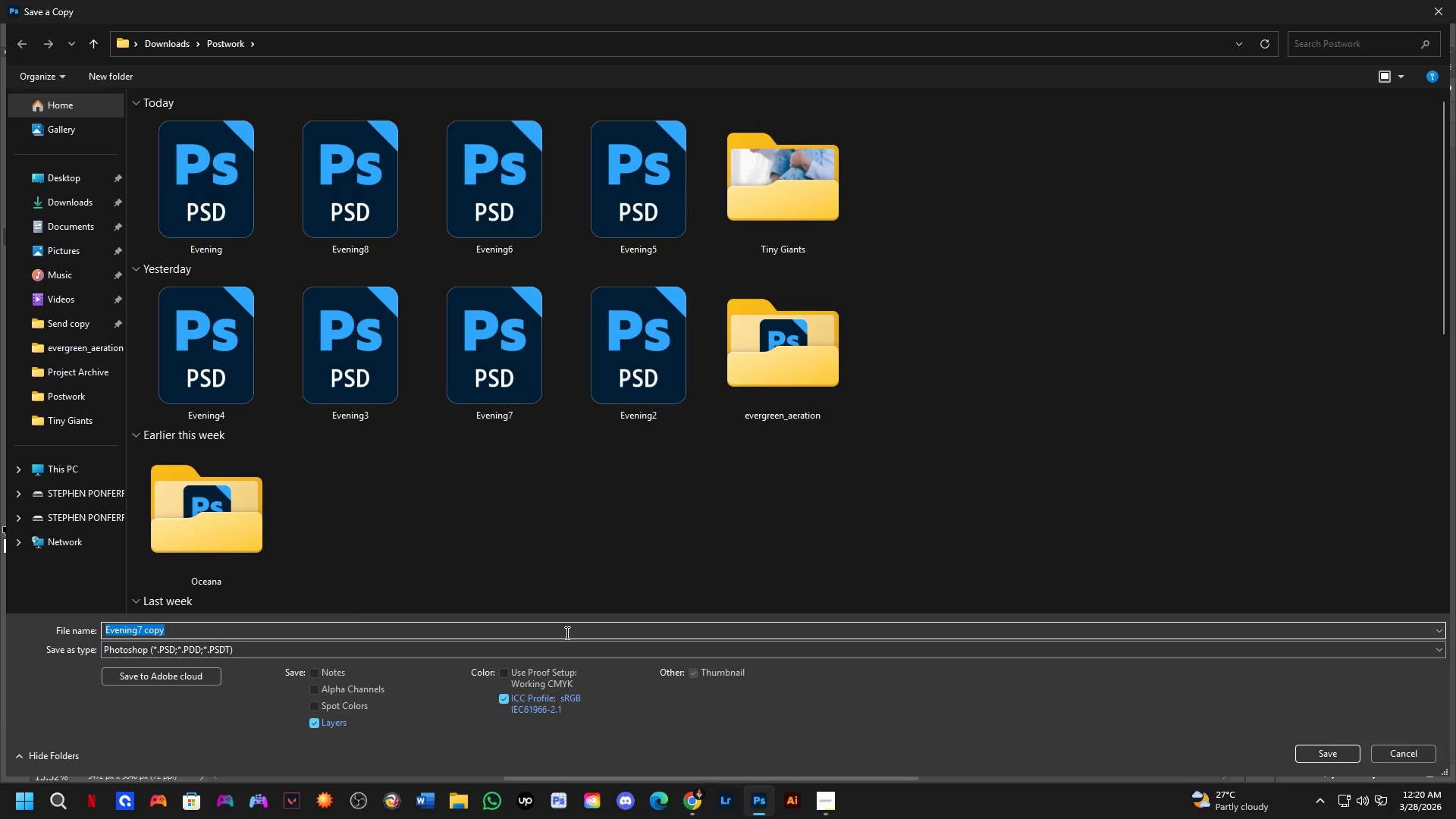 
double_click([788, 243])
 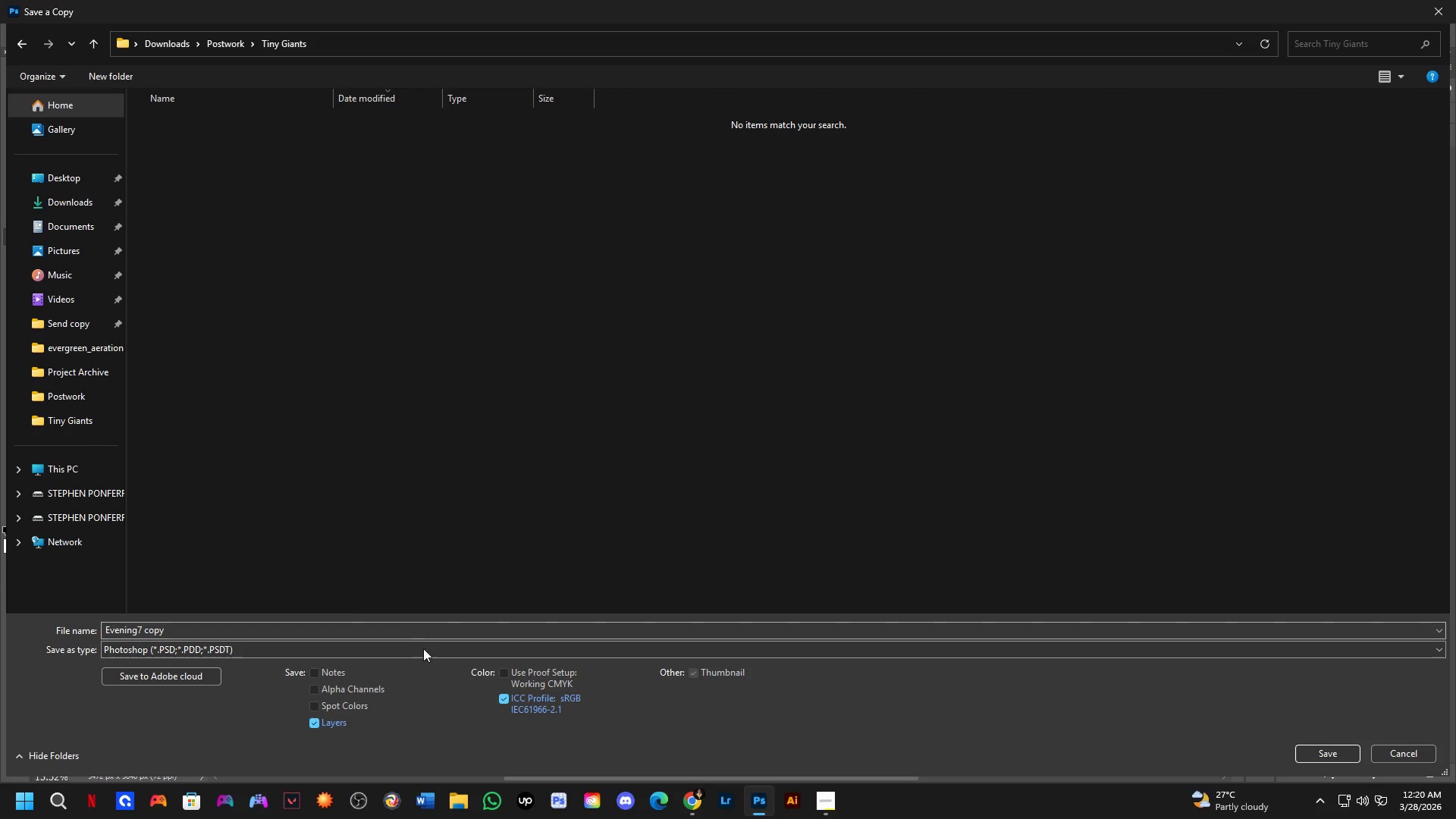 
double_click([421, 648])
 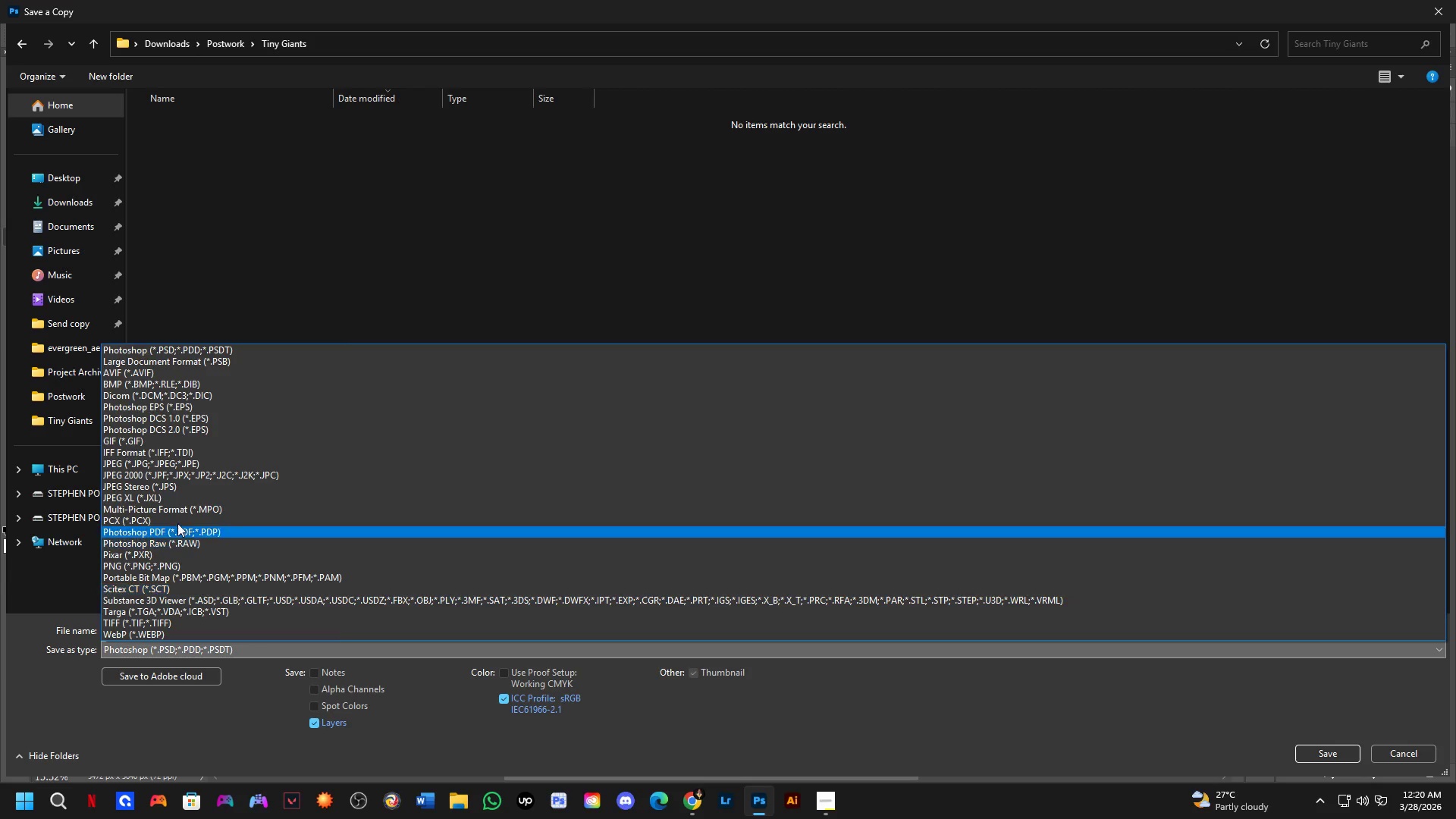 
left_click_drag(start_coordinate=[195, 491], to_coordinate=[218, 462])
 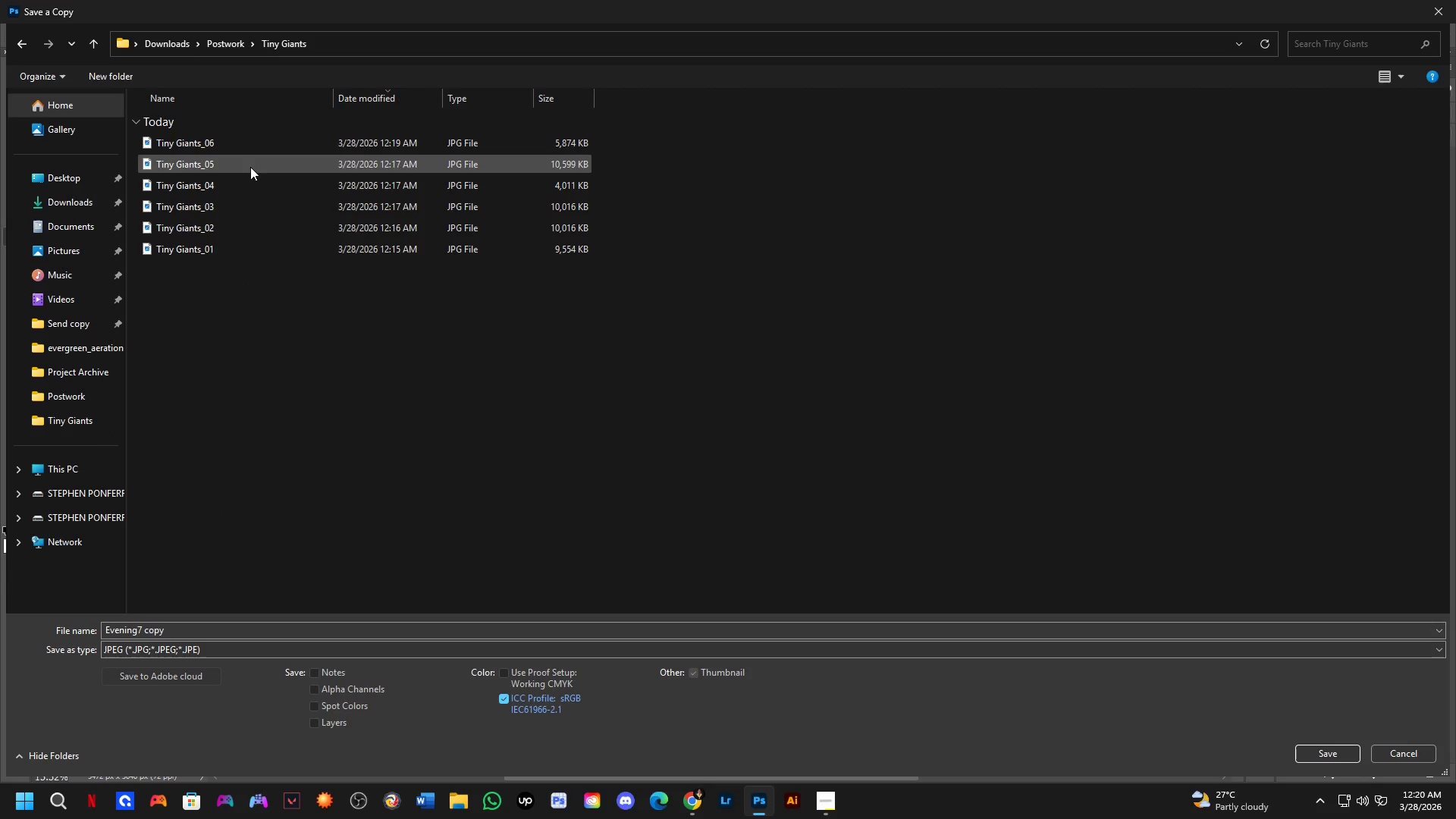 
left_click([249, 147])
 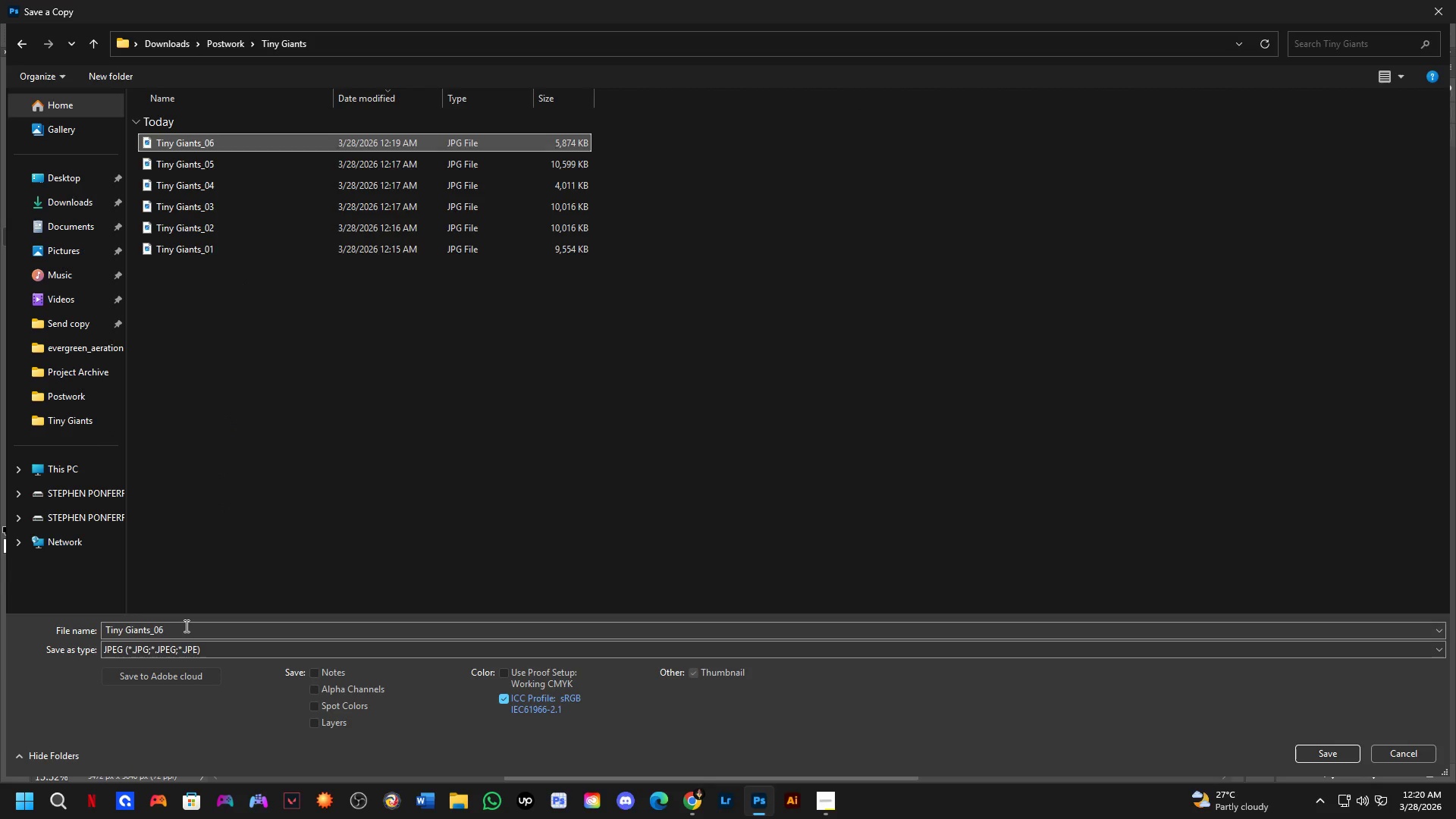 
double_click([185, 626])
 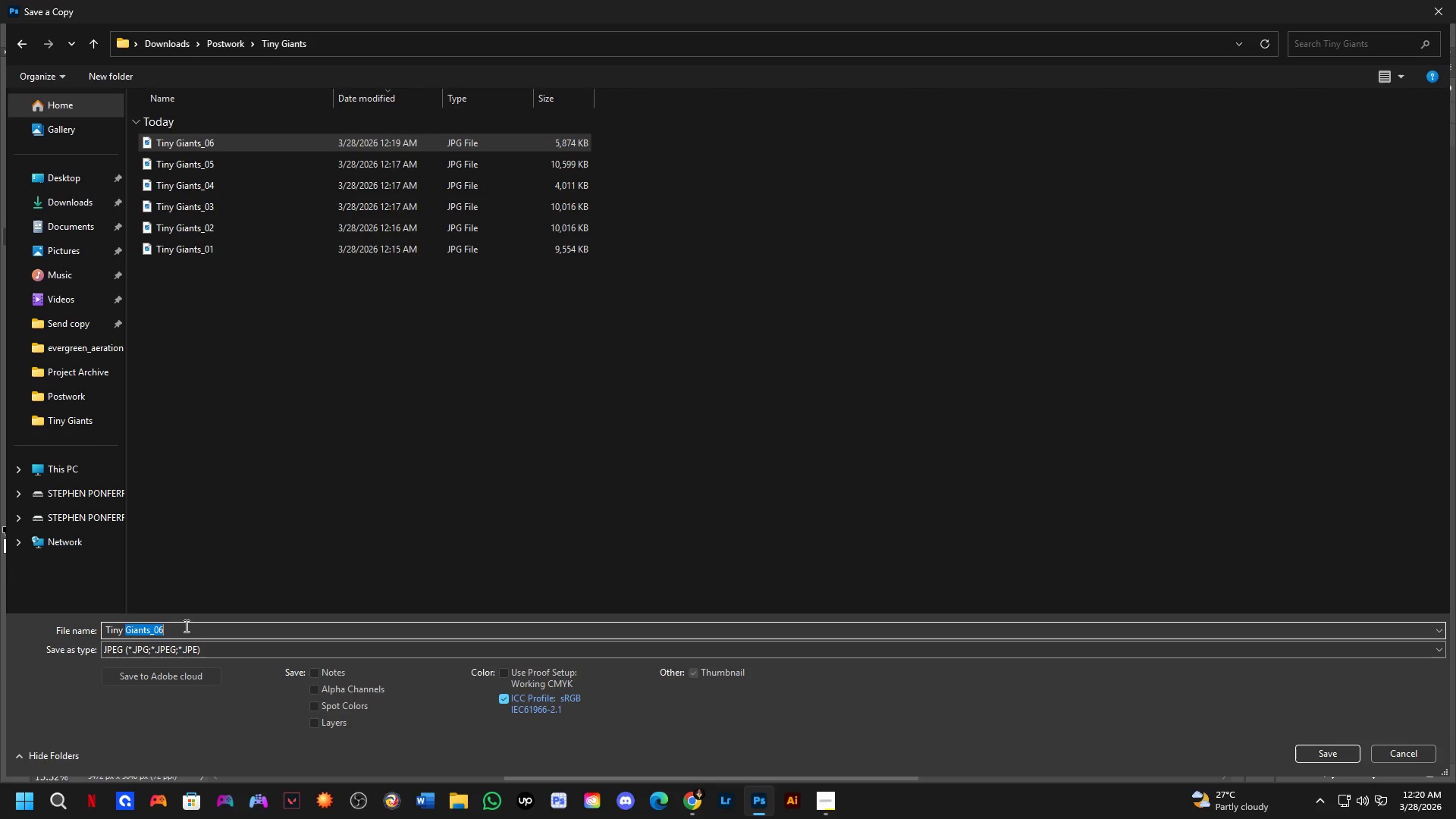 
triple_click([185, 626])
 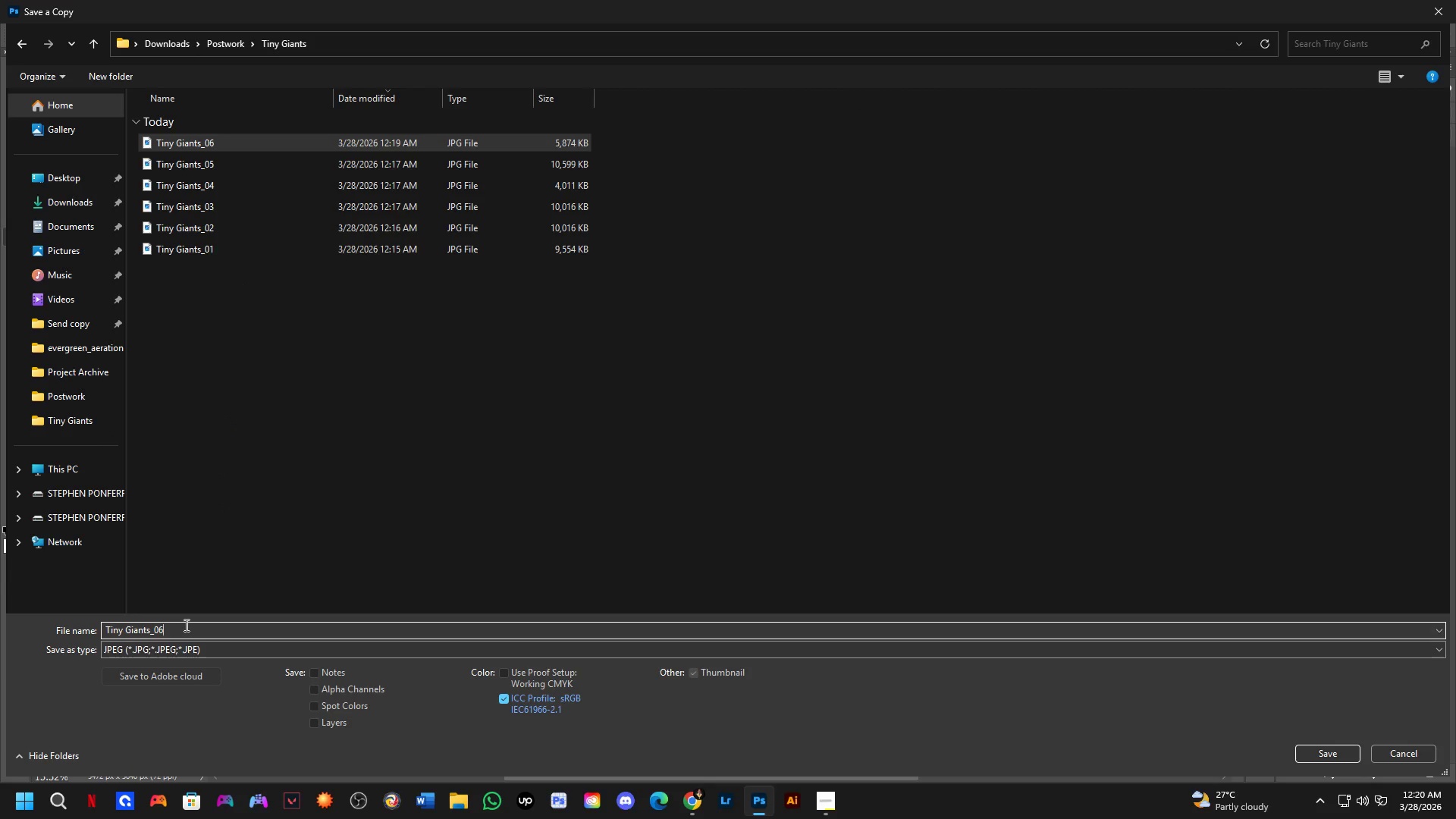 
key(Backspace)
 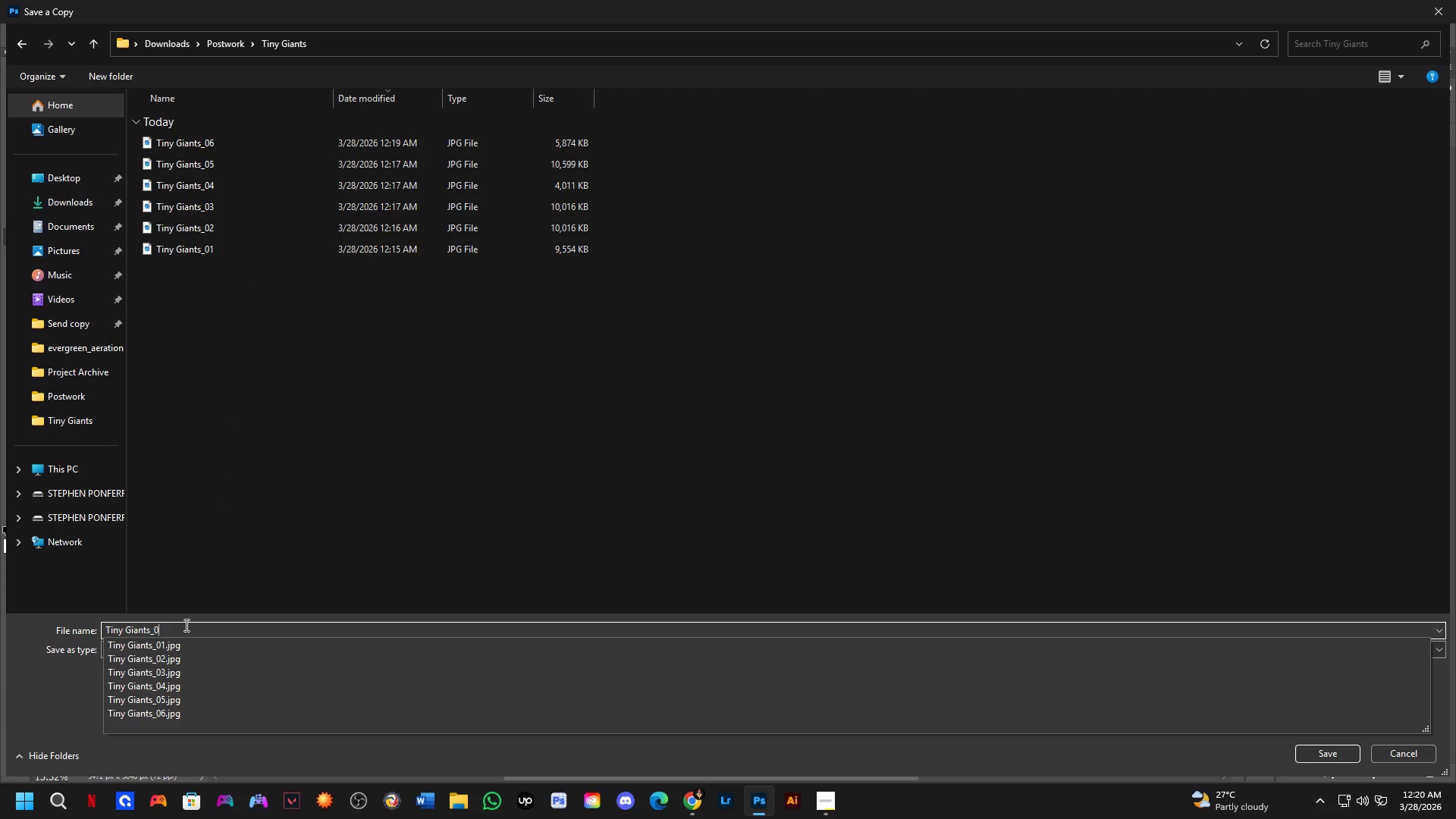 
key(Numpad7)
 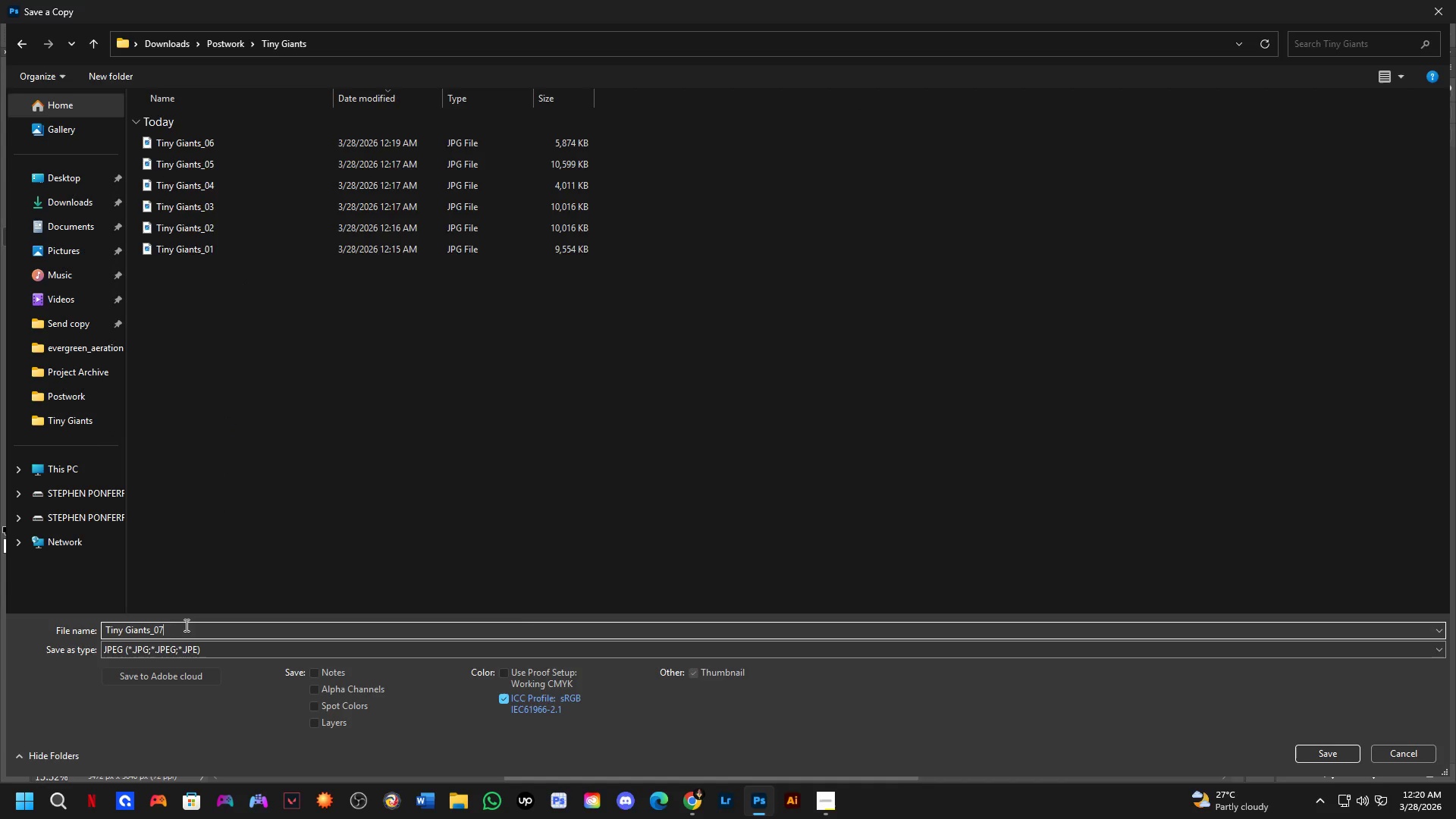 
key(NumpadEnter)
 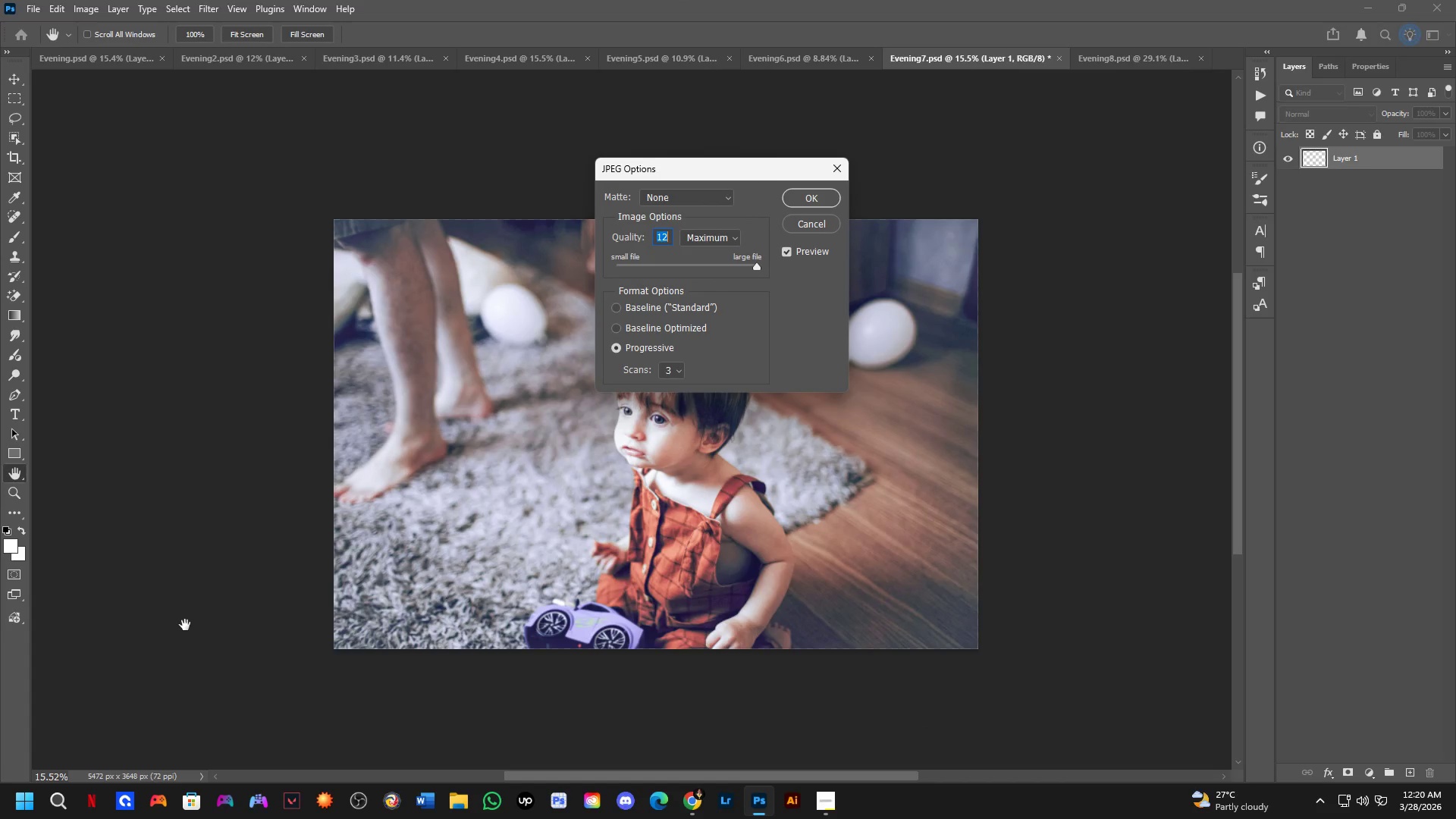 
key(NumpadEnter)
 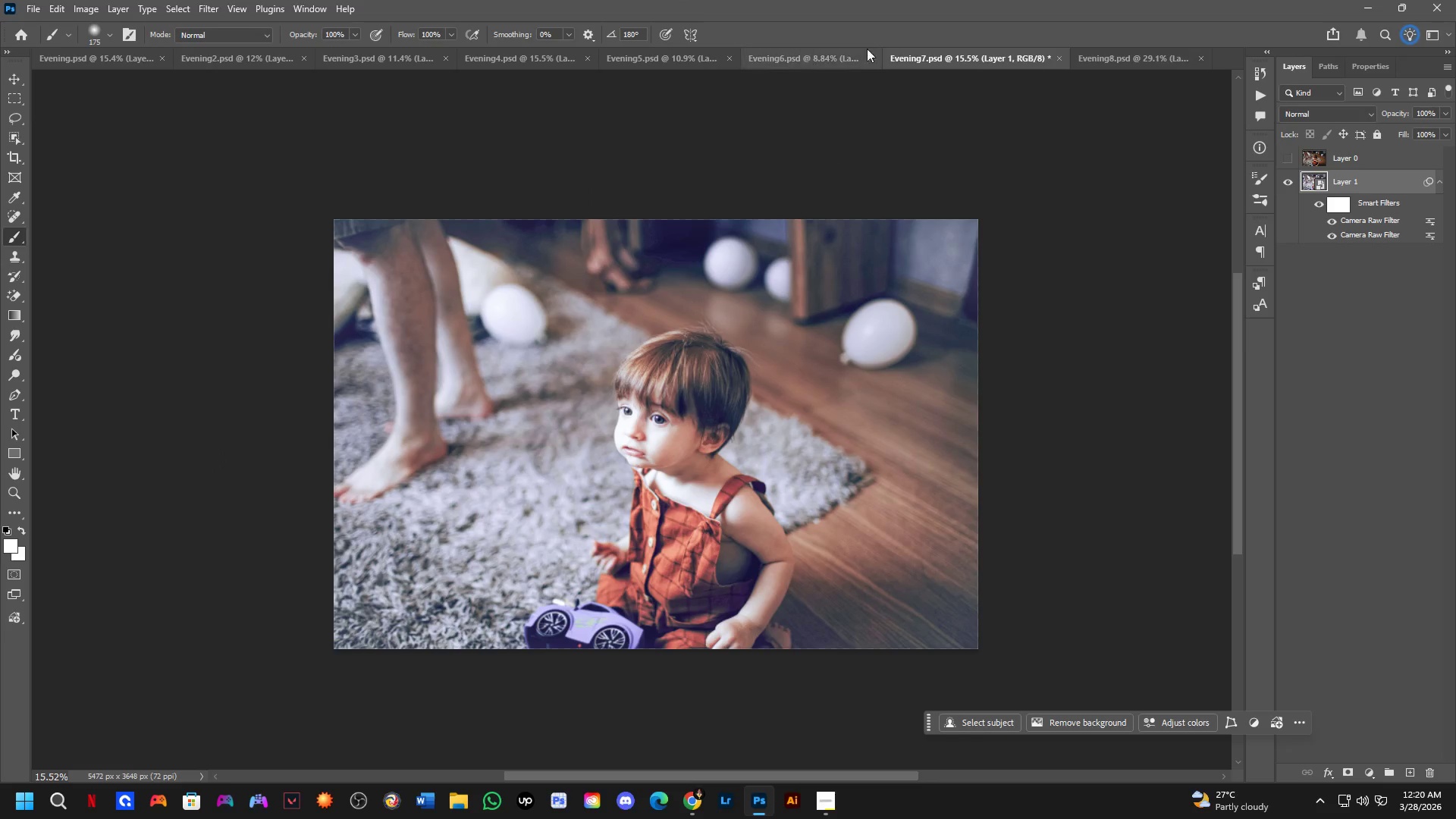 
wait(7.36)
 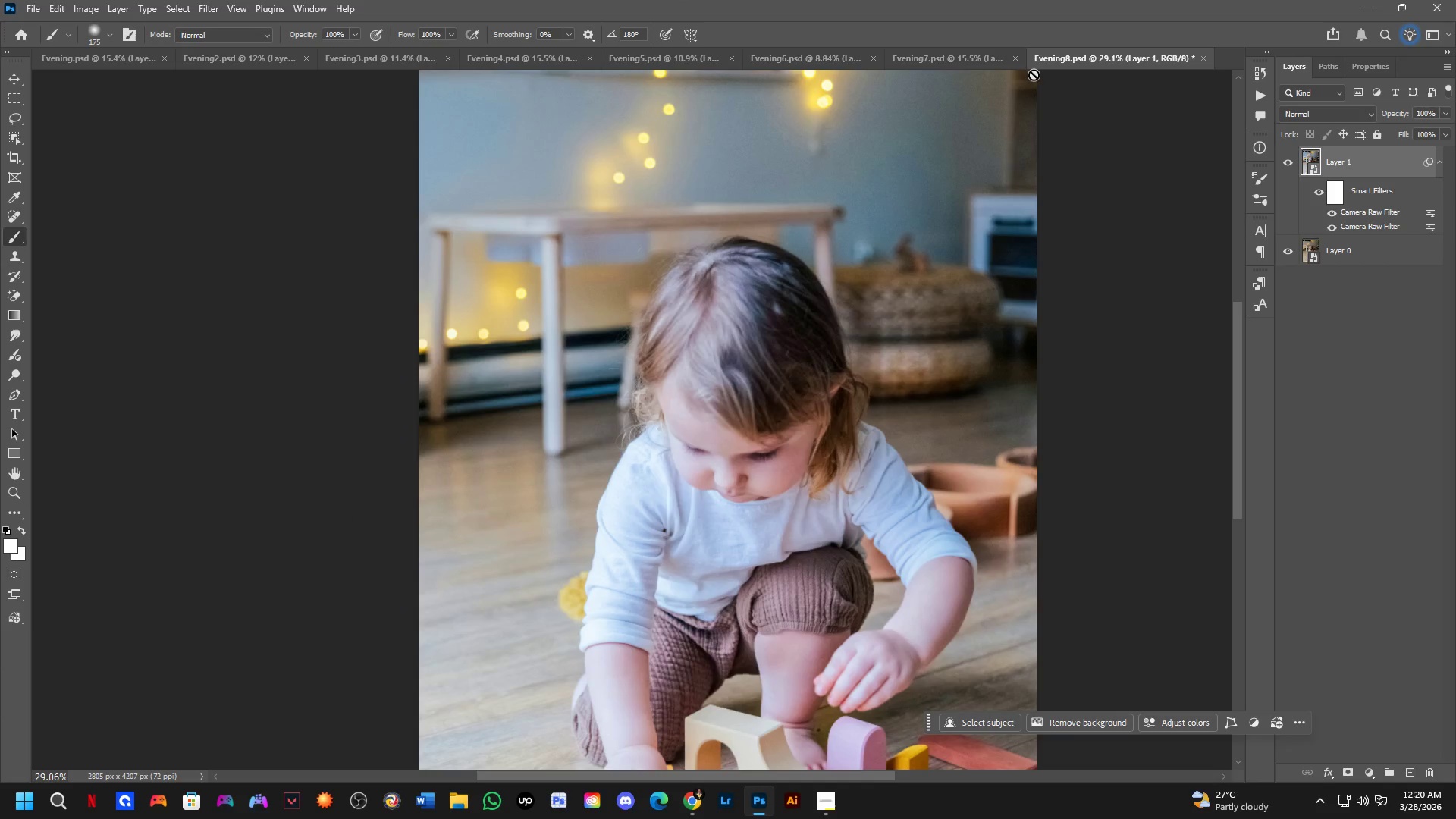 
key(Control+Shift+S)
 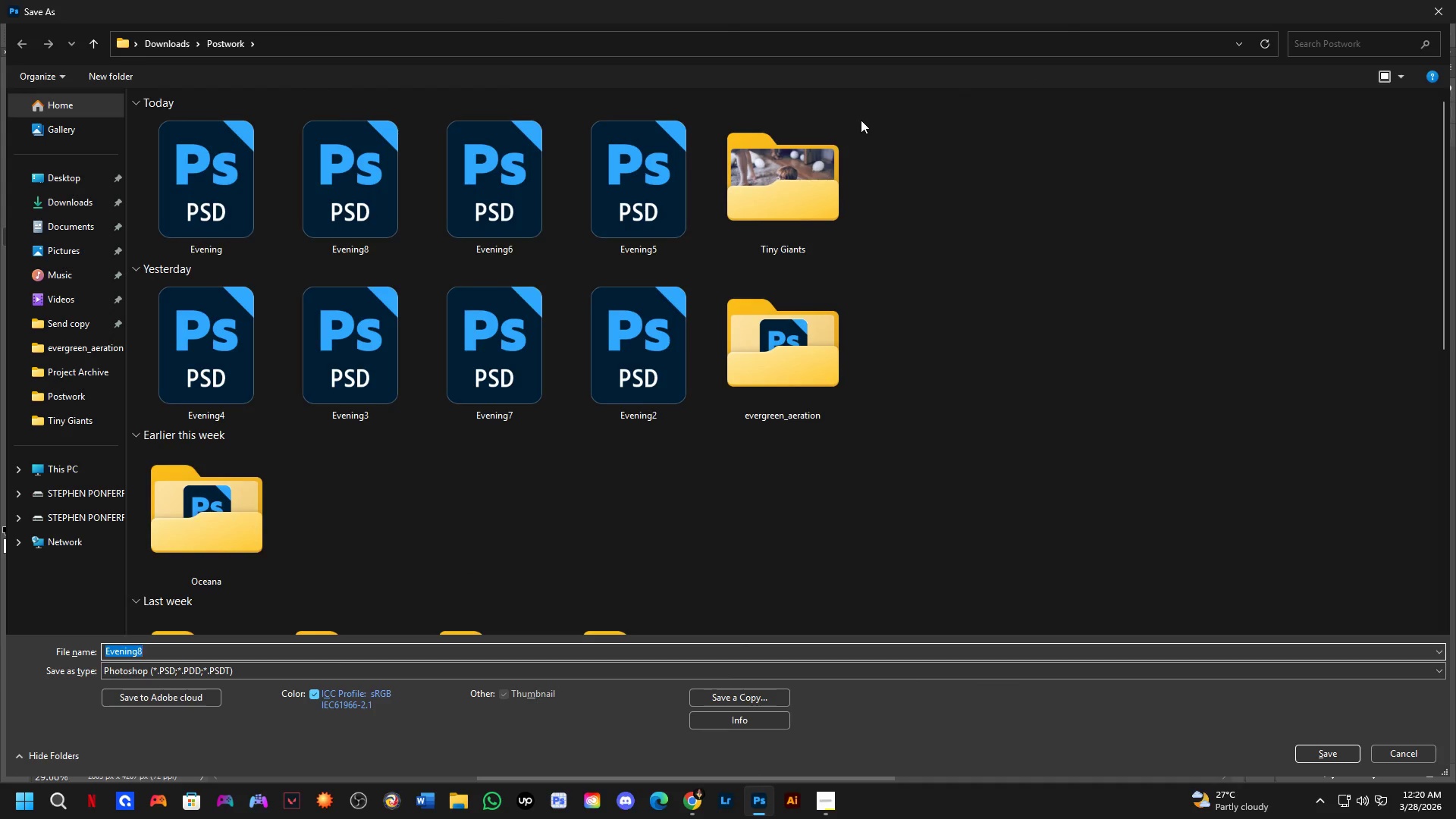 
double_click([797, 195])
 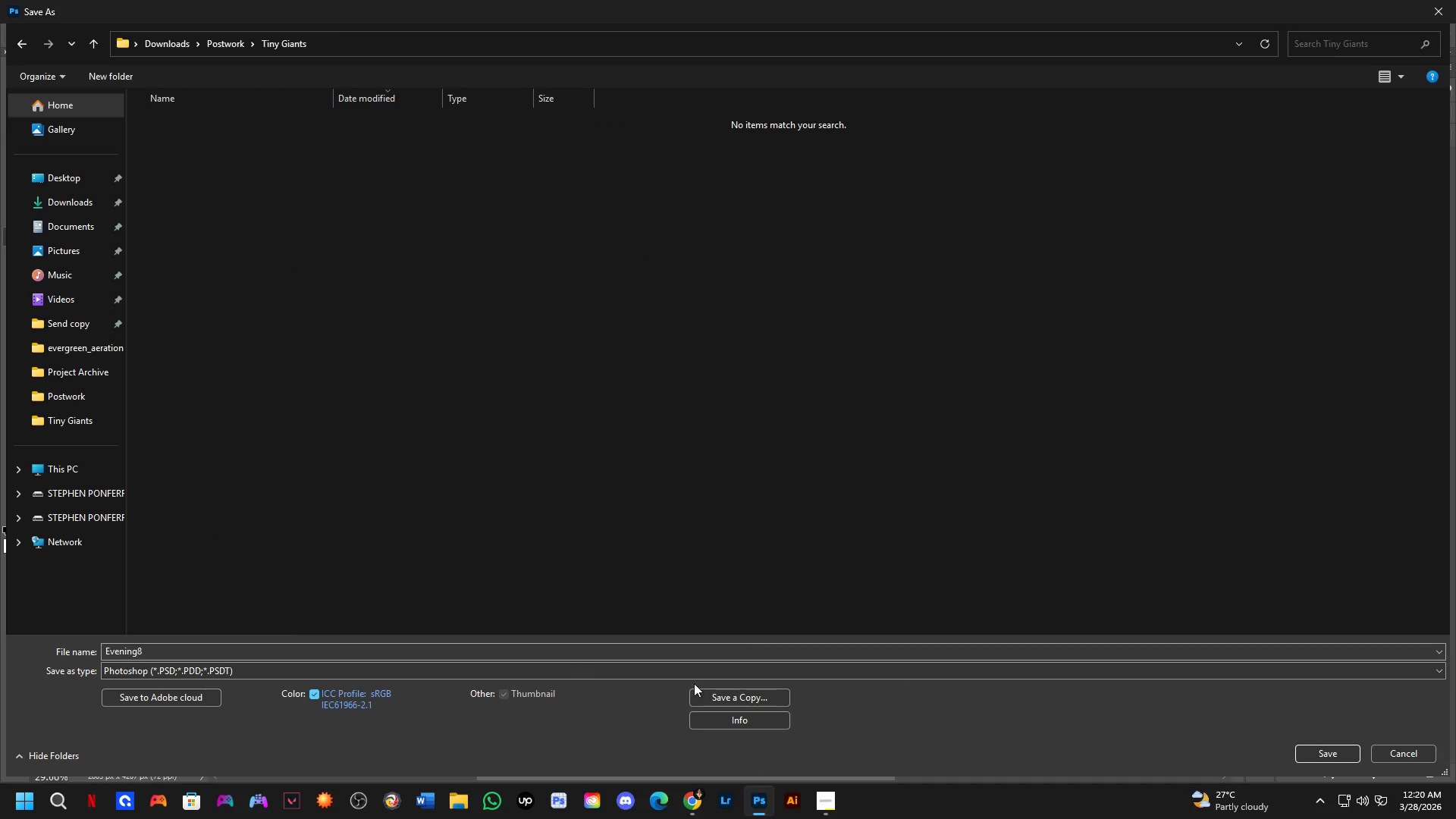 
left_click([730, 696])
 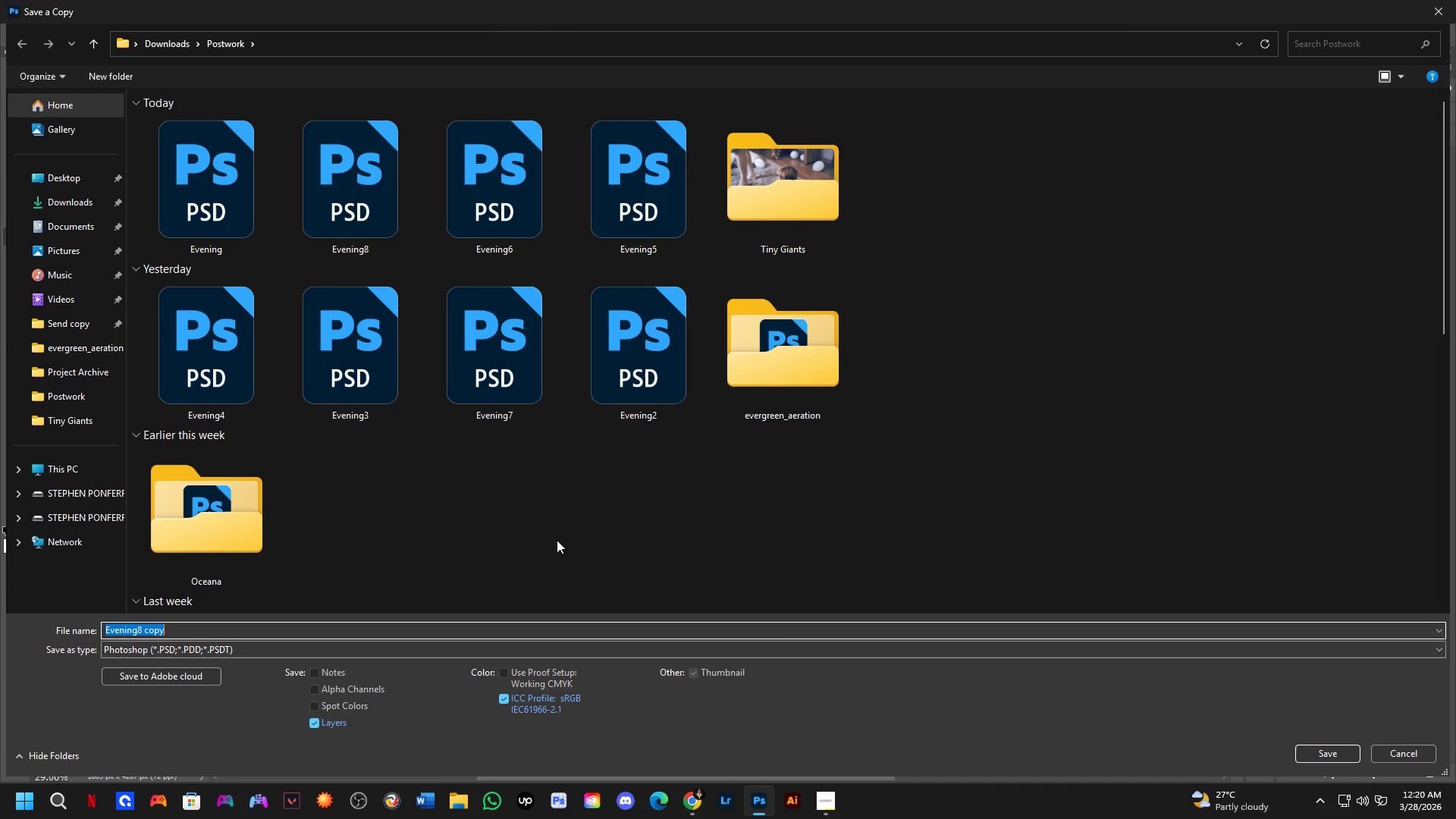 
double_click([737, 169])
 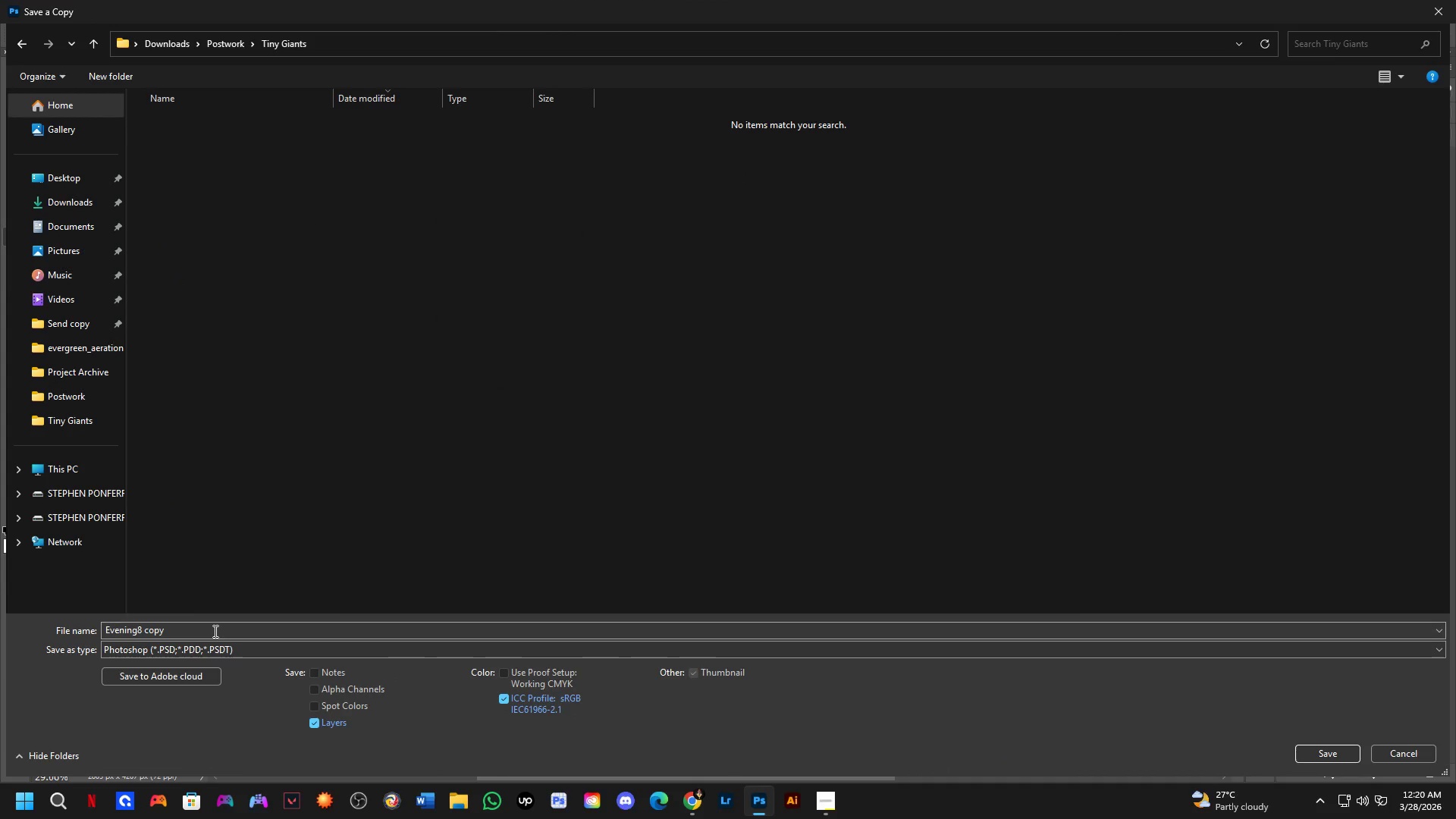 
left_click([217, 645])
 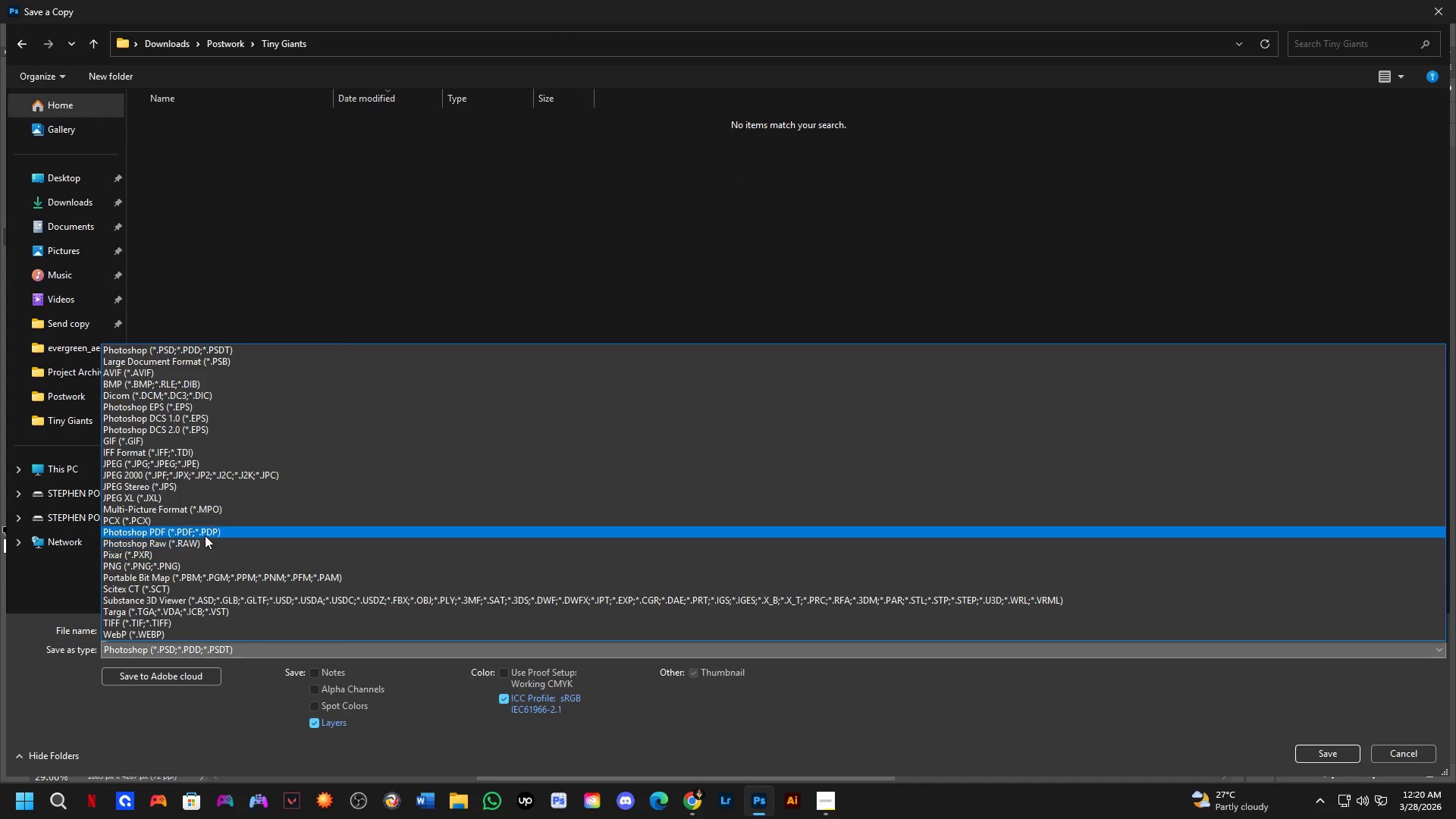 
left_click_drag(start_coordinate=[208, 526], to_coordinate=[242, 459])
 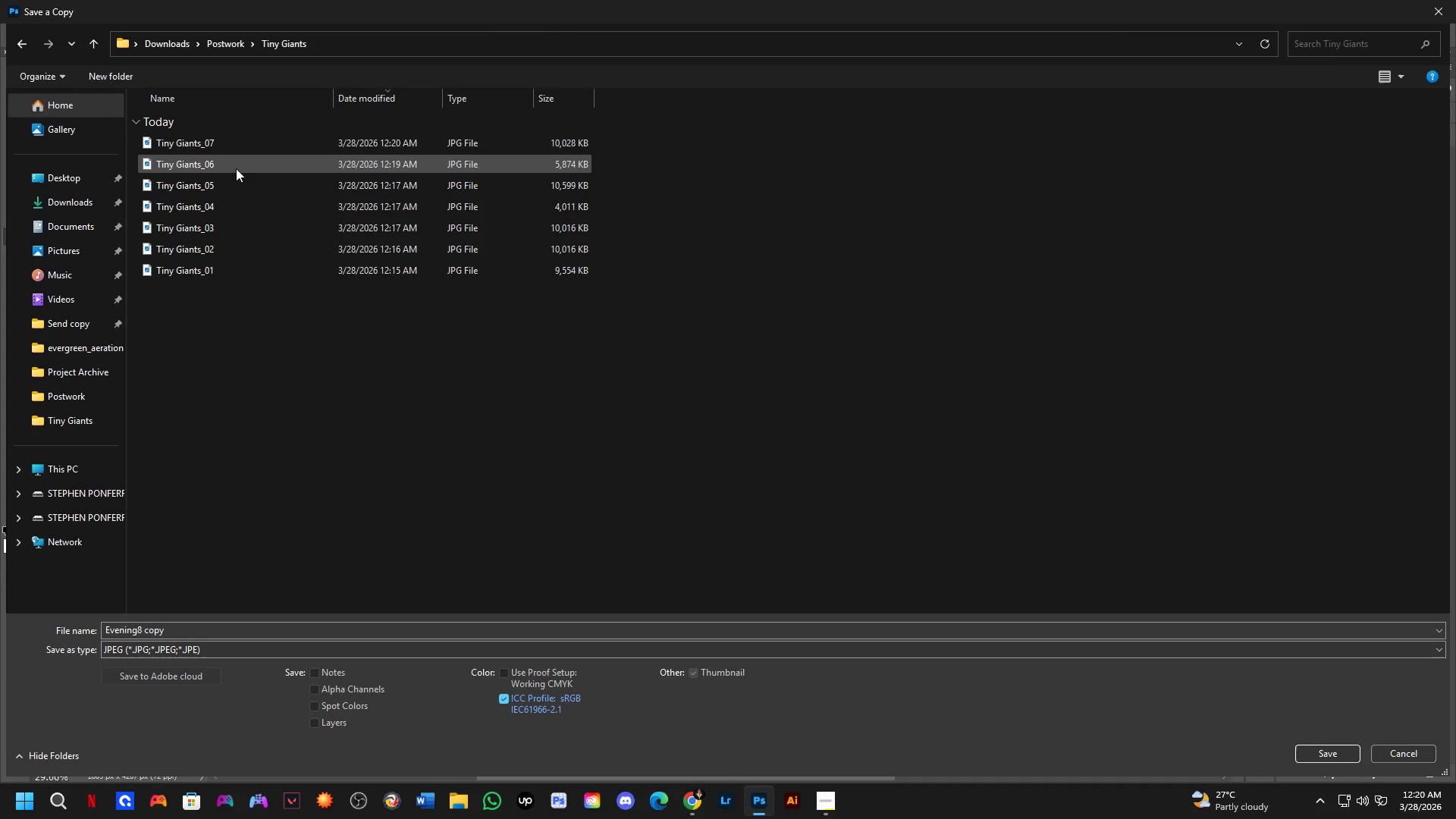 
left_click([236, 147])
 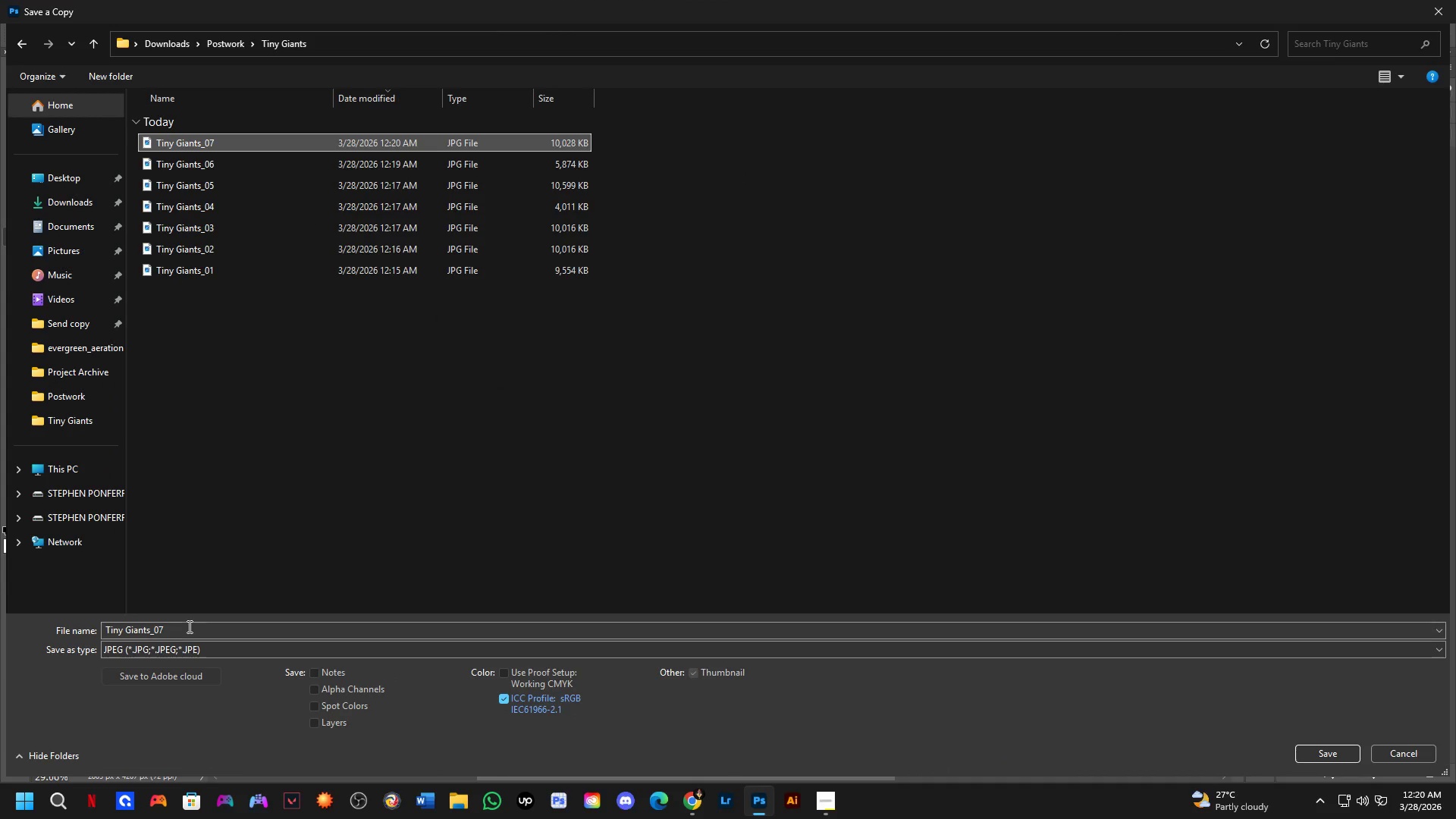 
double_click([189, 628])
 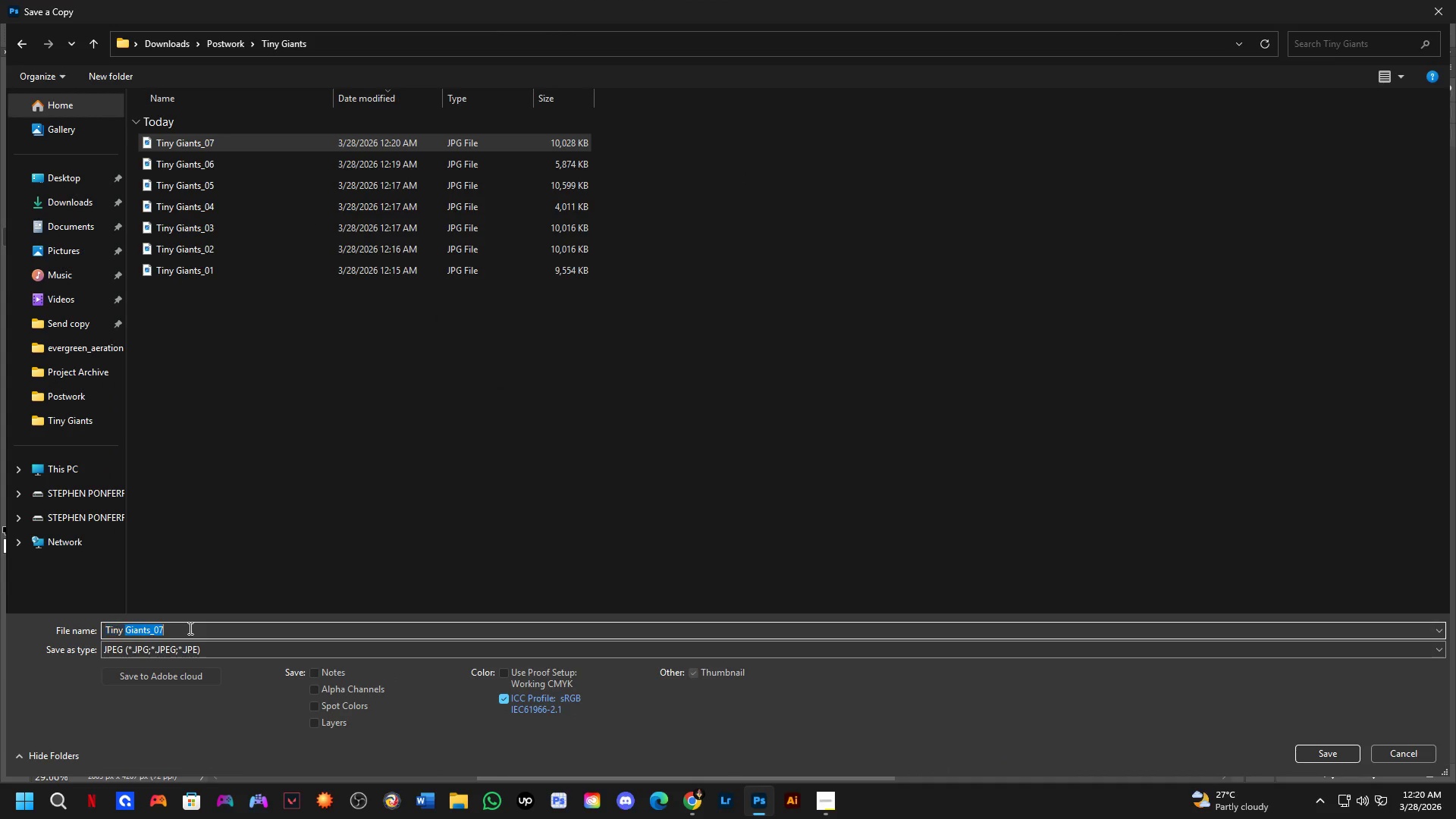 
triple_click([189, 628])
 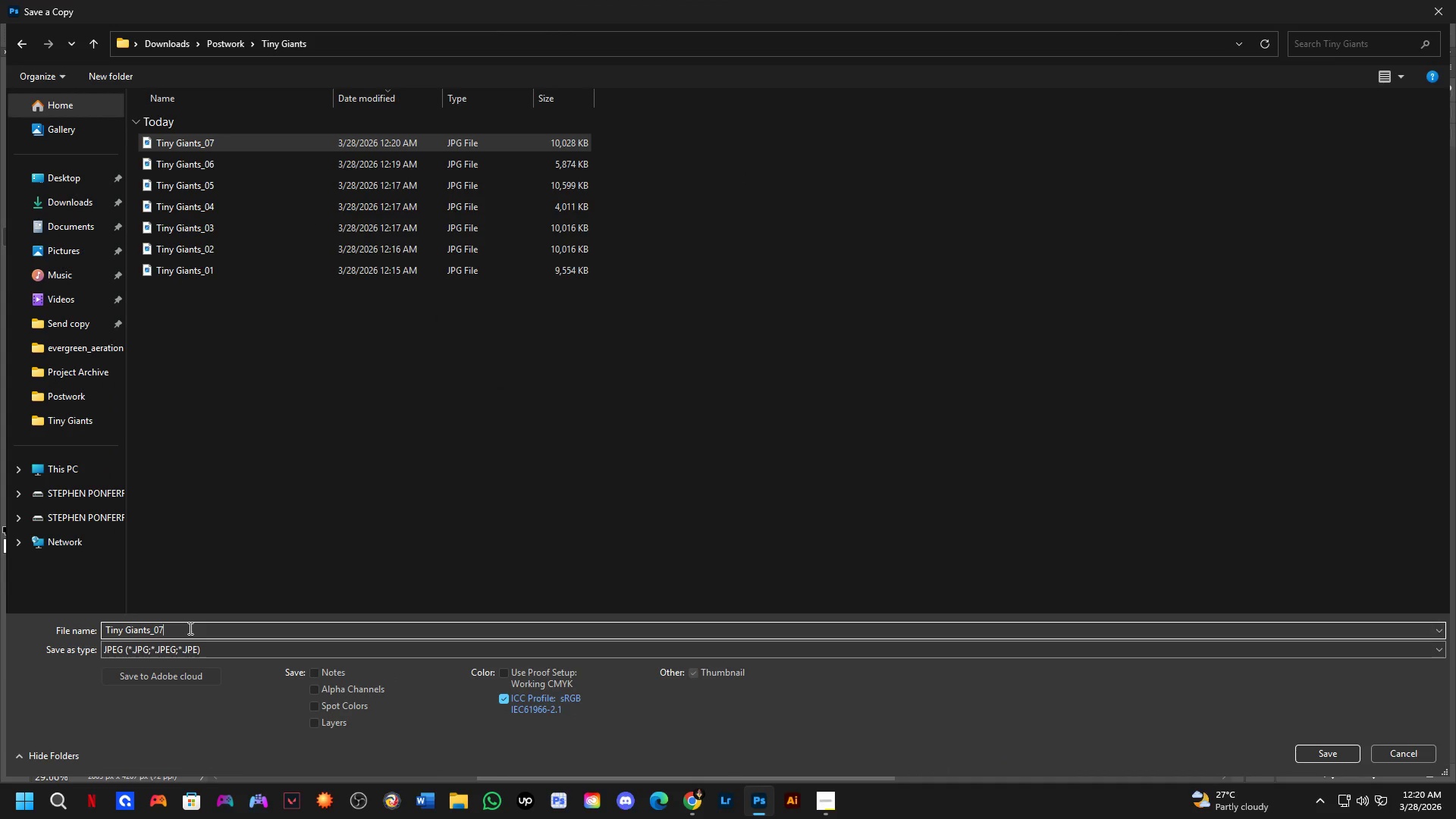 
key(Backspace)
 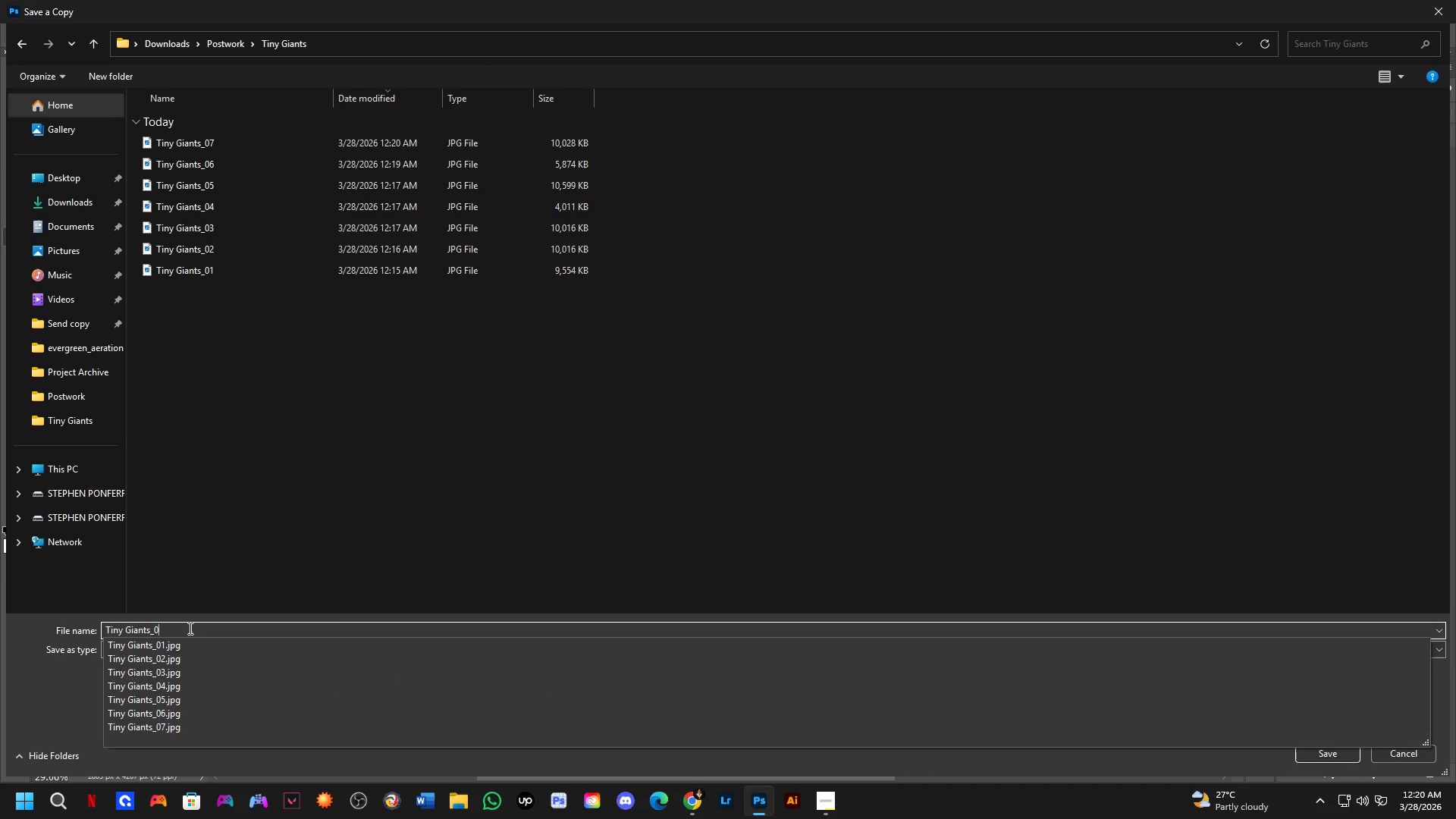 
key(Numpad8)
 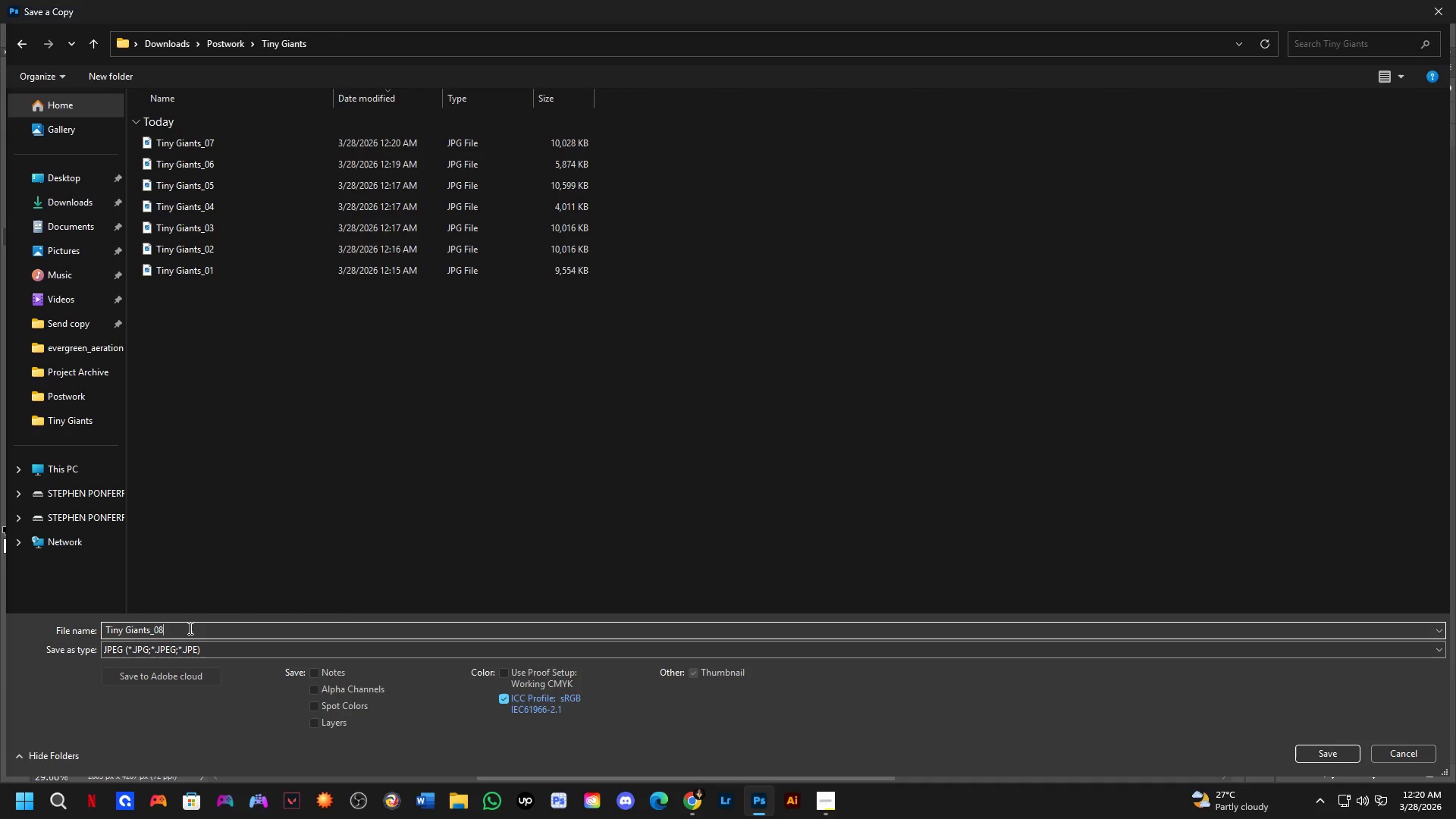 
key(NumpadEnter)
 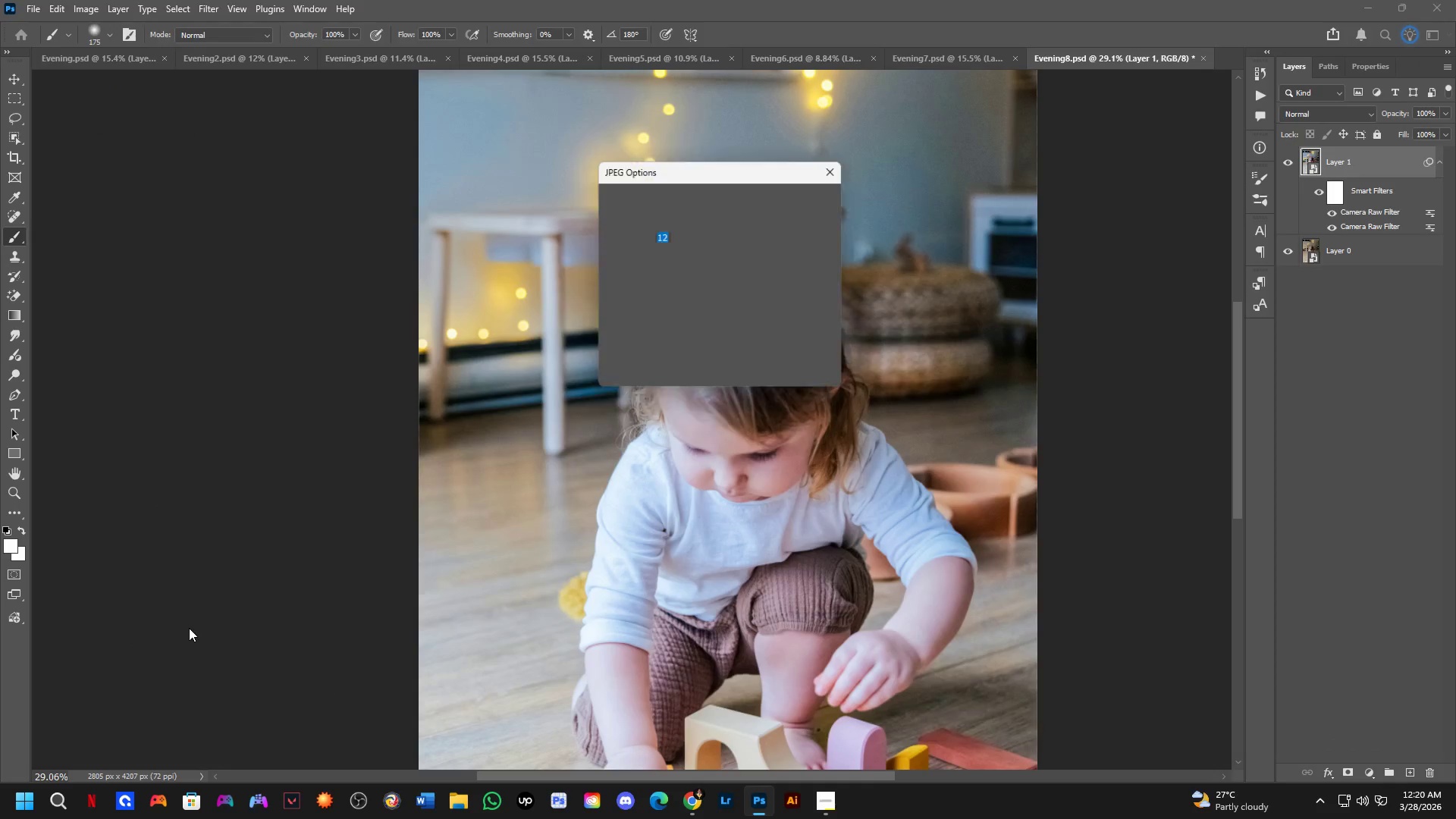 
key(NumpadEnter)
 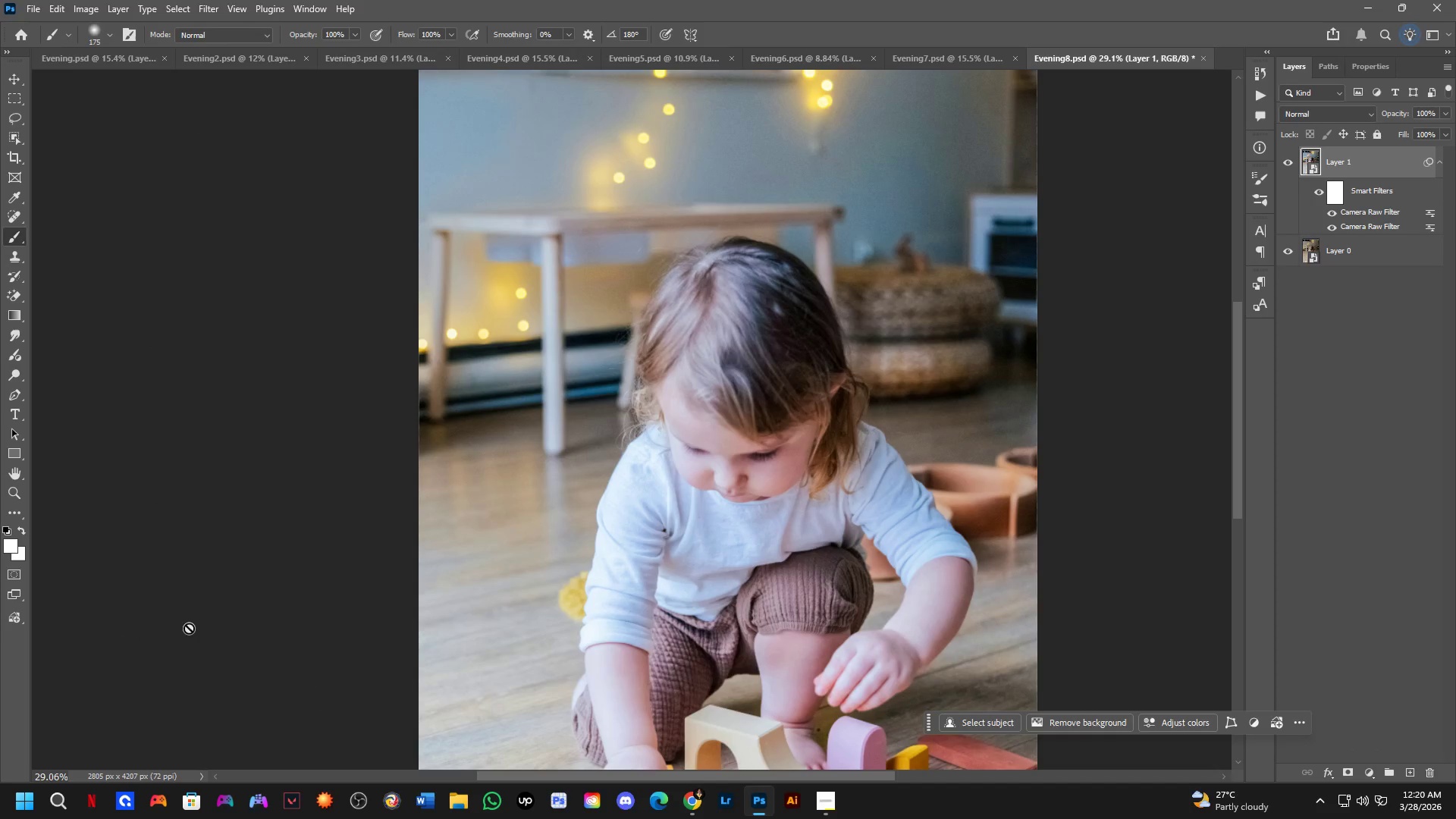 
wait(6.62)
 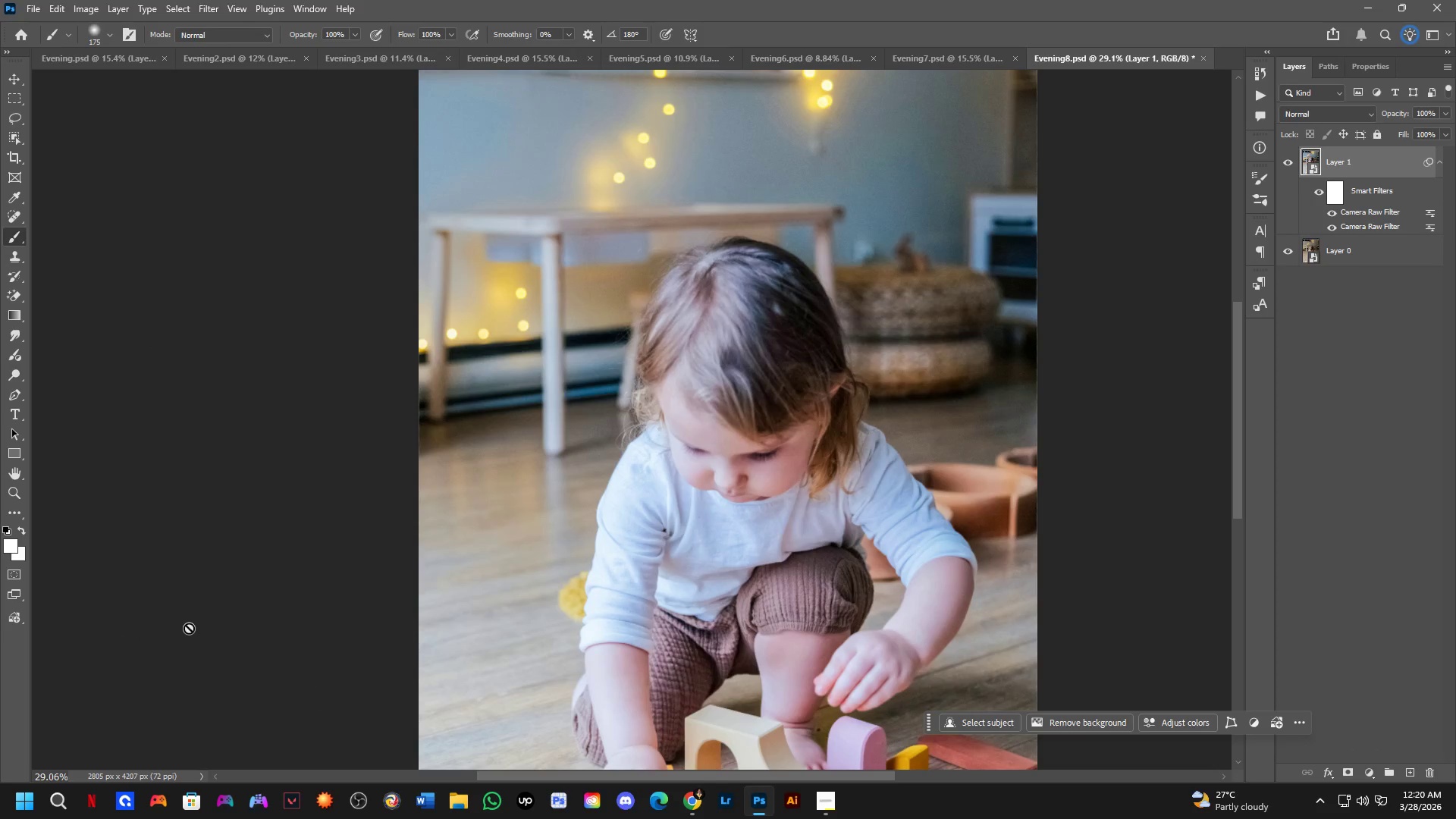 
key(Control+ControlLeft)
 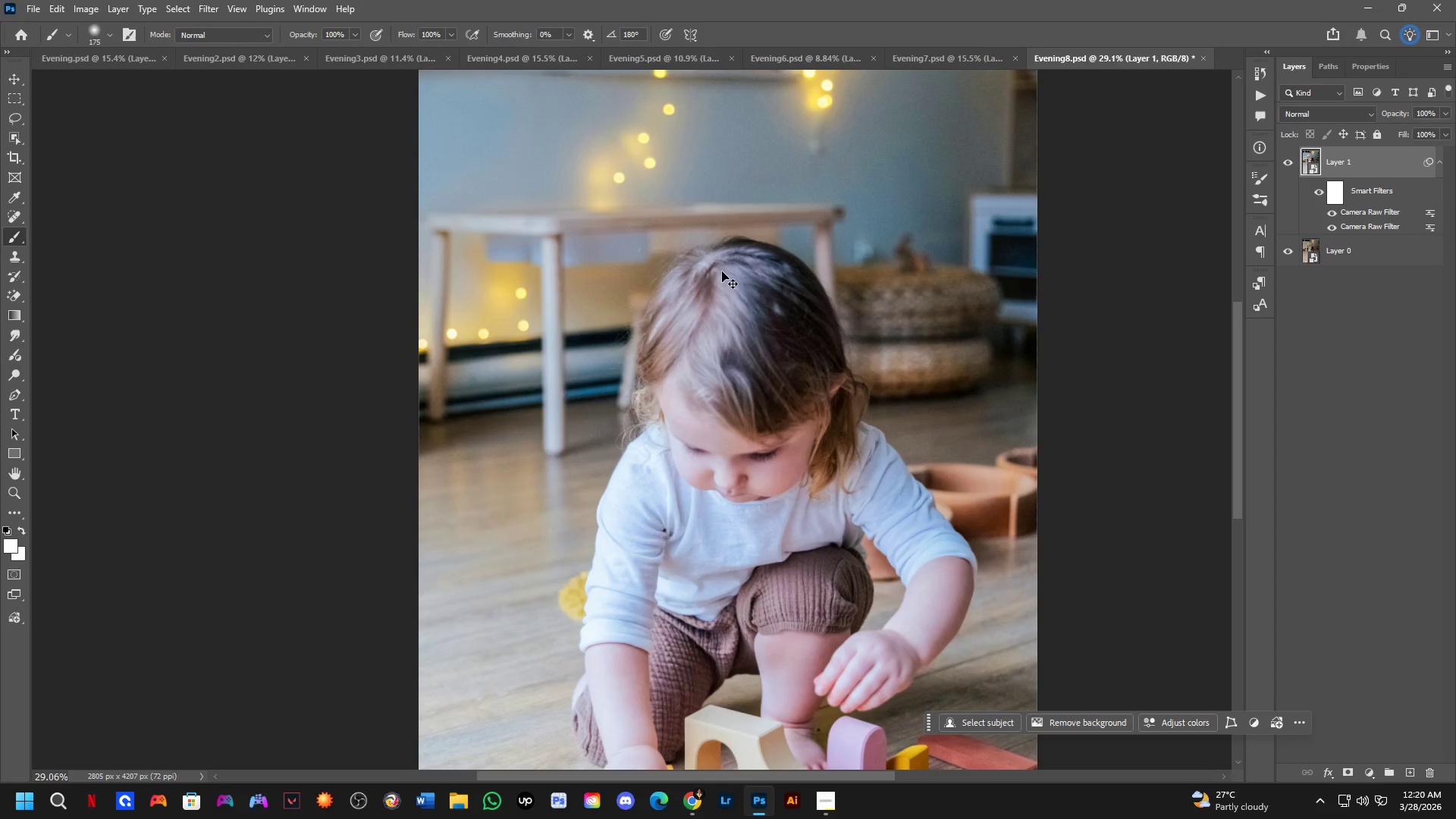 
key(Control+S)
 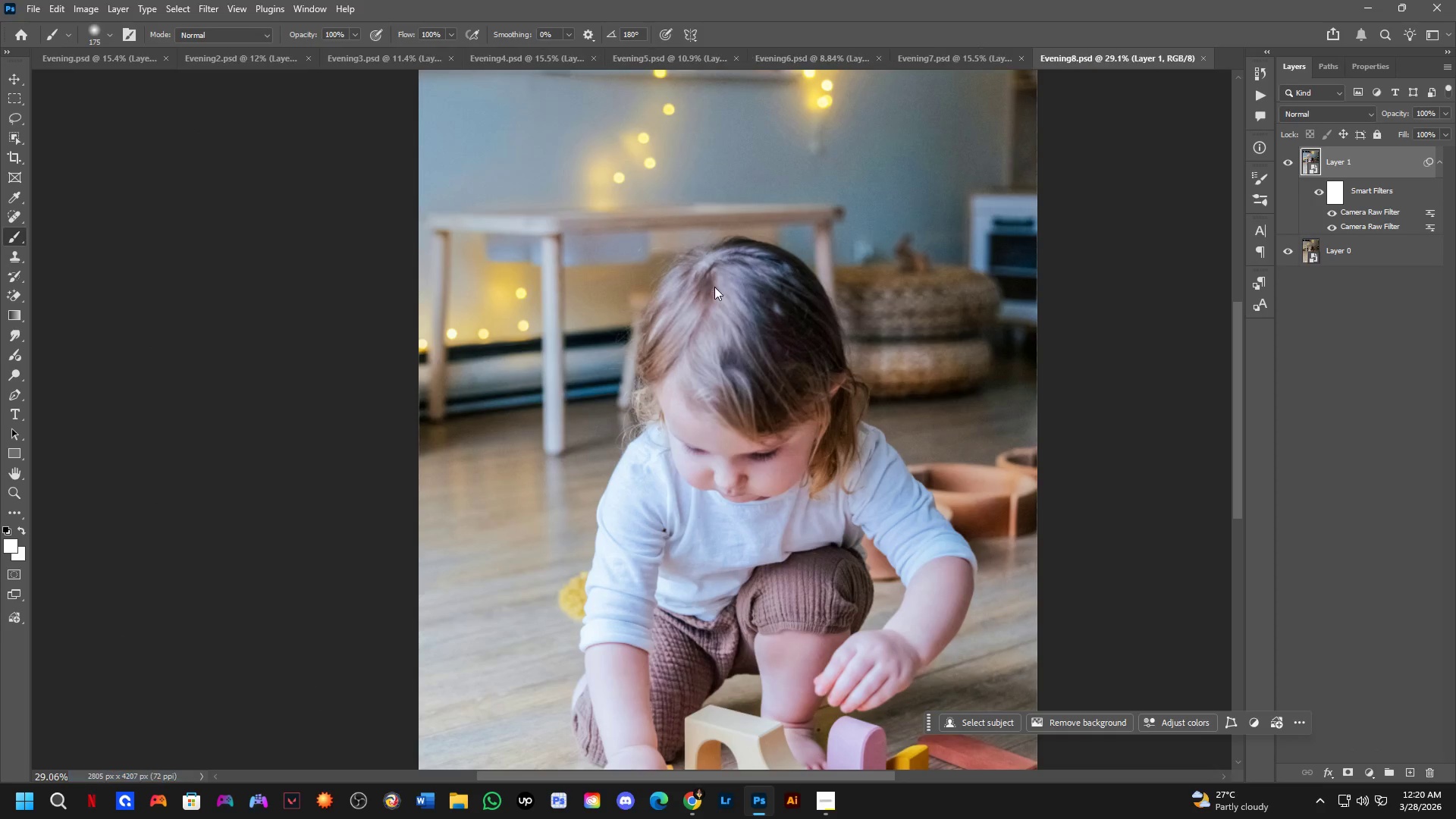 
key(Control+ControlLeft)
 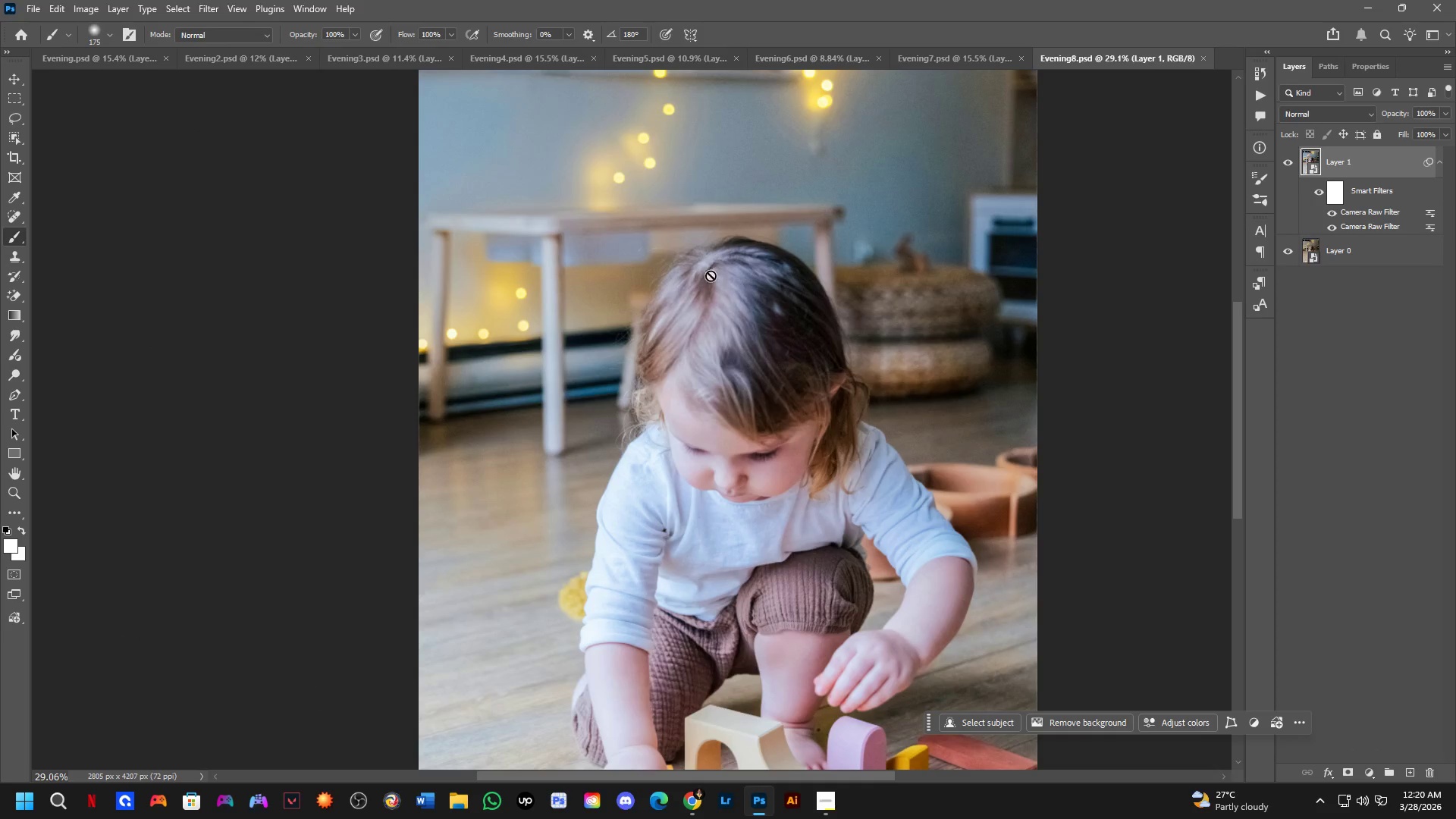 
key(Control+Tab)
 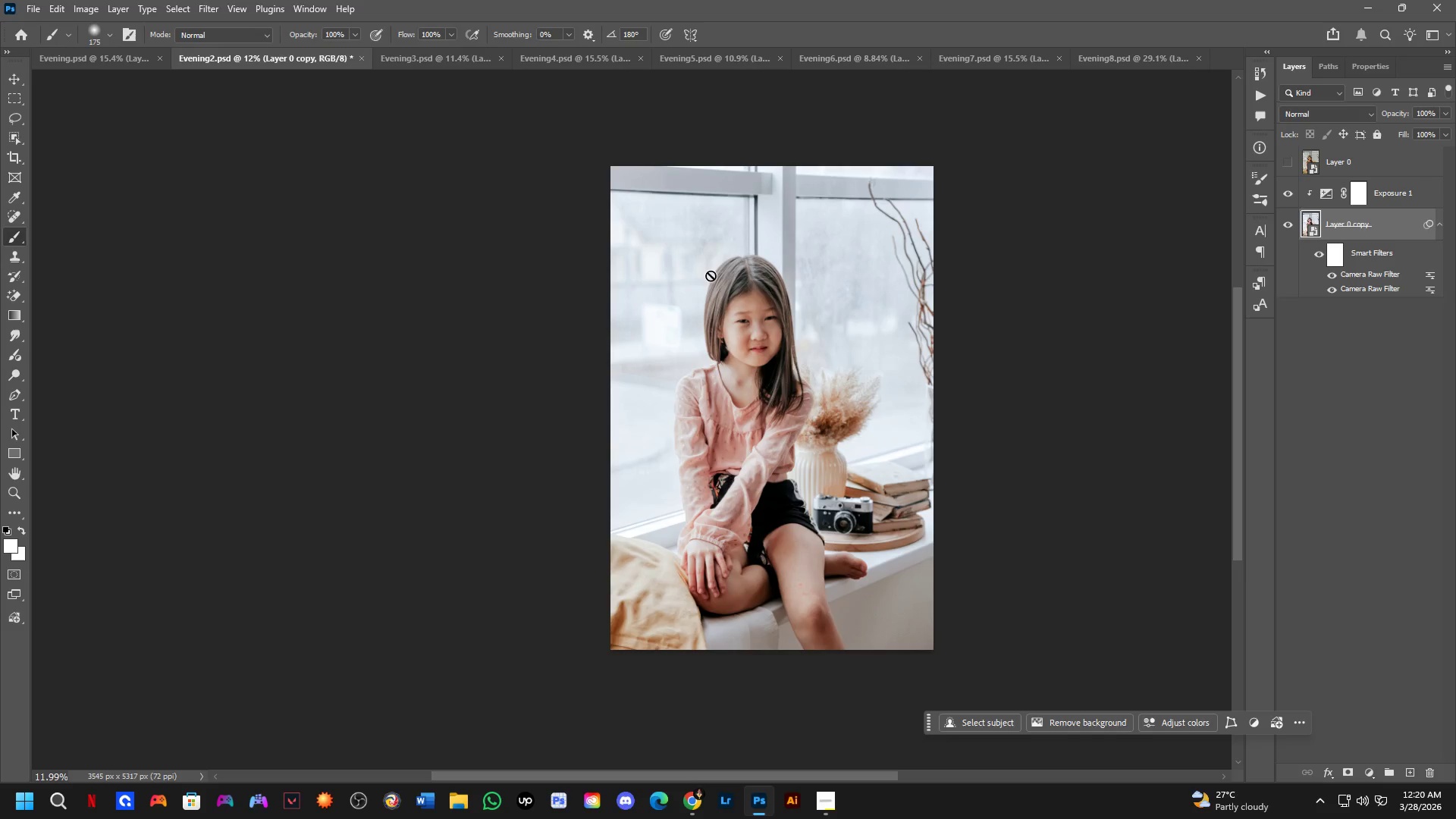 
key(Control+ControlLeft)
 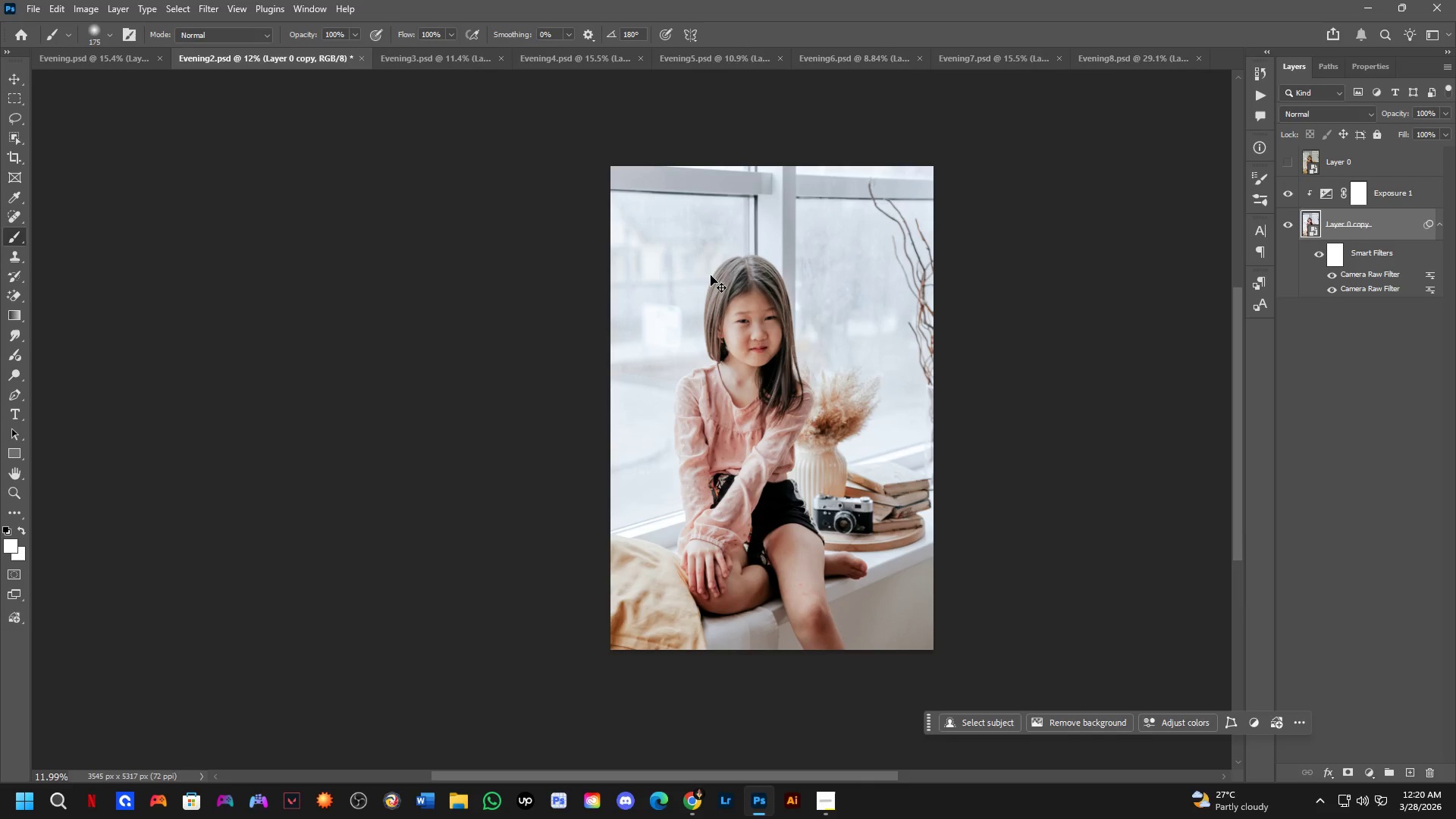 
key(Control+S)
 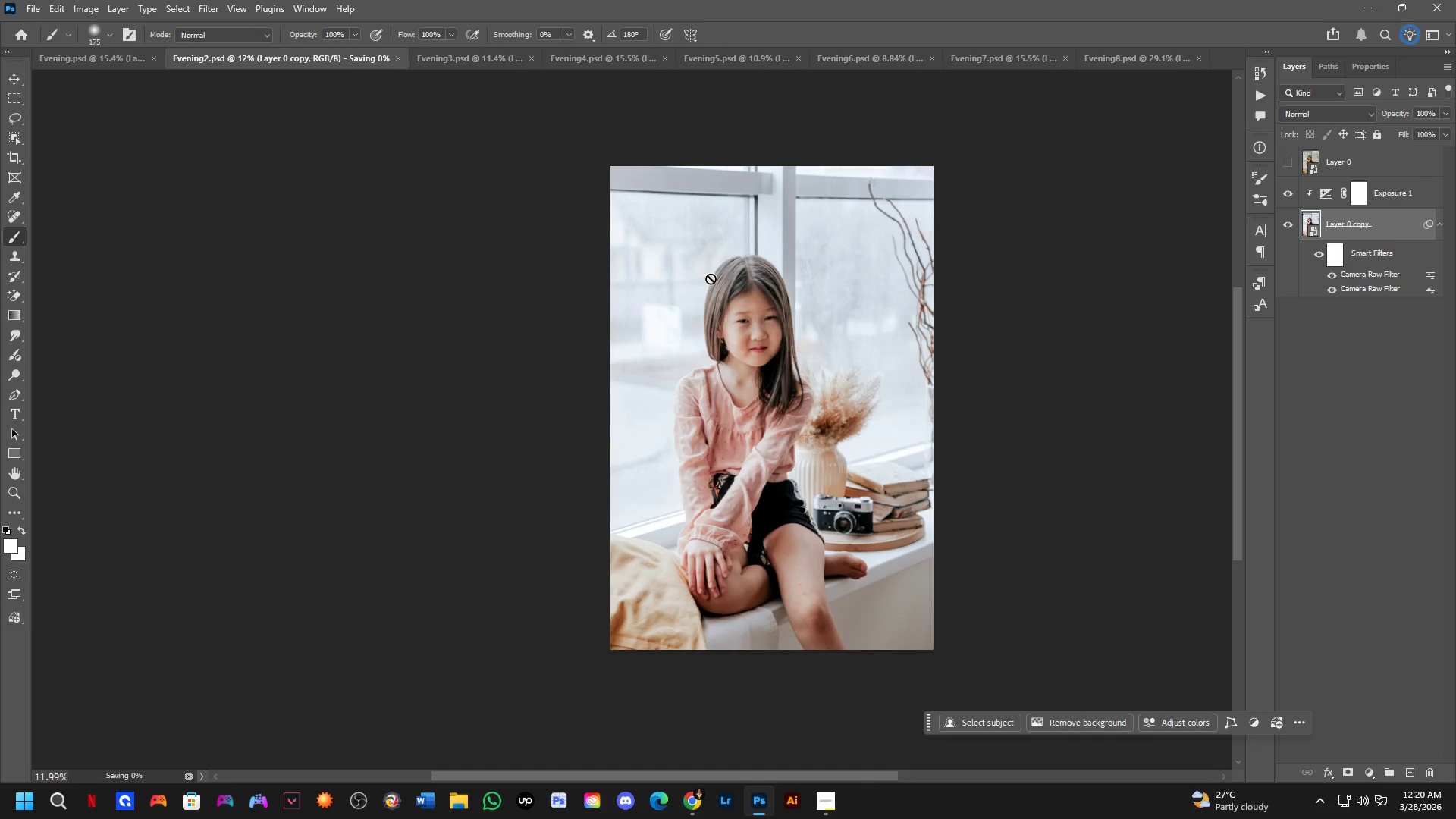 
key(Control+ControlLeft)
 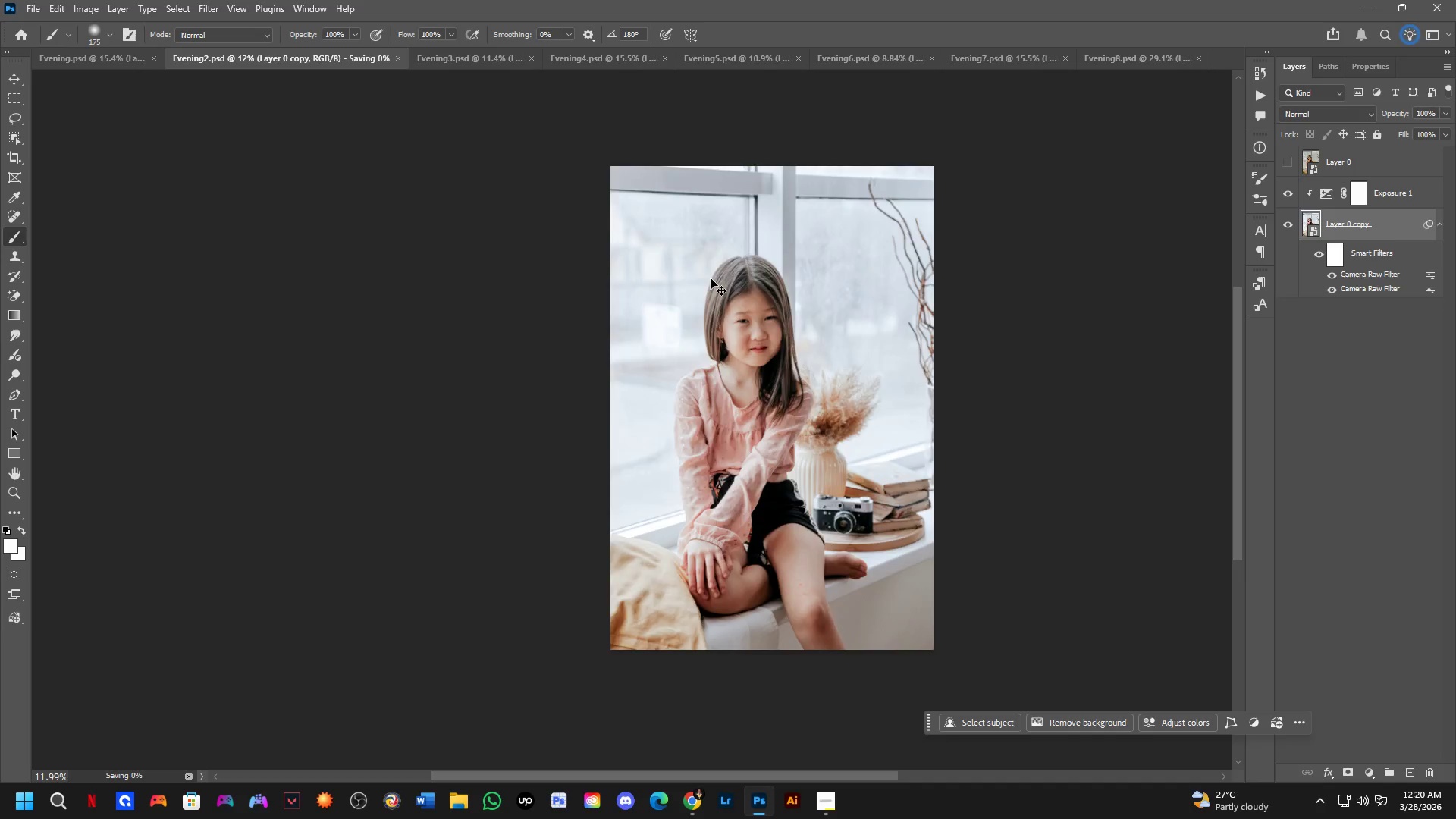 
key(Control+Tab)
 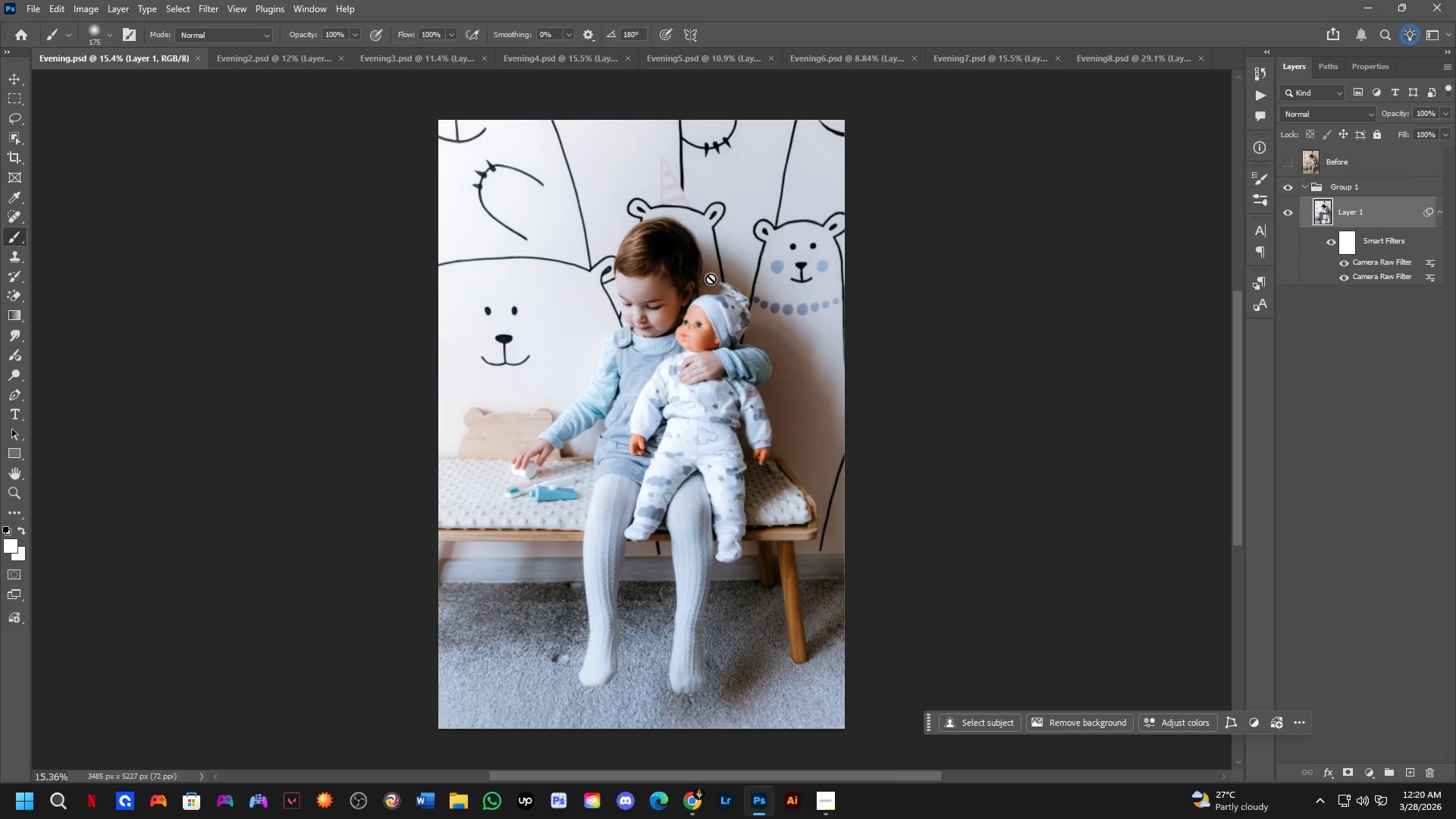 
key(Control+S)
 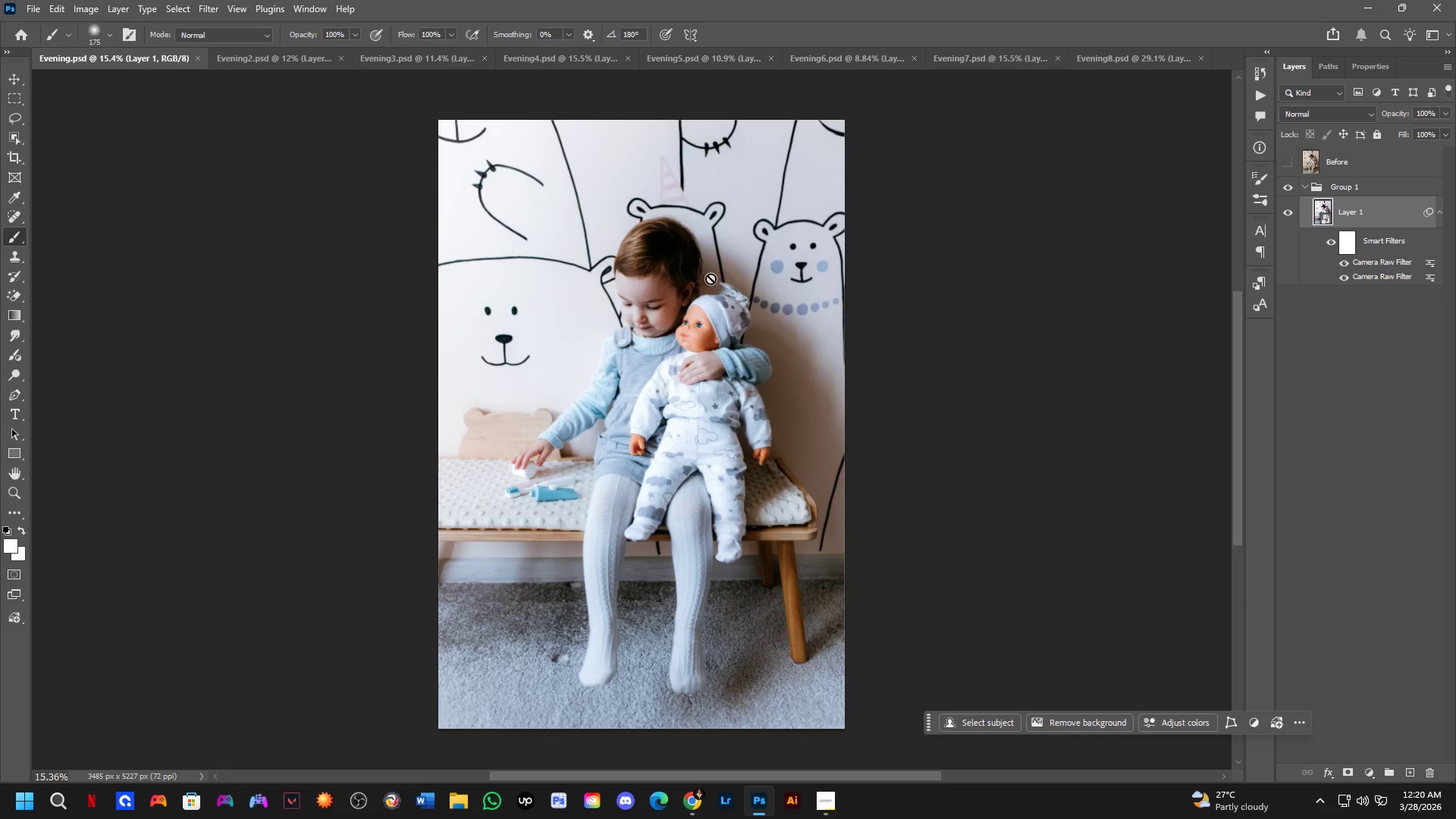 
key(Control+ControlLeft)
 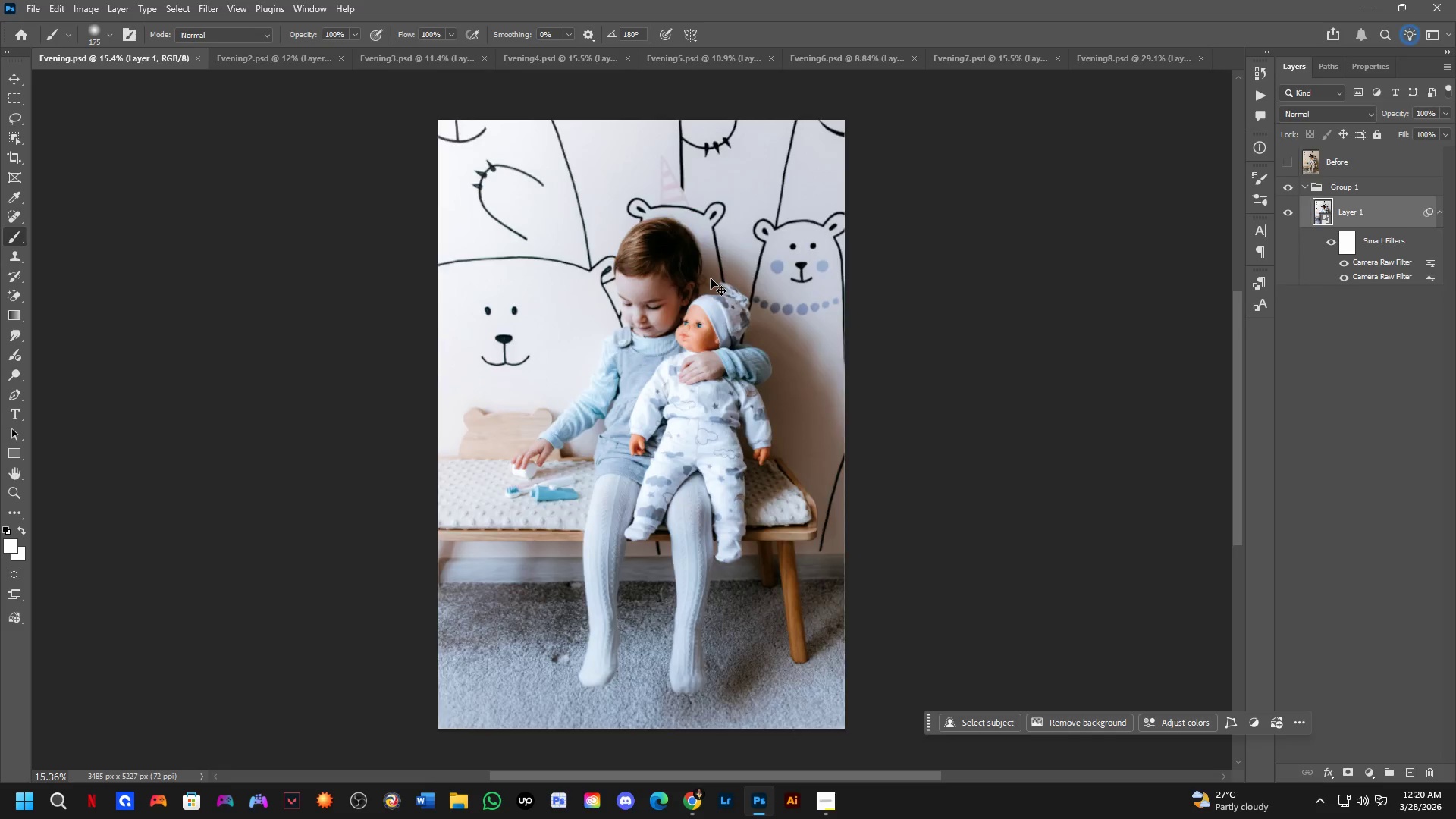 
key(Control+Tab)
 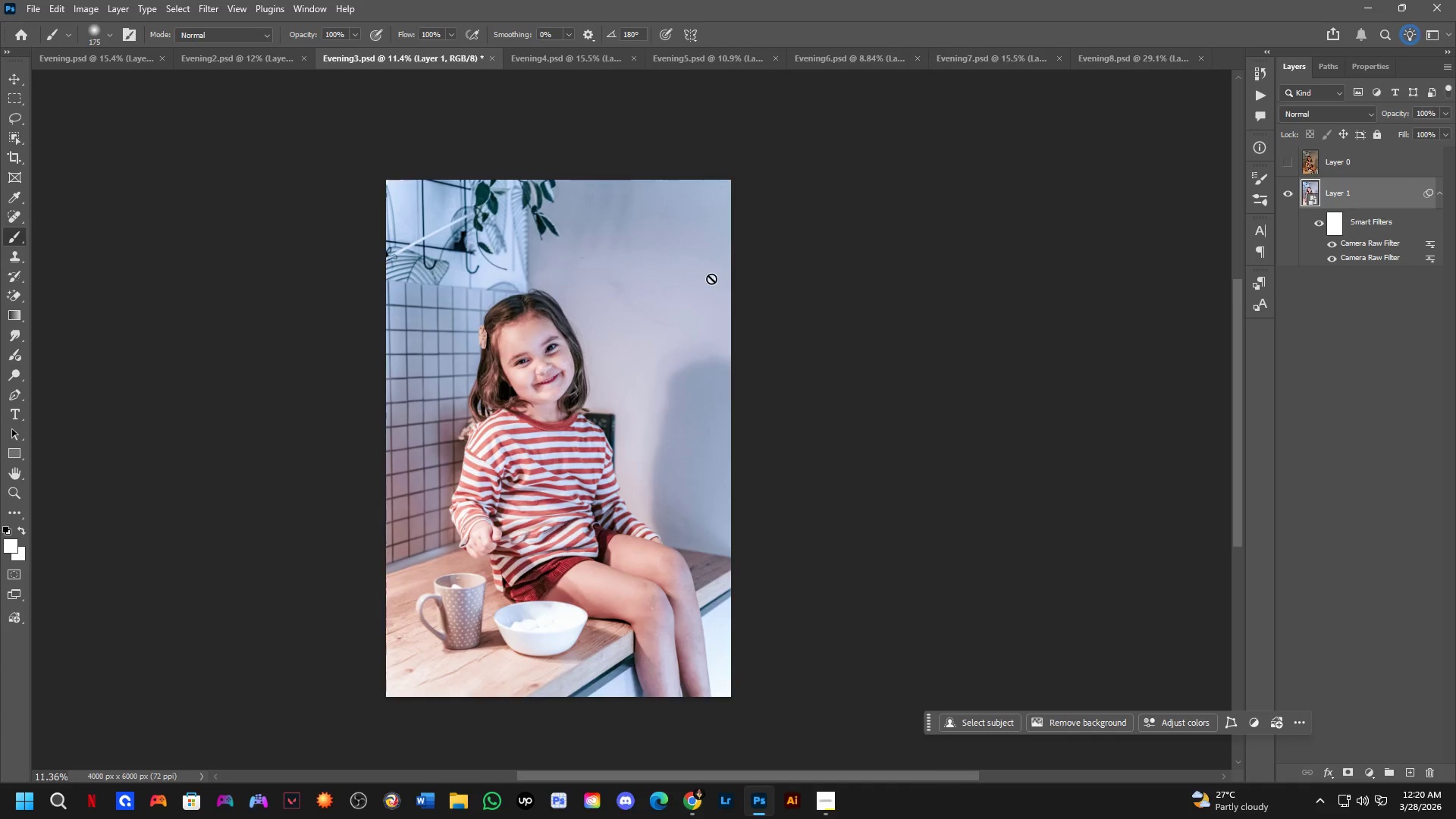 
key(Control+S)
 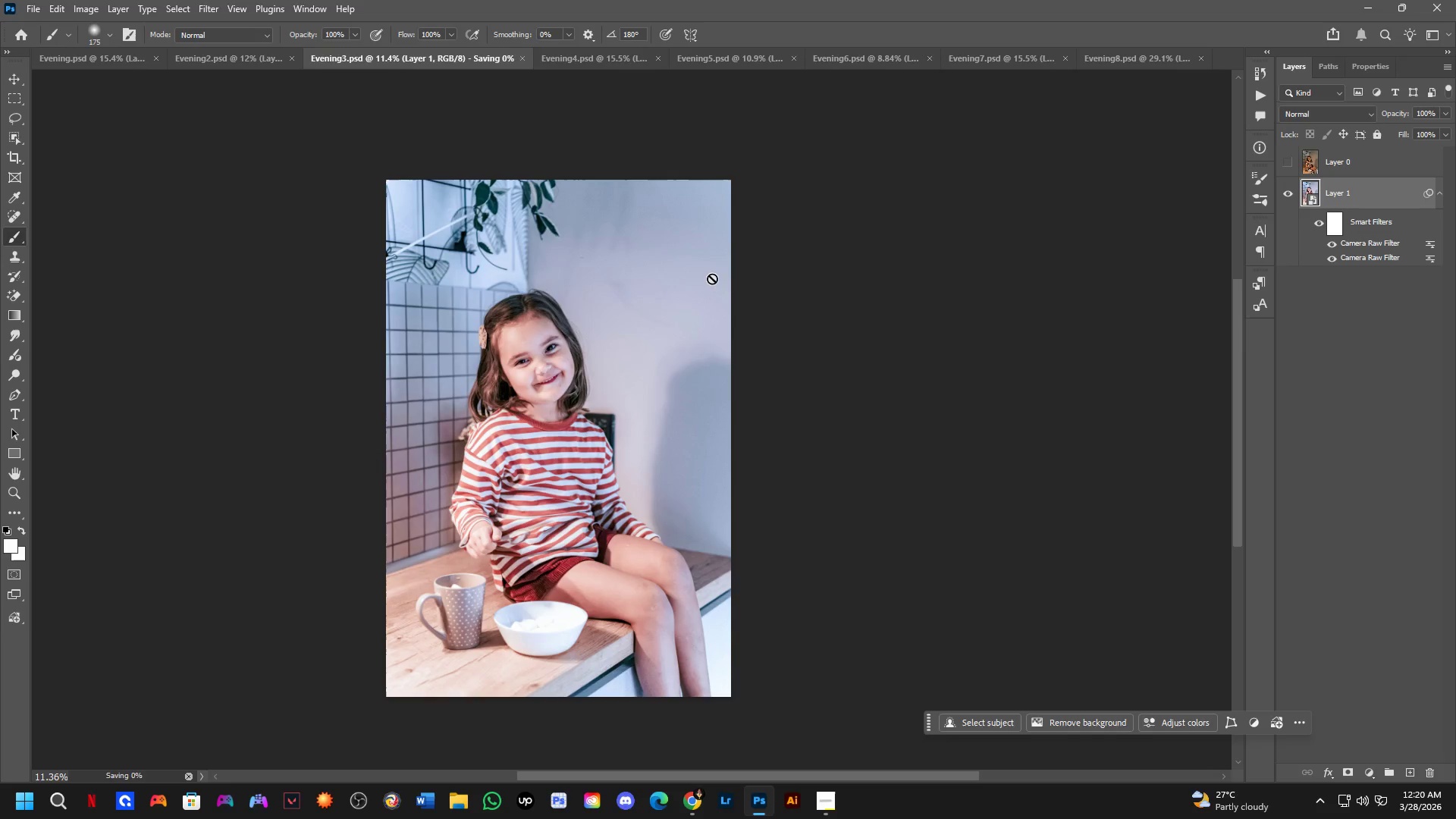 
key(Control+ControlLeft)
 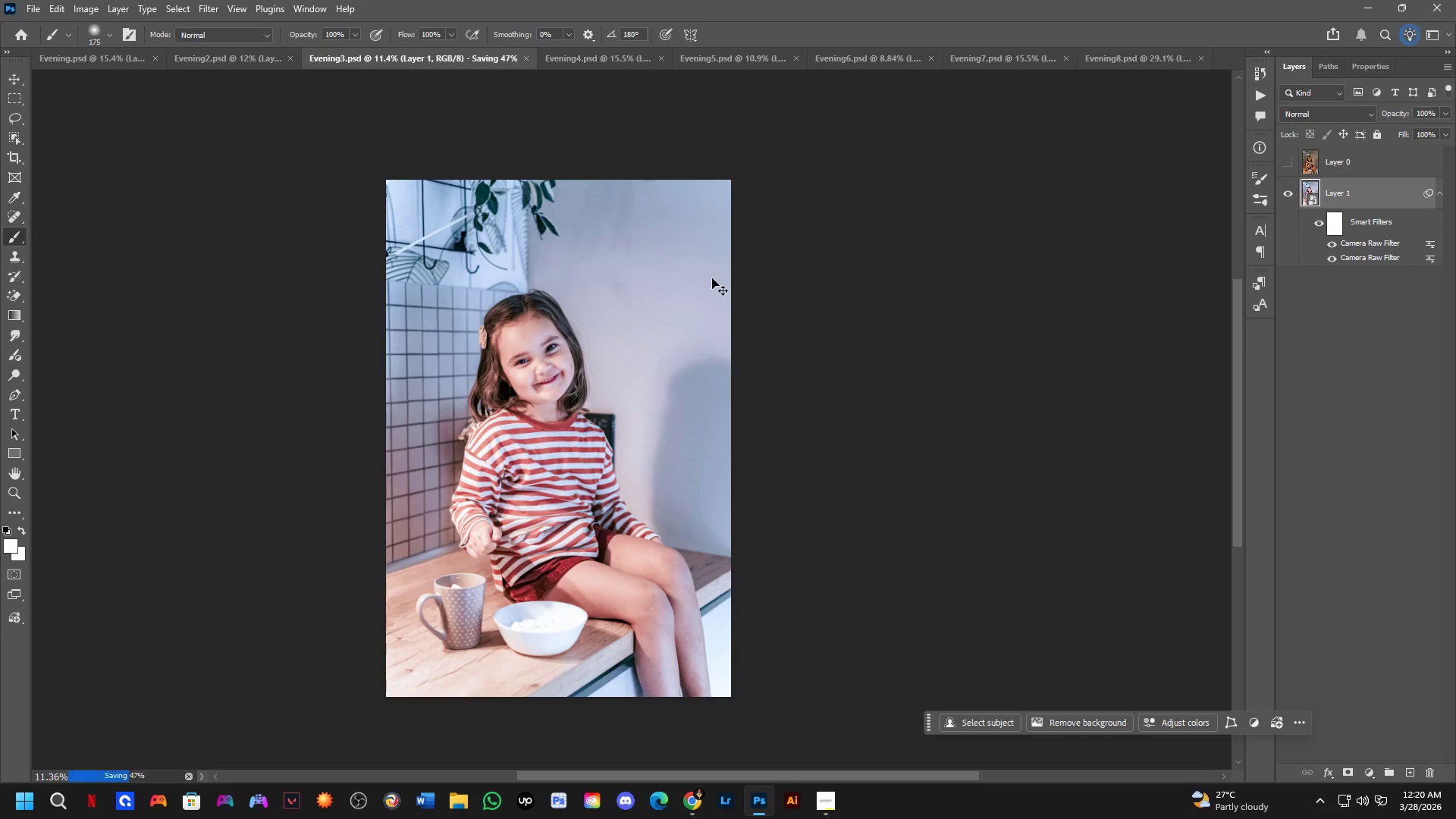 
key(Control+Tab)
 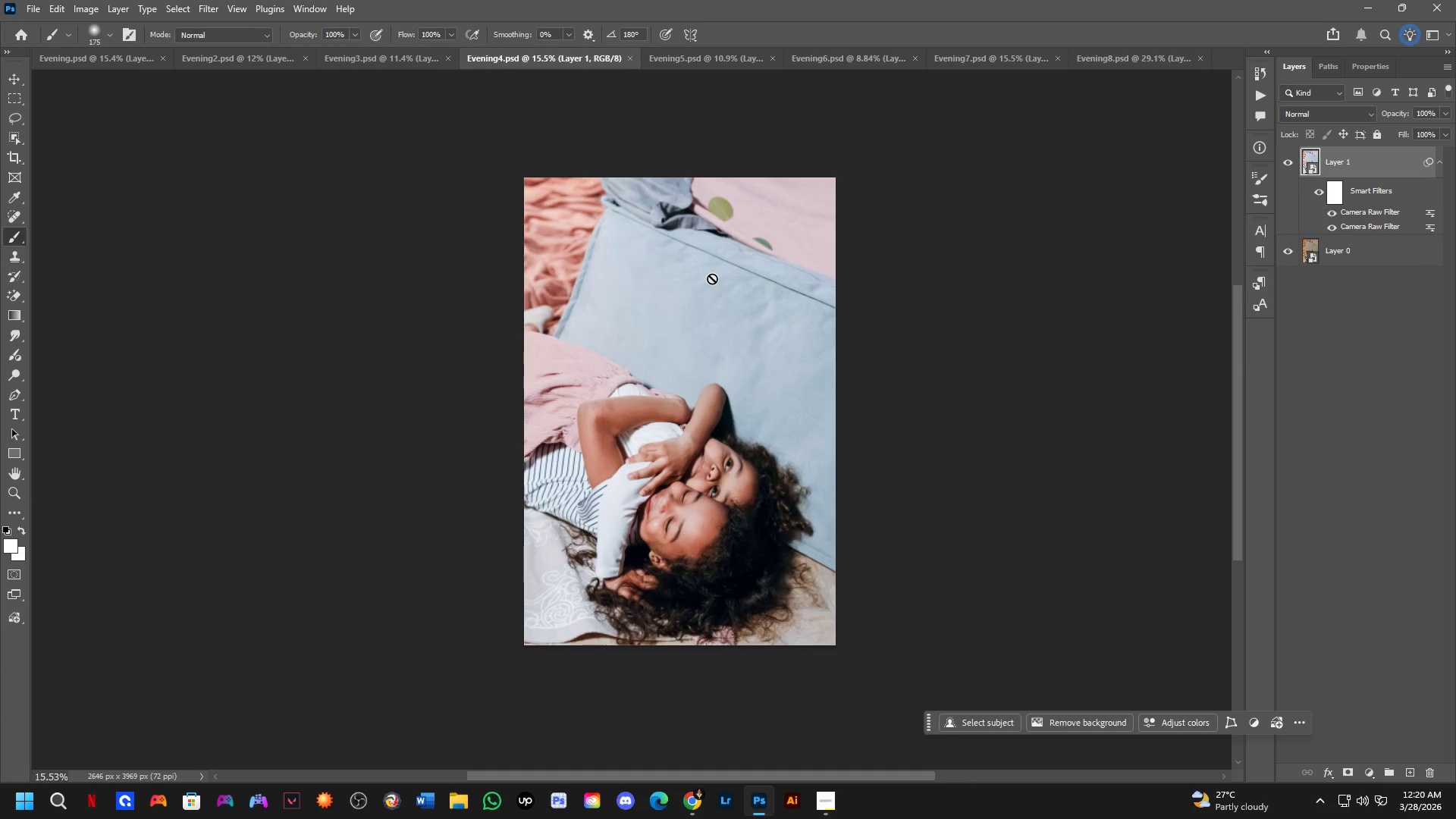 
key(Control+S)
 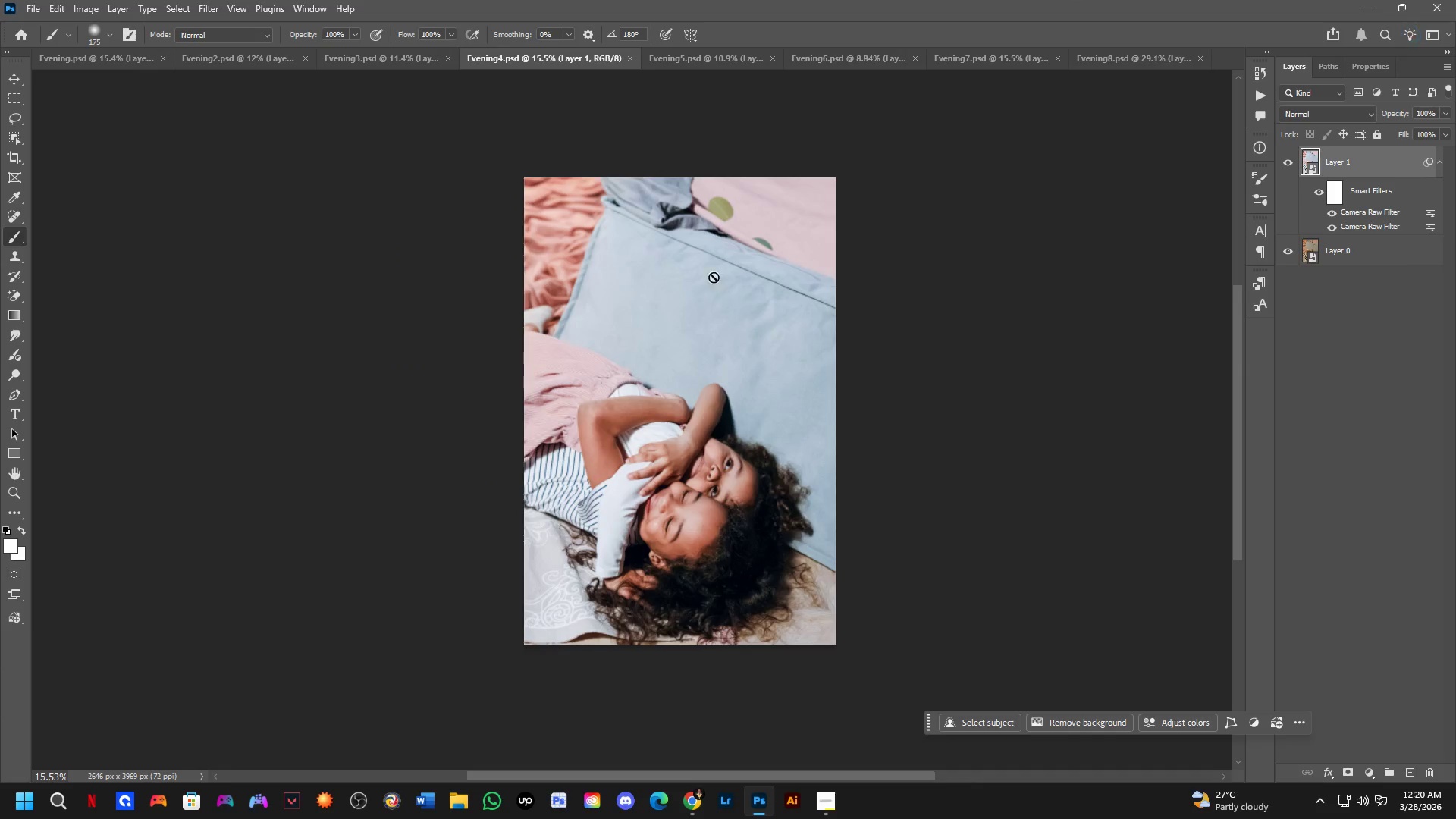 
key(Control+ControlLeft)
 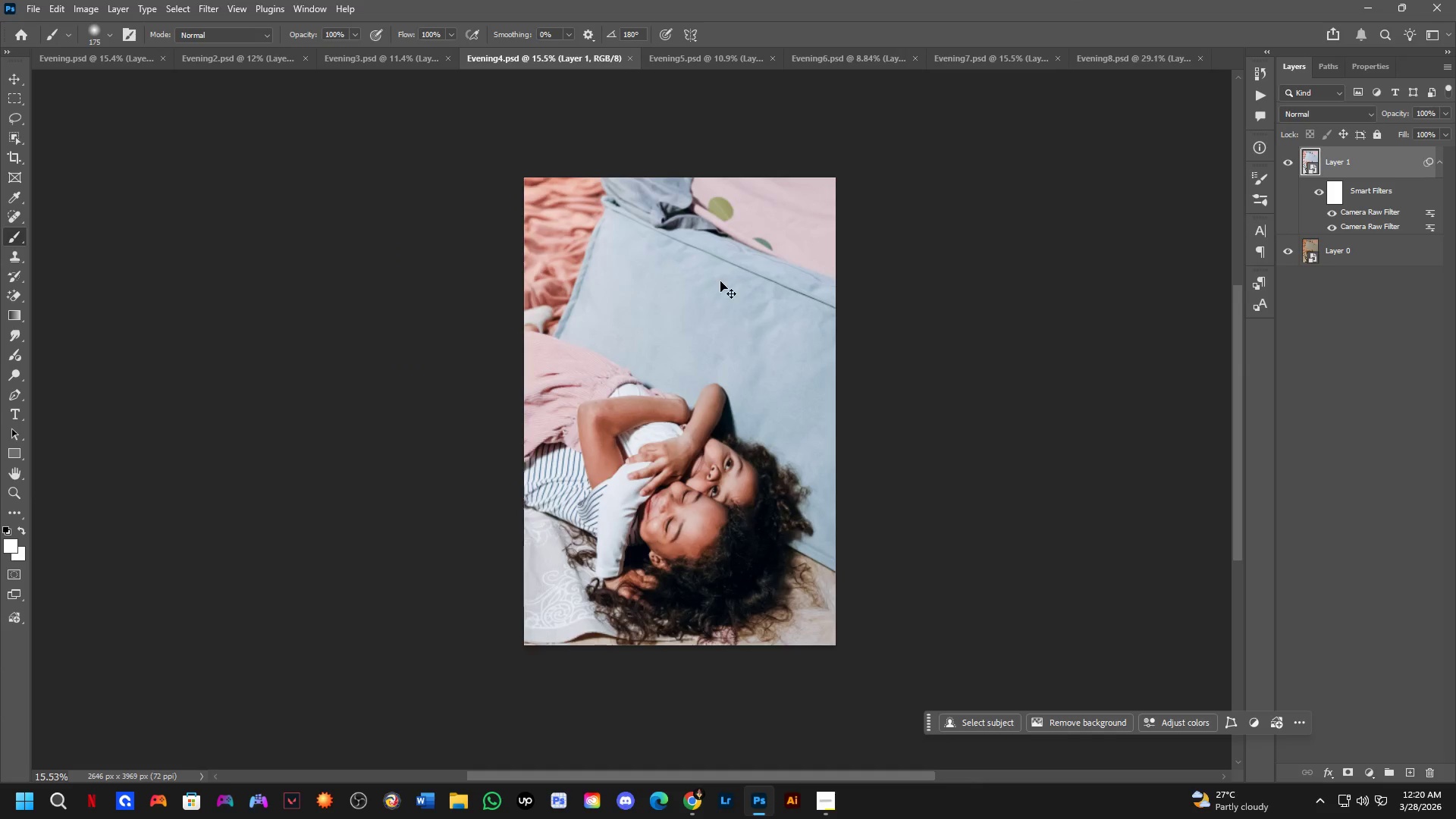 
key(Control+Tab)
 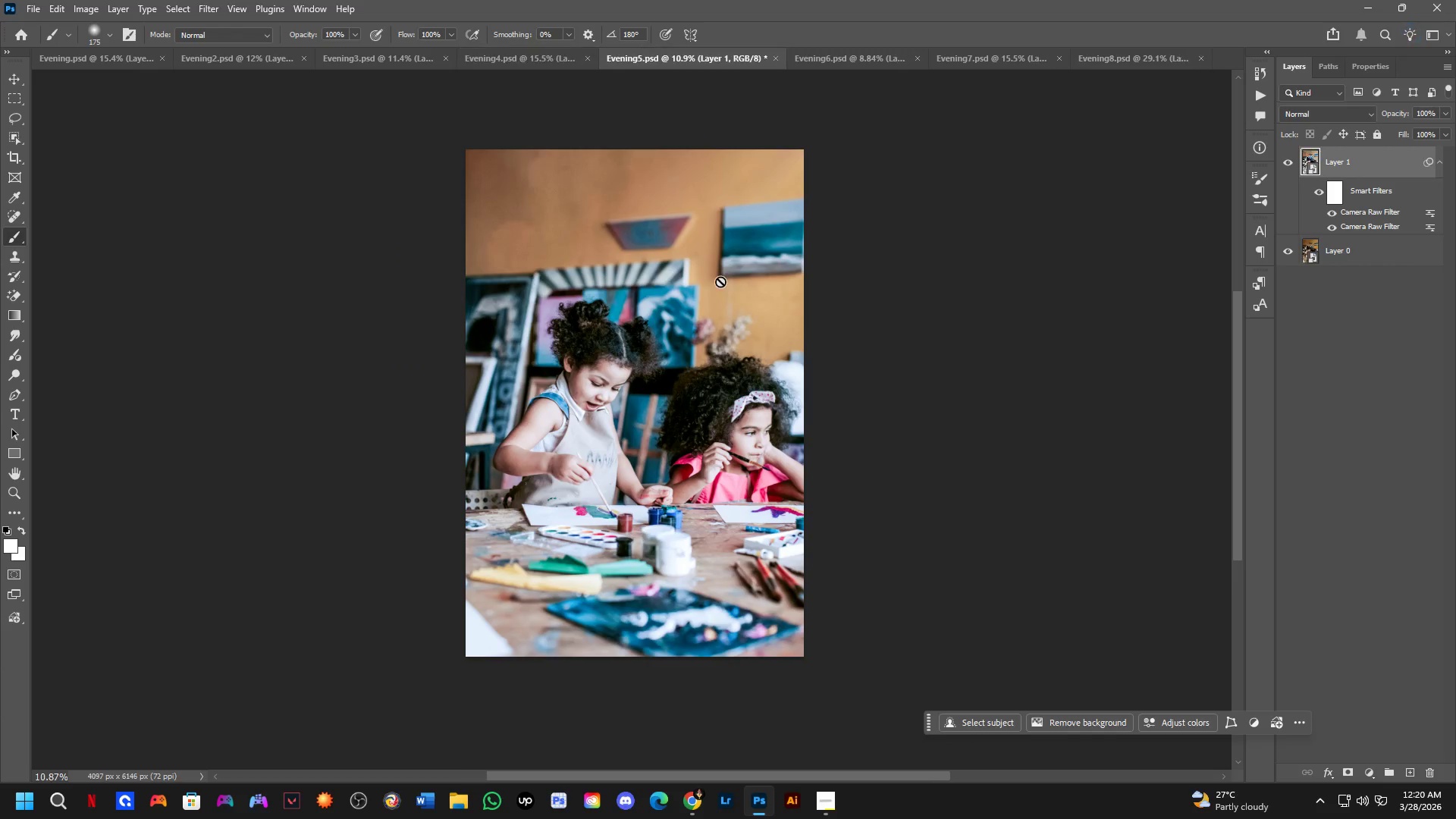 
key(Control+S)
 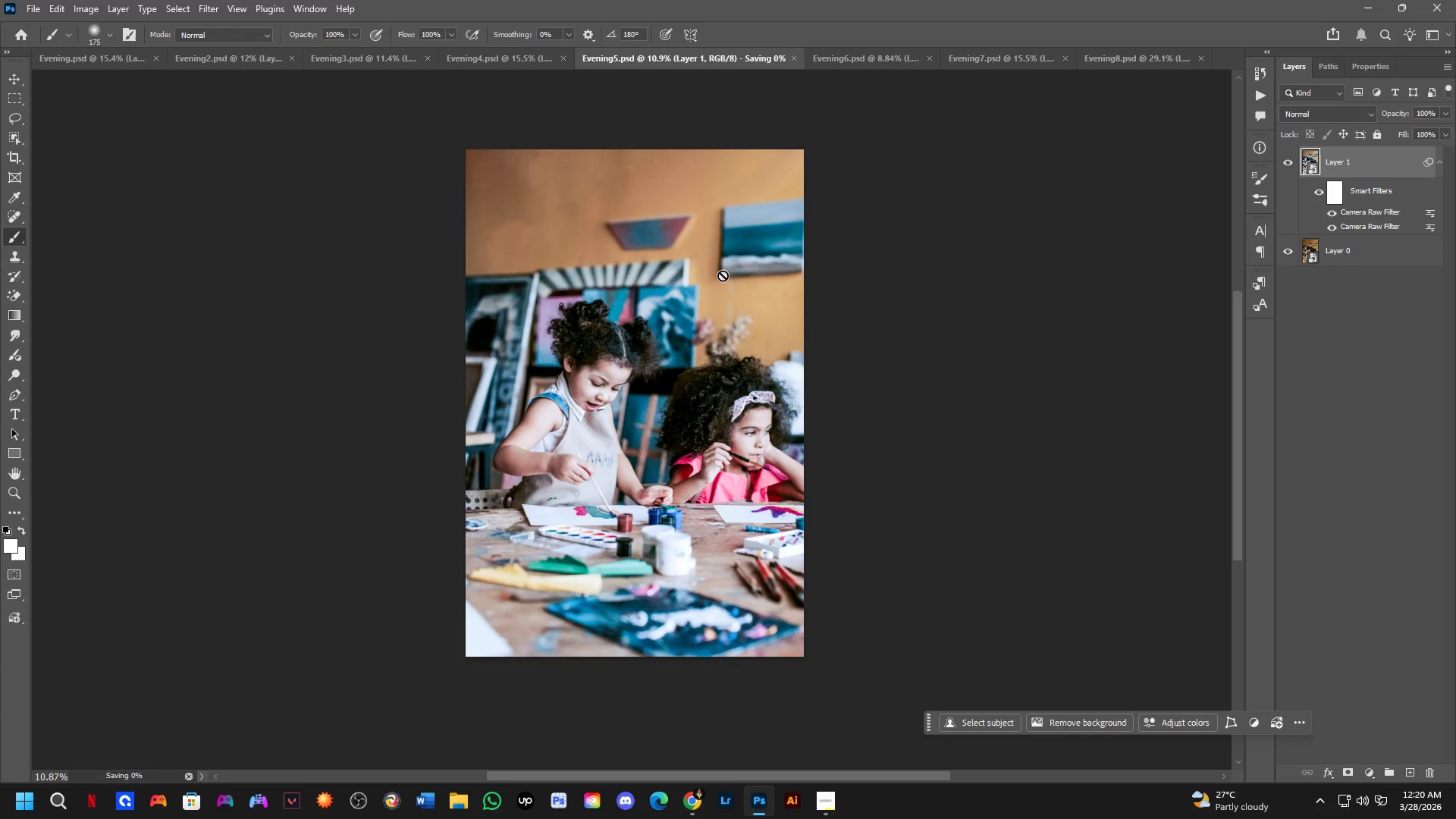 
key(Control+ControlLeft)
 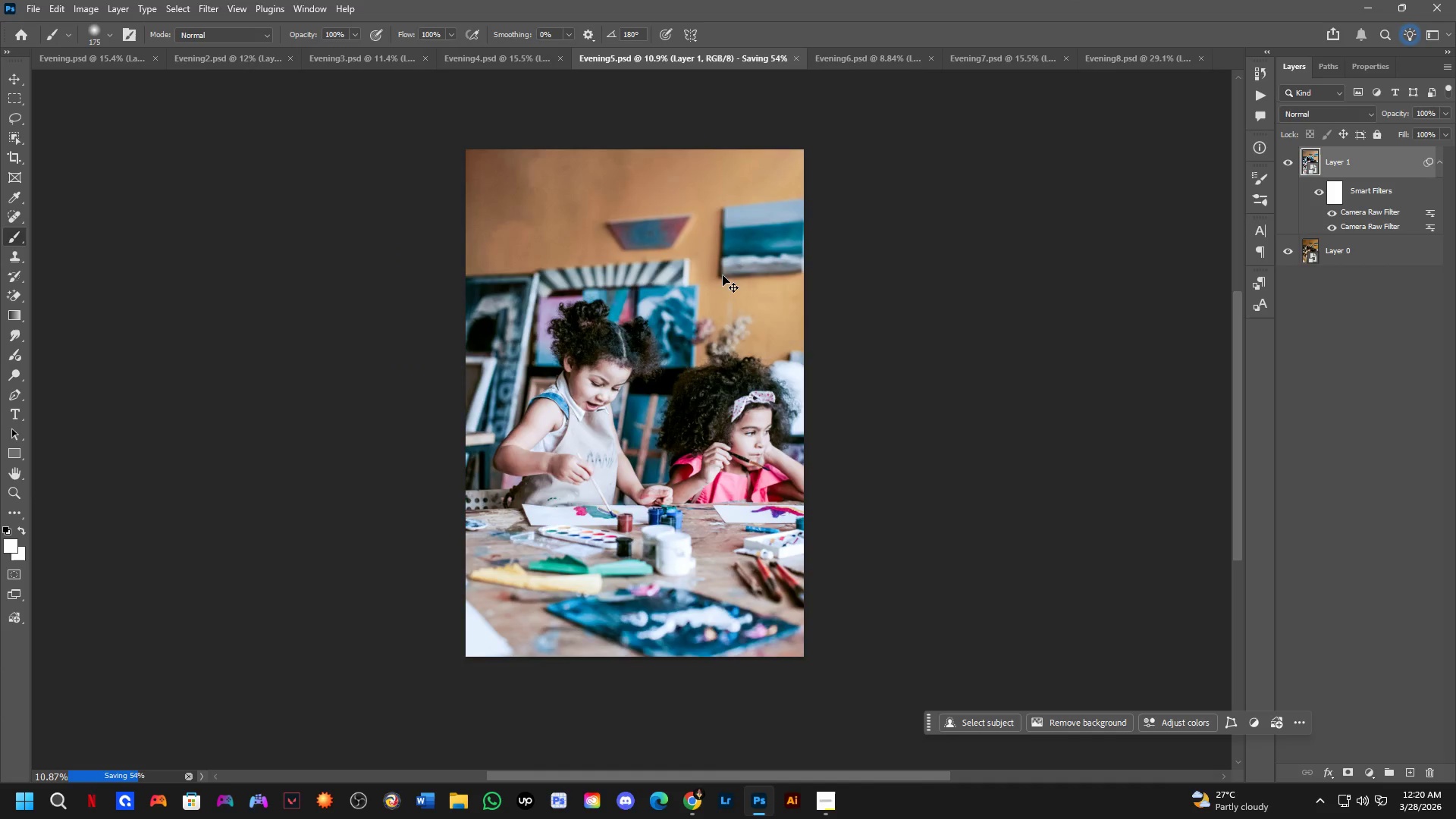 
key(Control+Tab)
 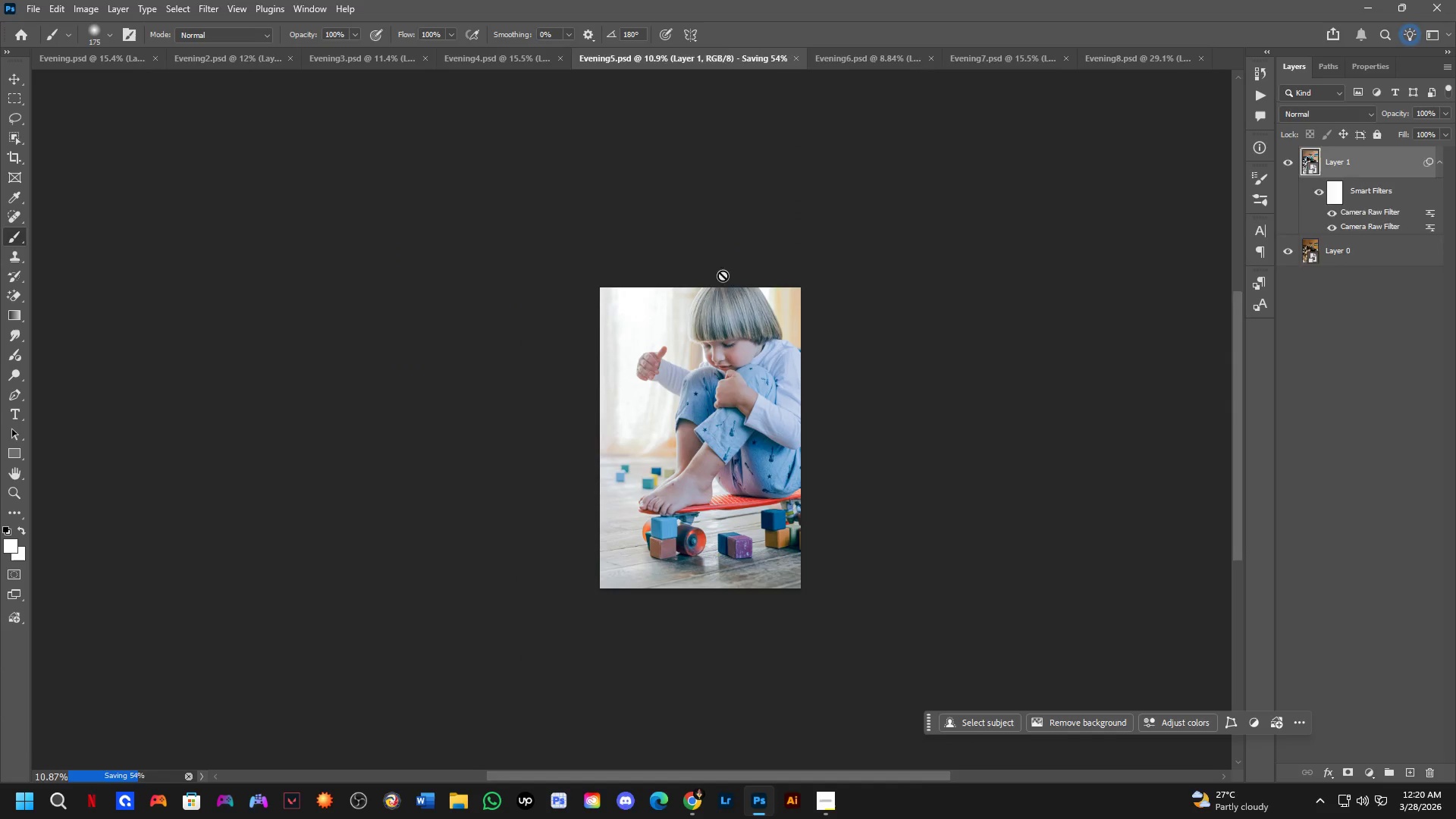 
key(Control+S)
 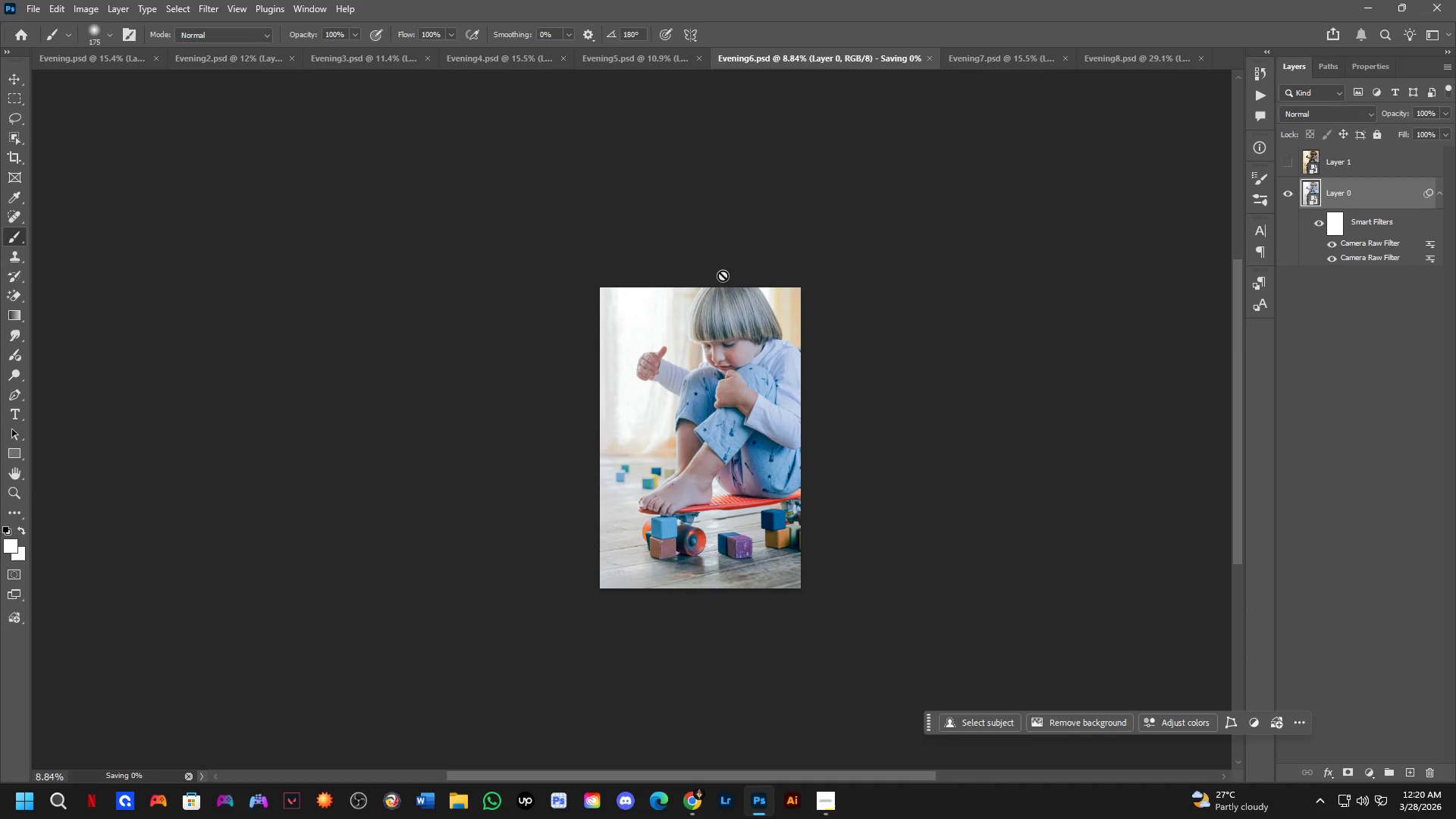 
key(Control+ControlLeft)
 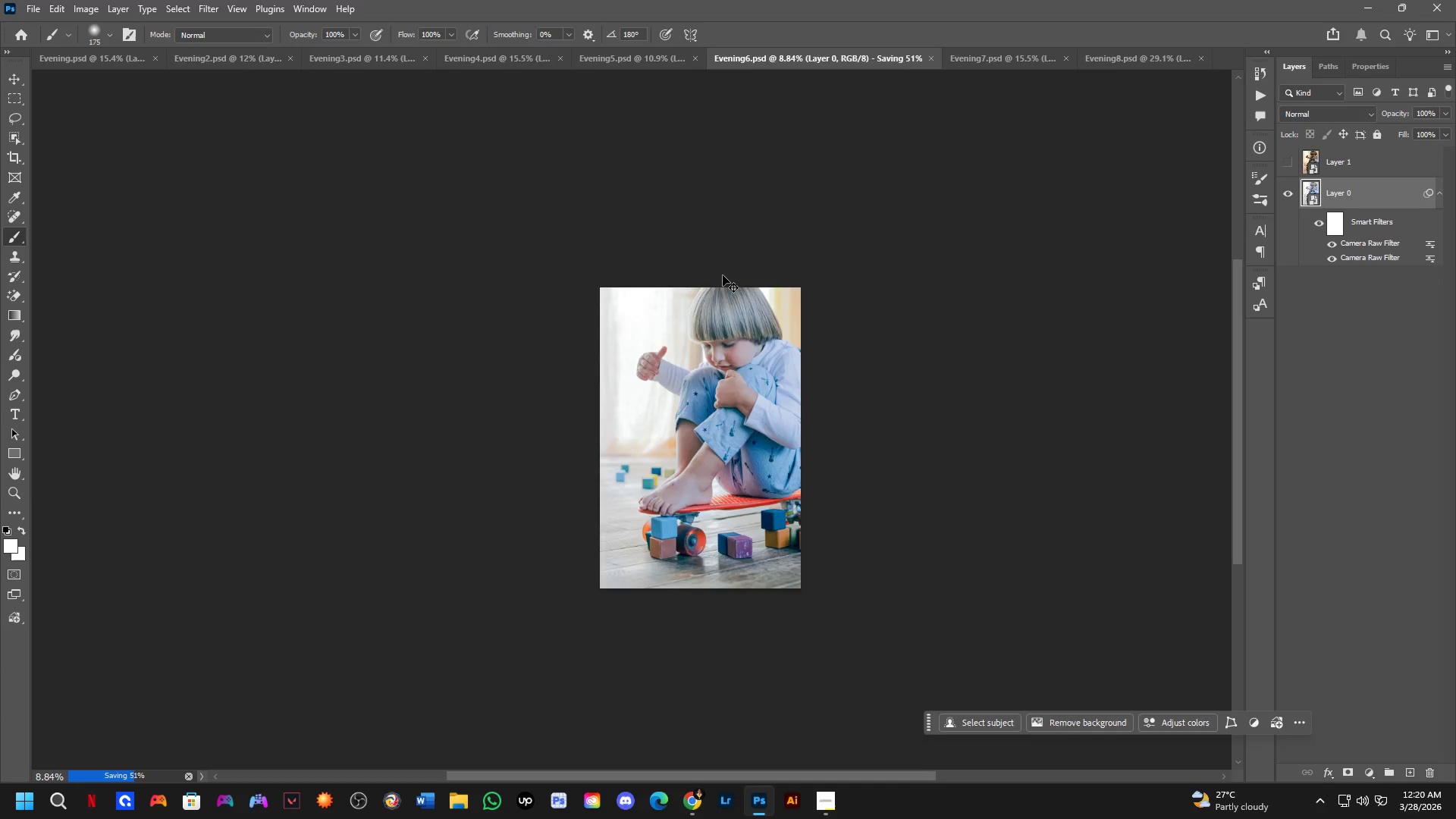 
key(Control+Tab)
 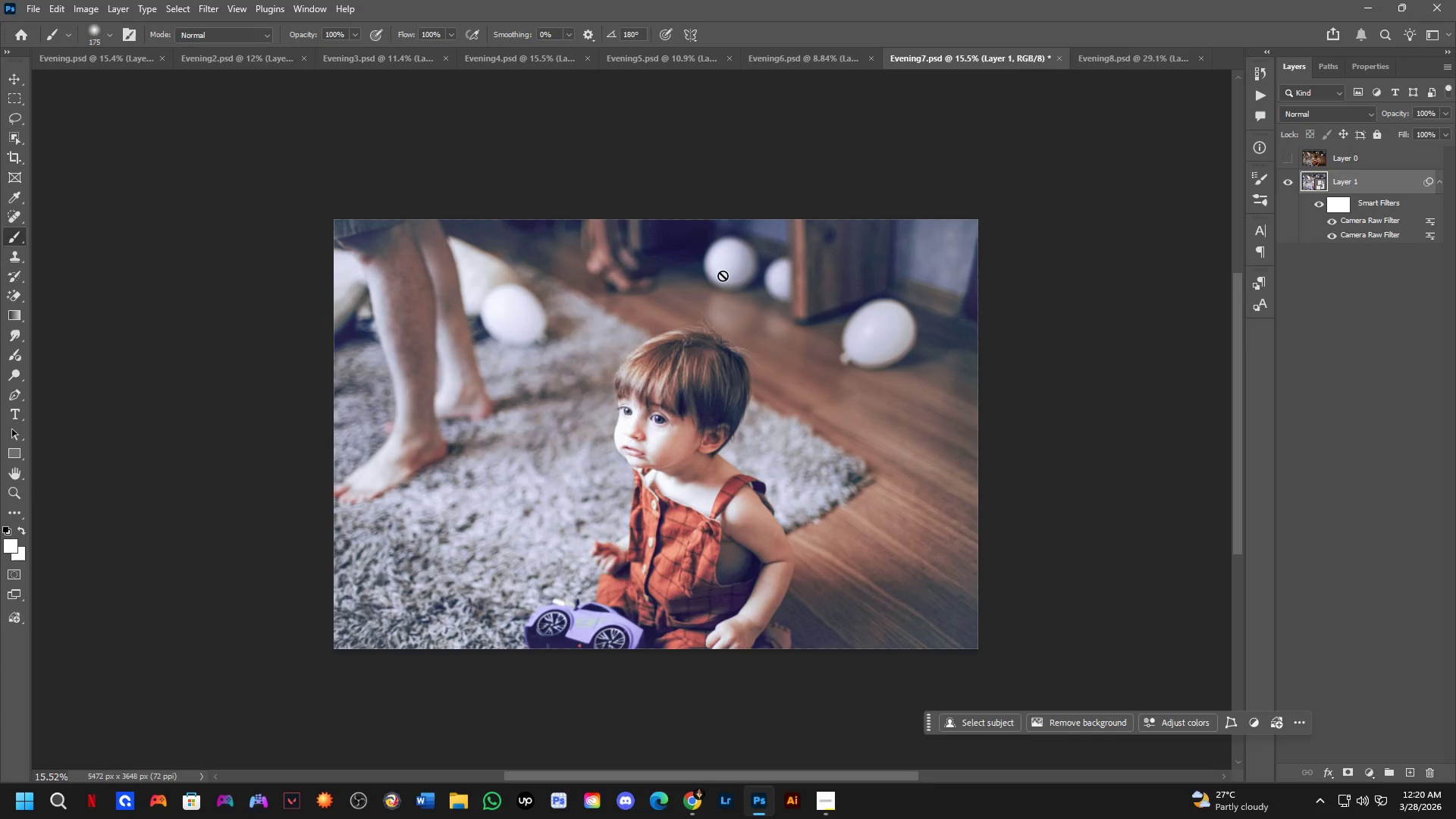 
key(Control+S)
 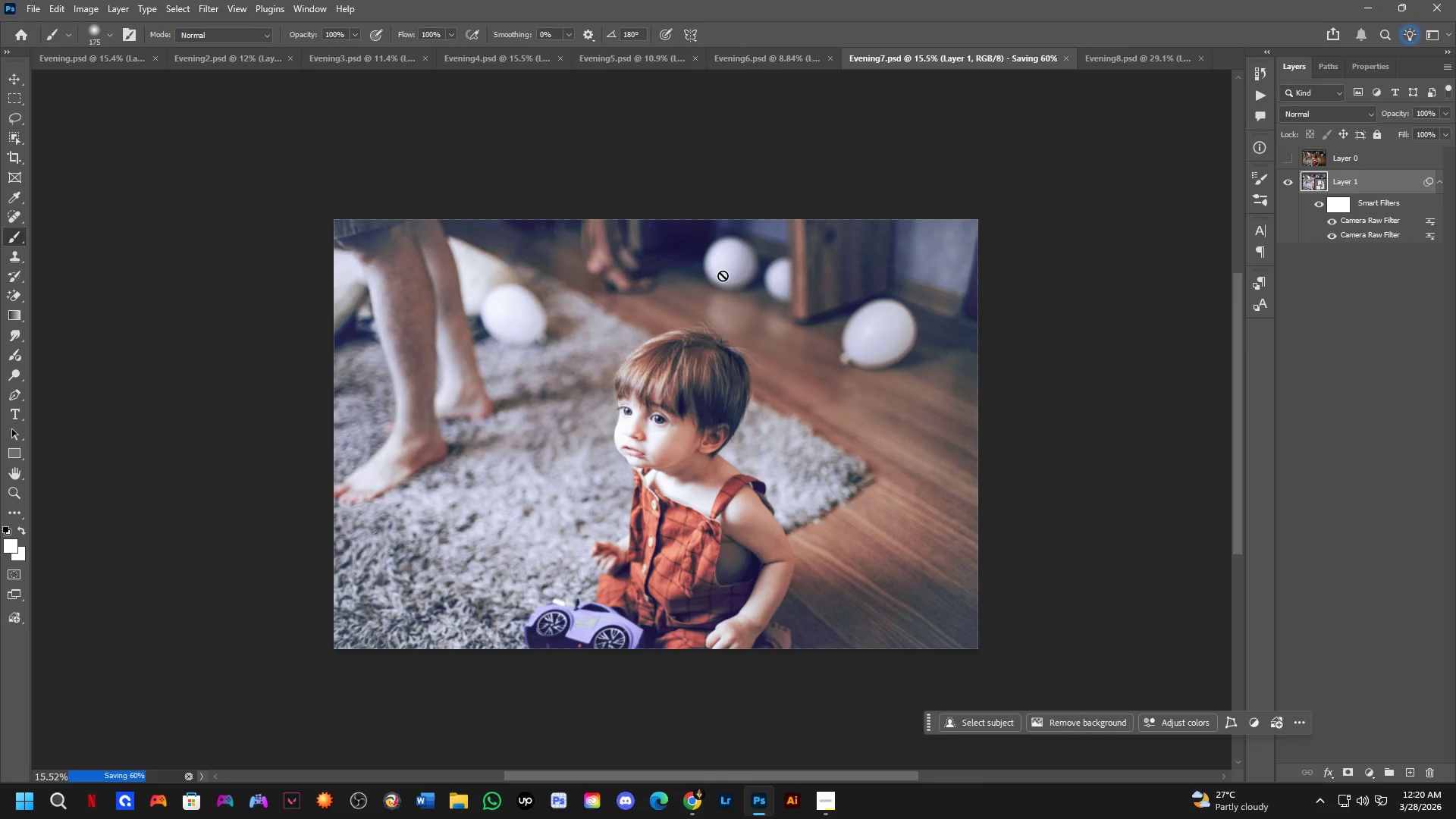 
key(Control+ControlLeft)
 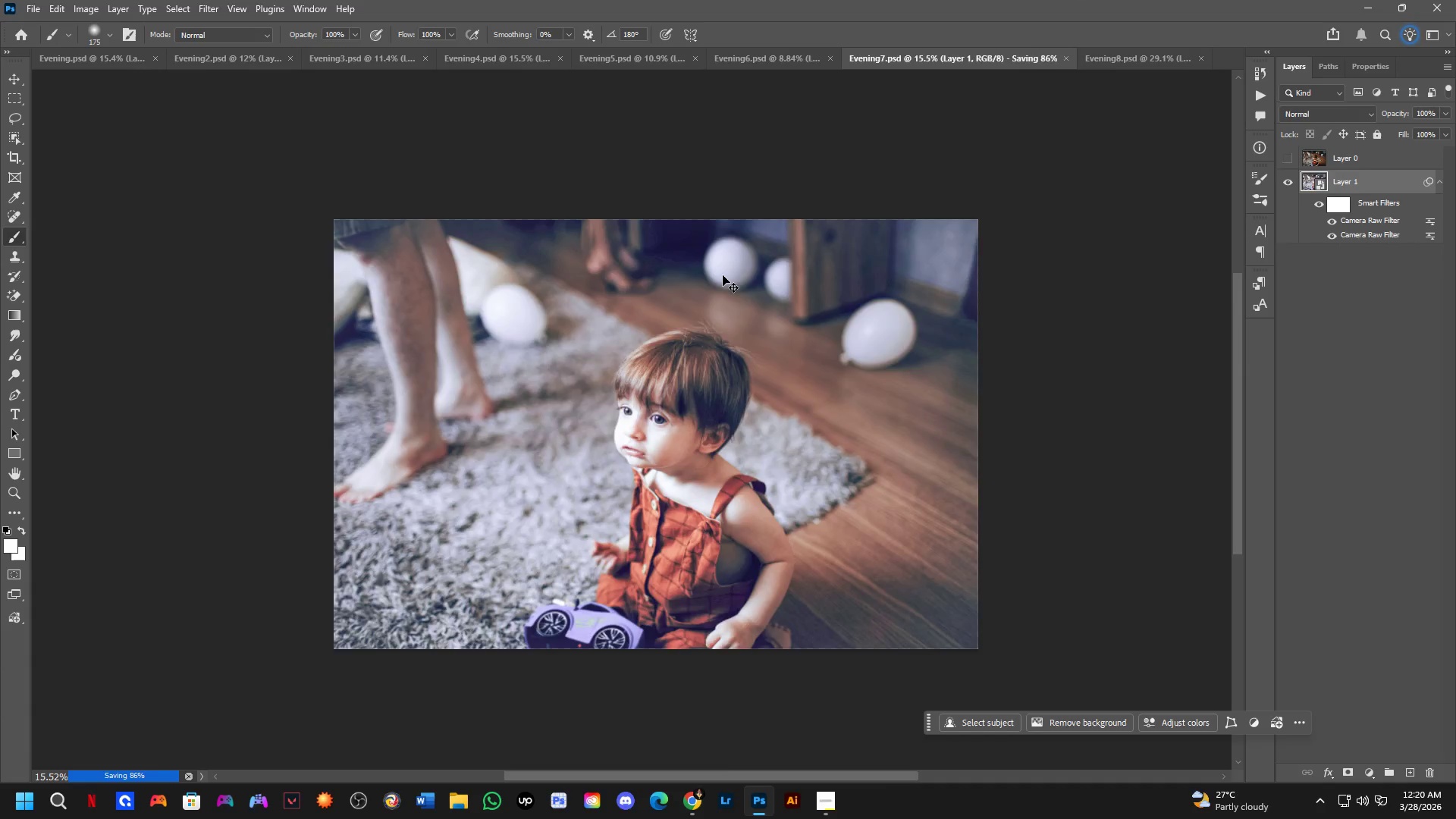 
key(Control+Tab)
 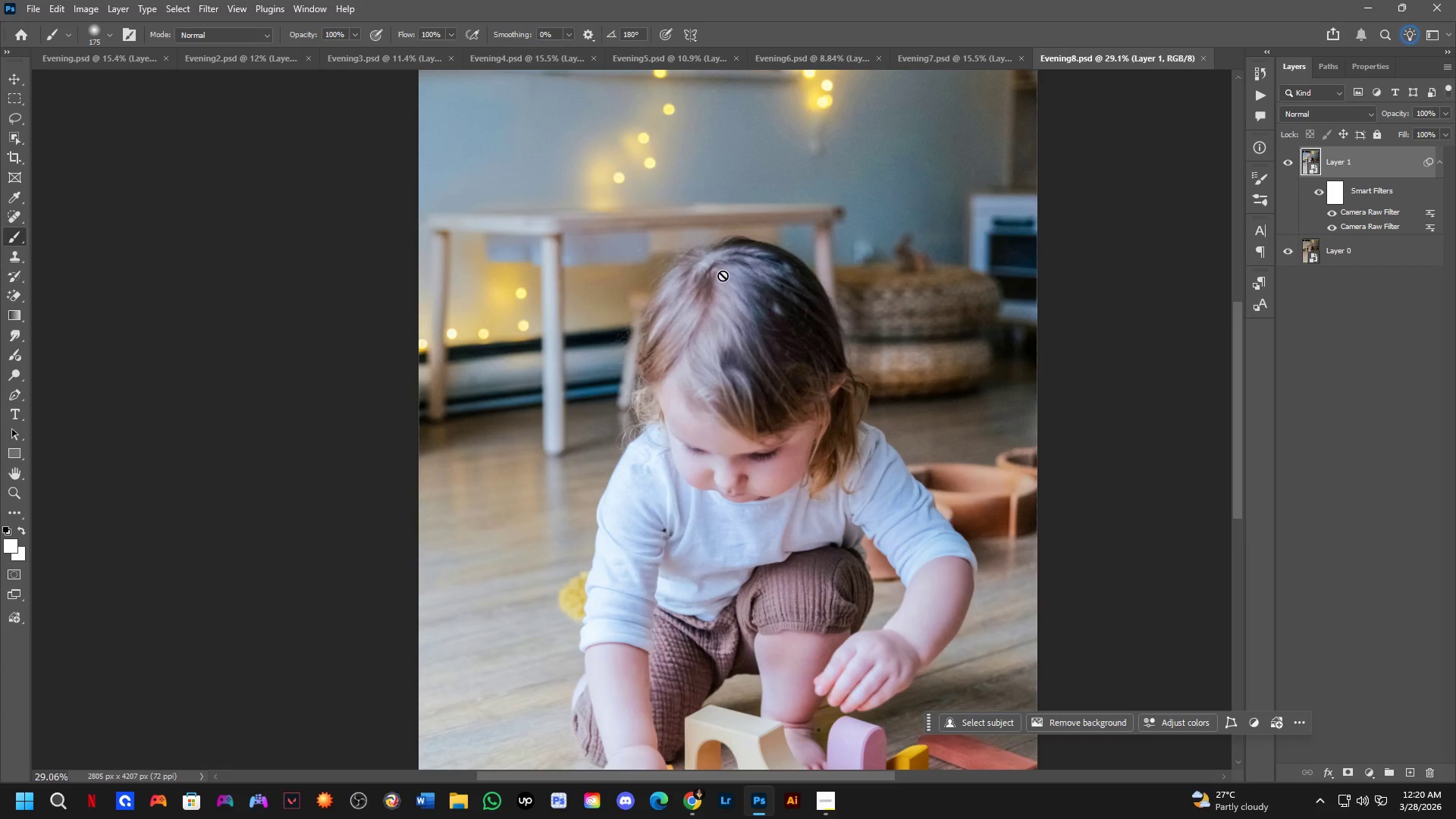 
key(Control+S)
 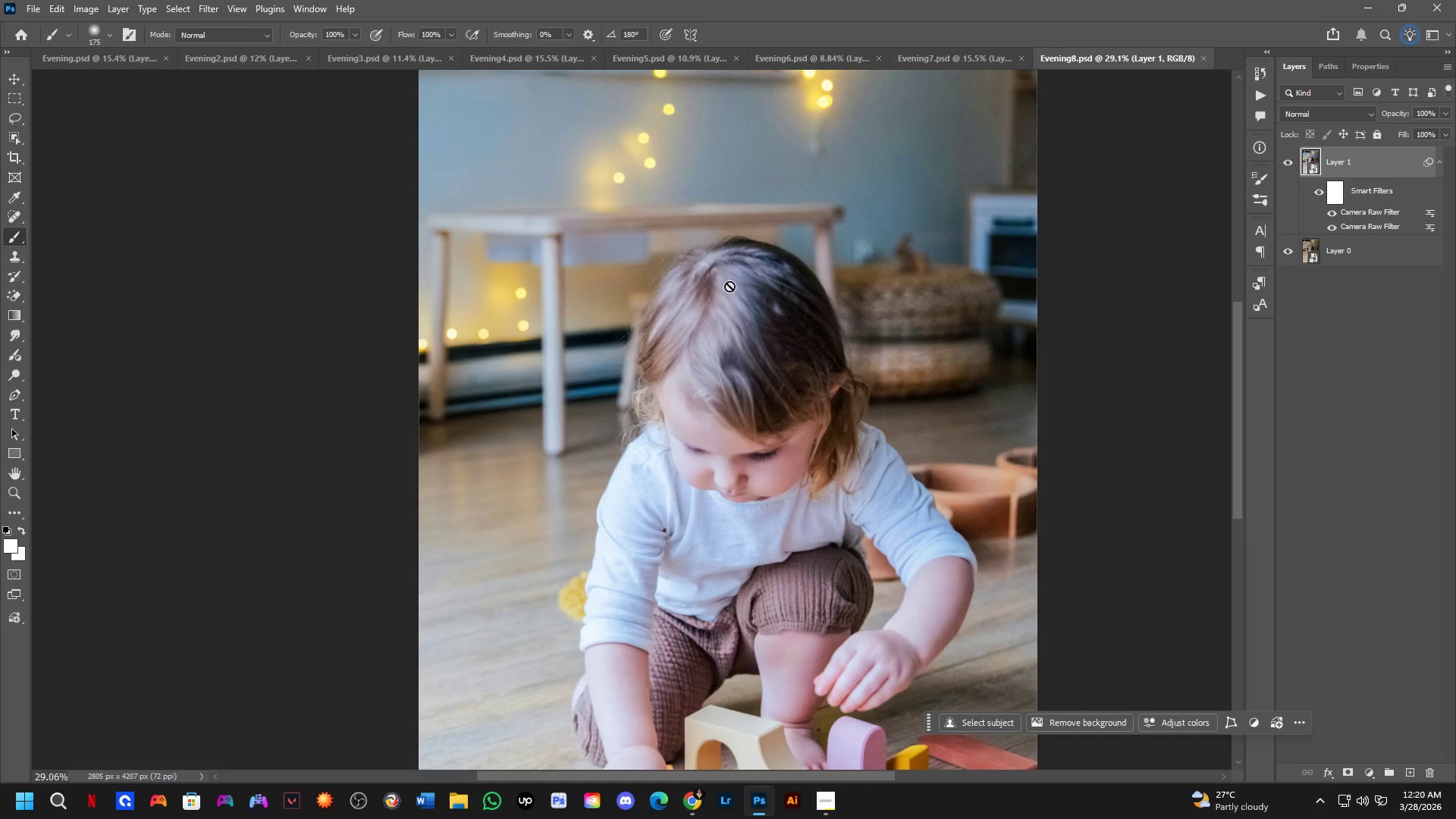 
hold_key(key=Space, duration=0.44)
 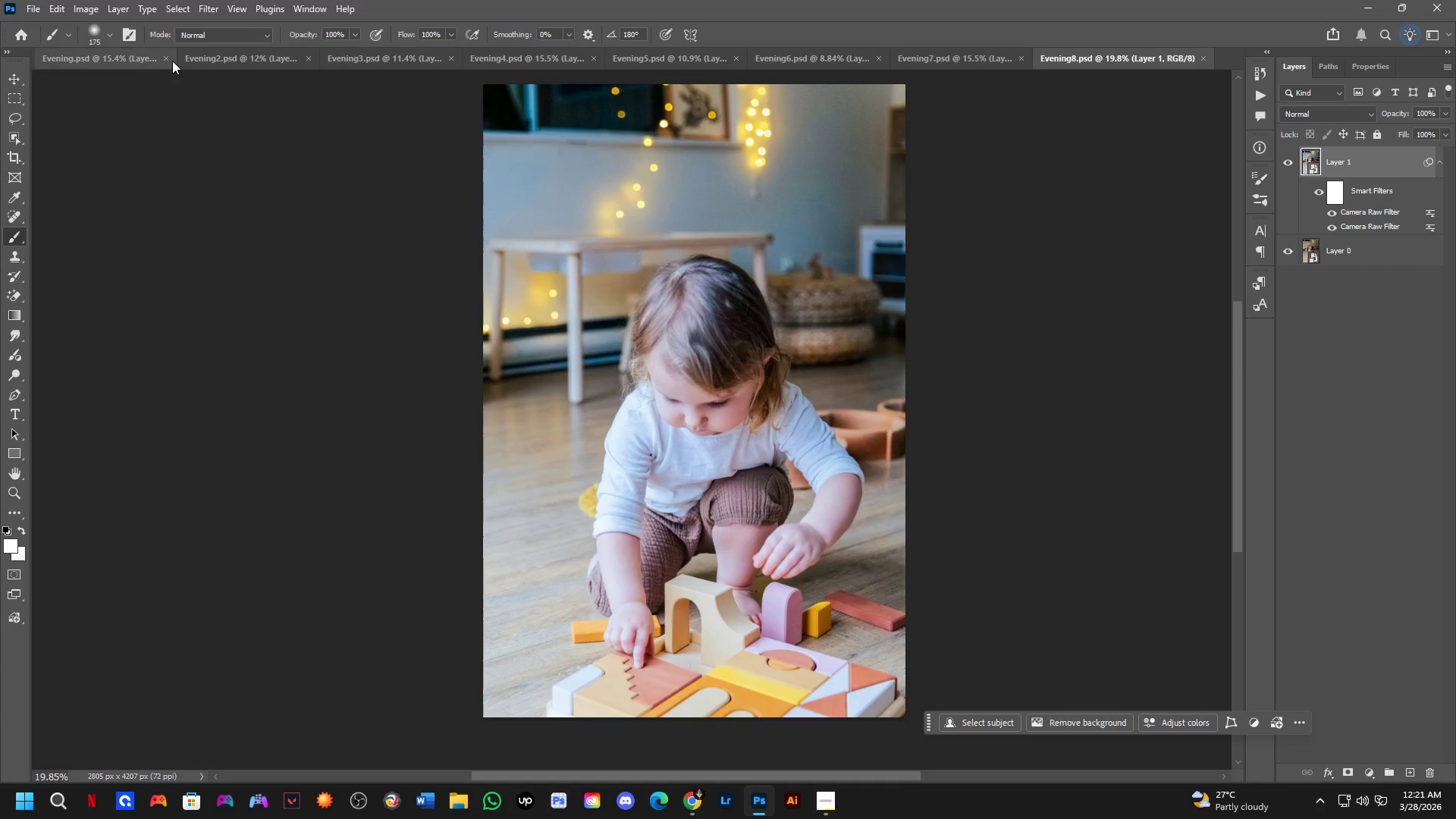 
left_click_drag(start_coordinate=[747, 396], to_coordinate=[707, 375])
 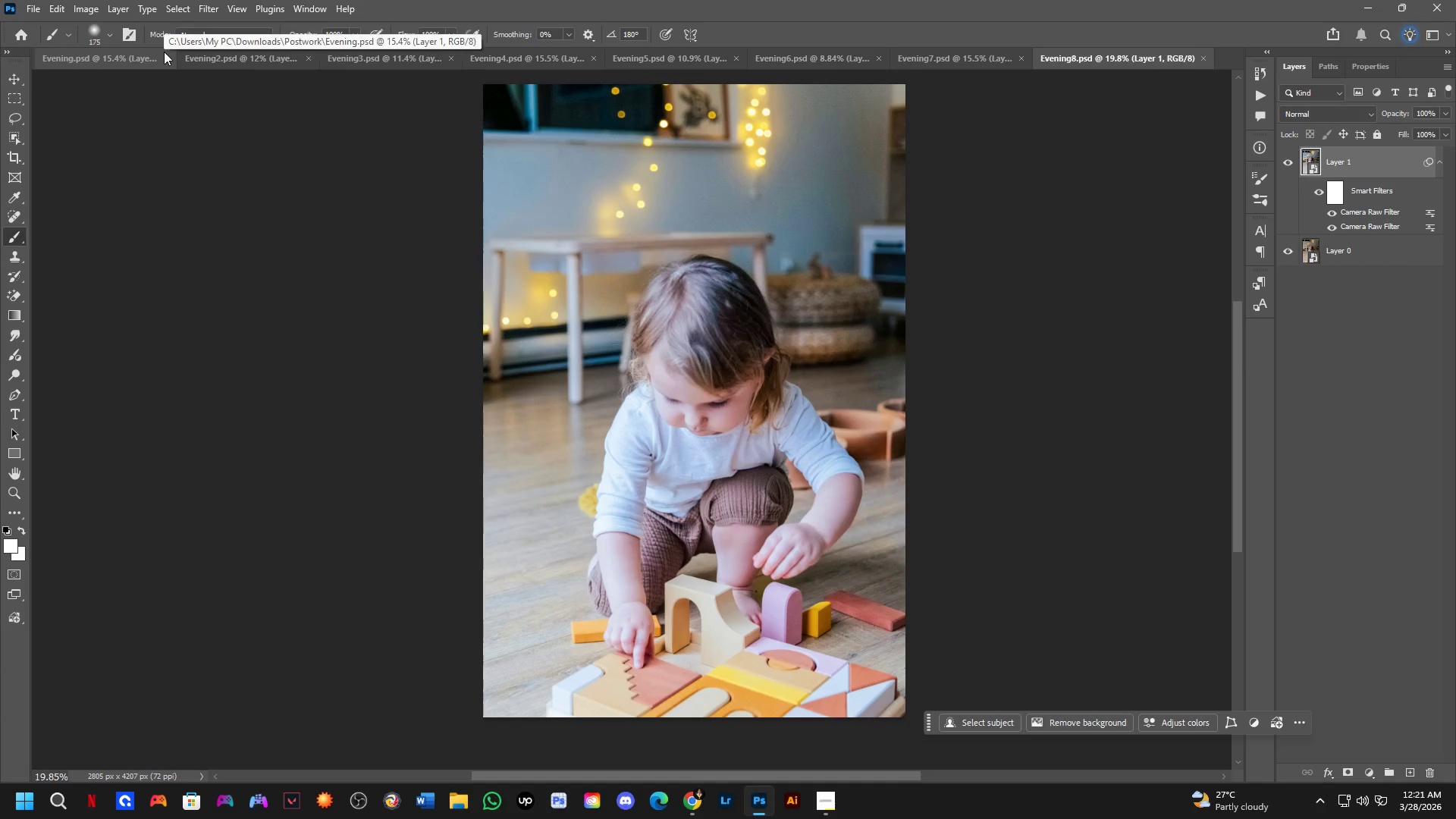 
scroll: coordinate [747, 395], scroll_direction: down, amount: 4.0
 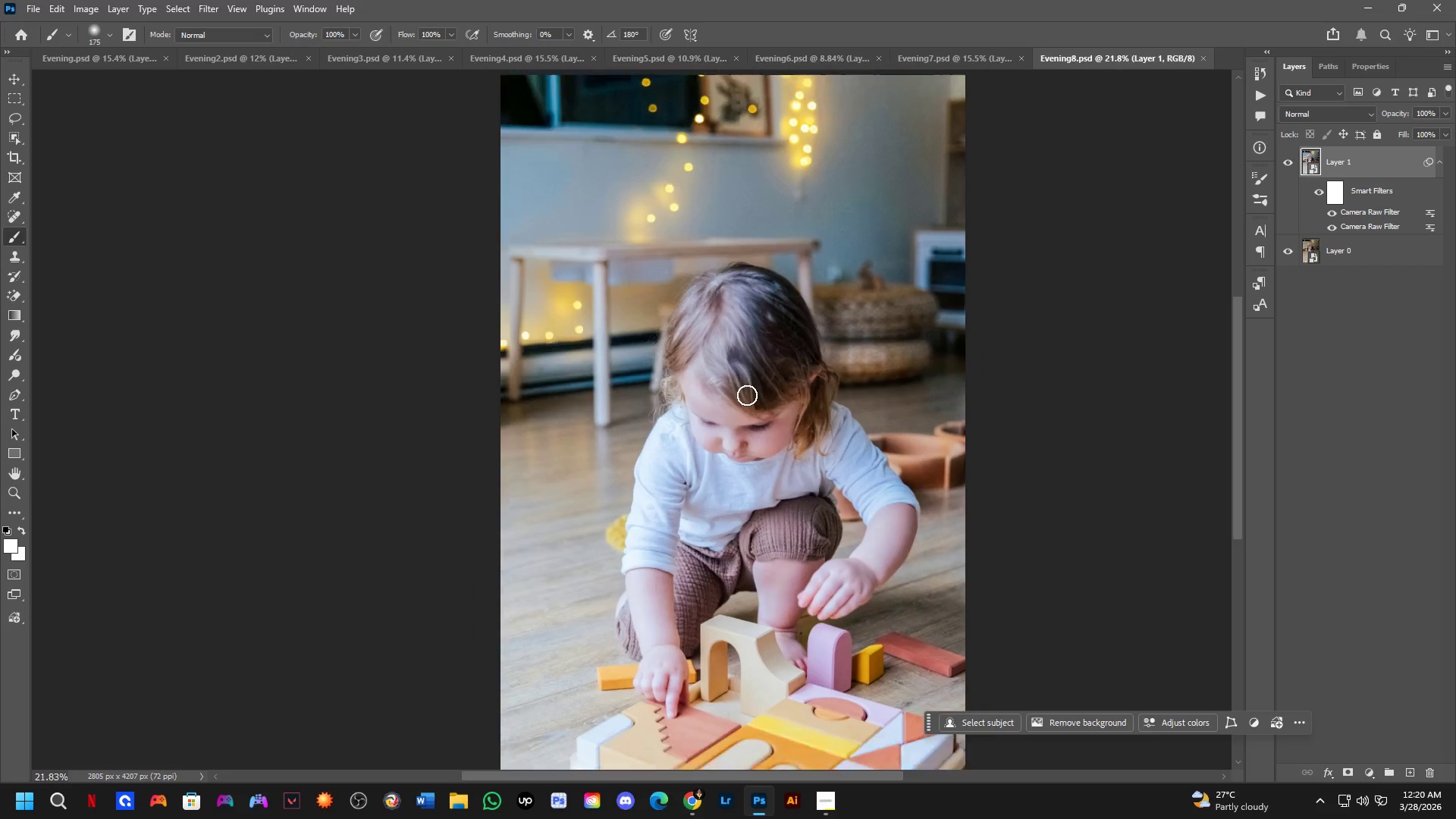 
left_click([166, 54])
 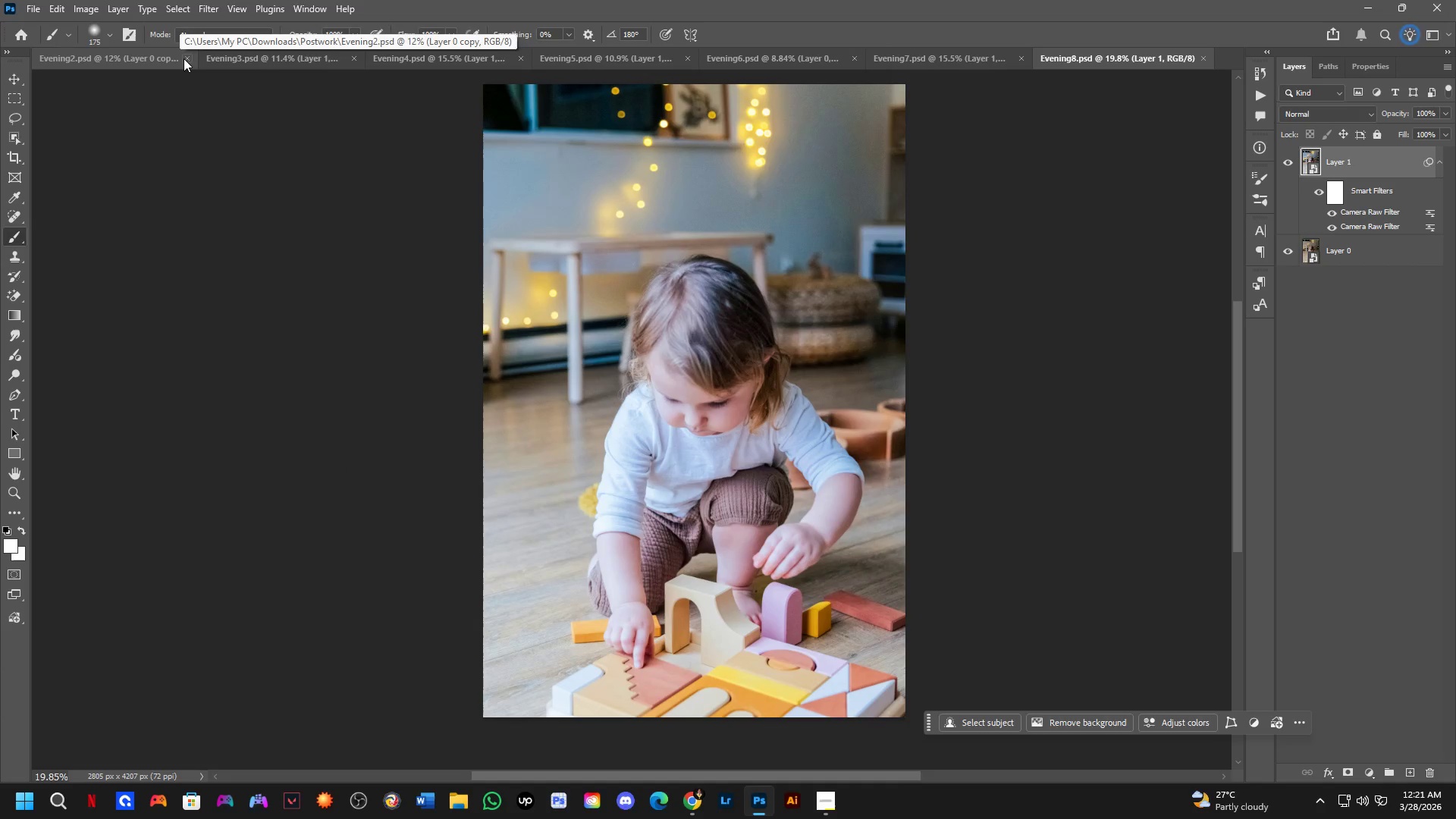 
double_click([184, 58])
 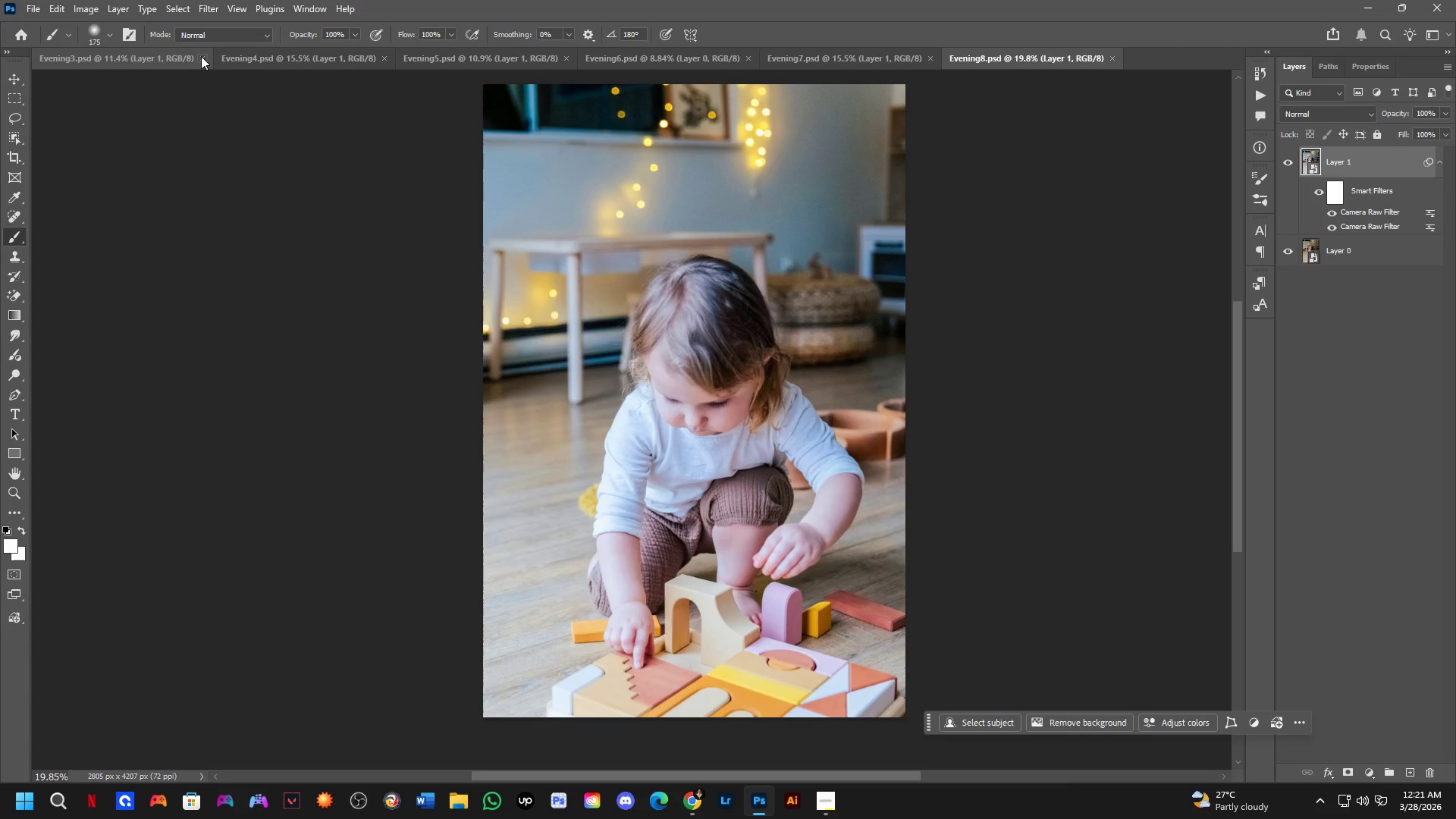 
triple_click([202, 55])
 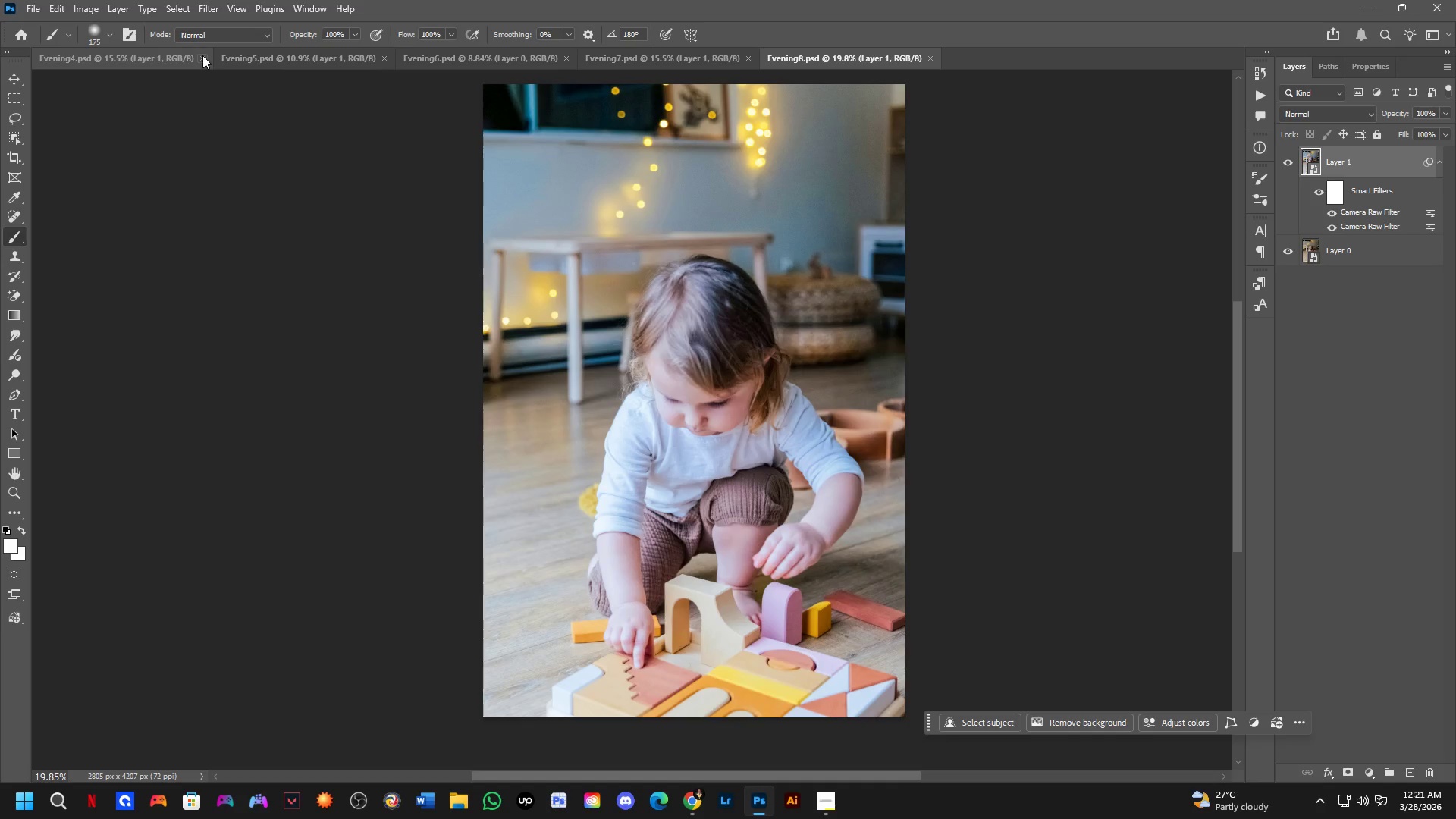 
triple_click([202, 55])
 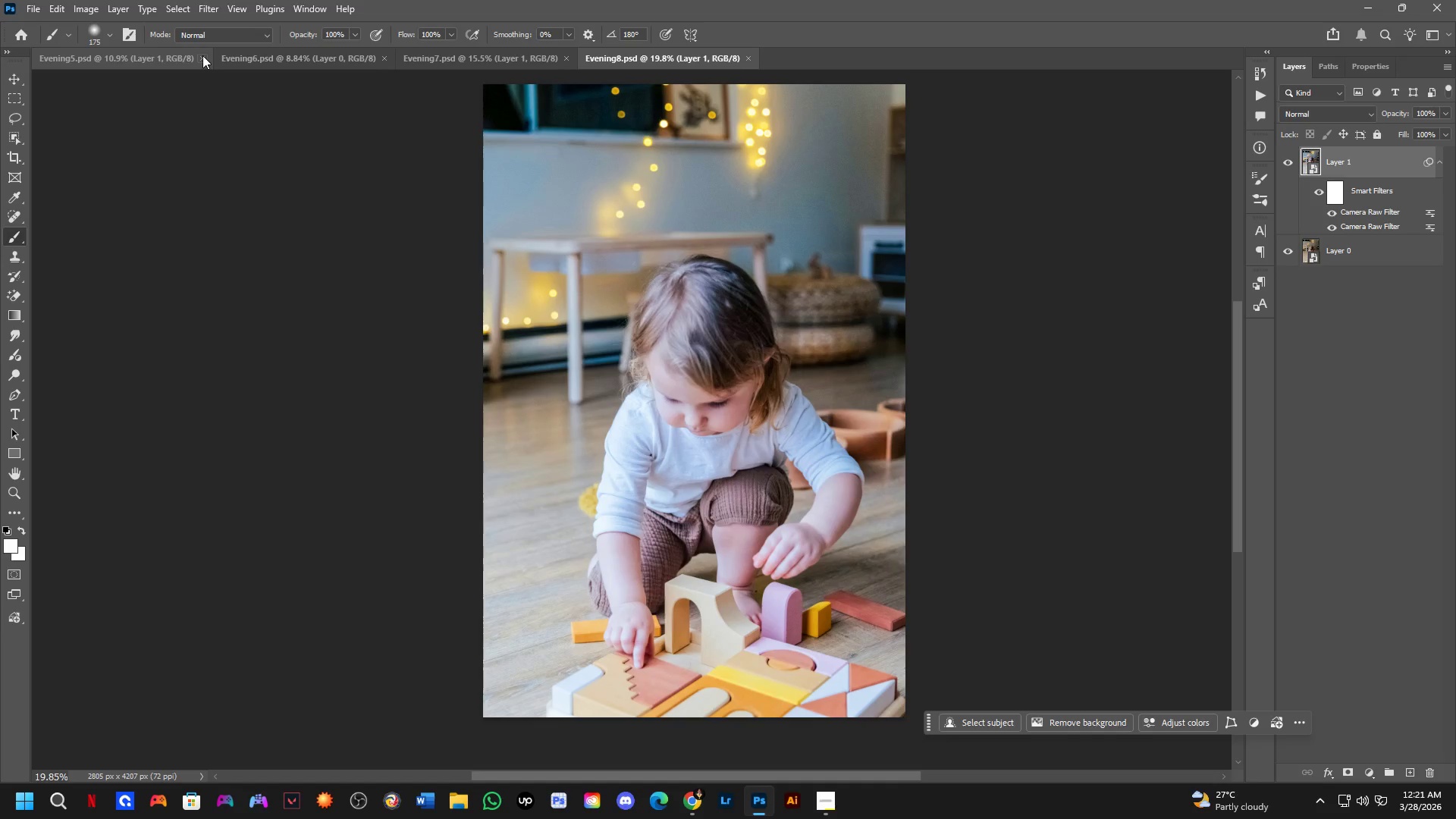 
triple_click([202, 55])
 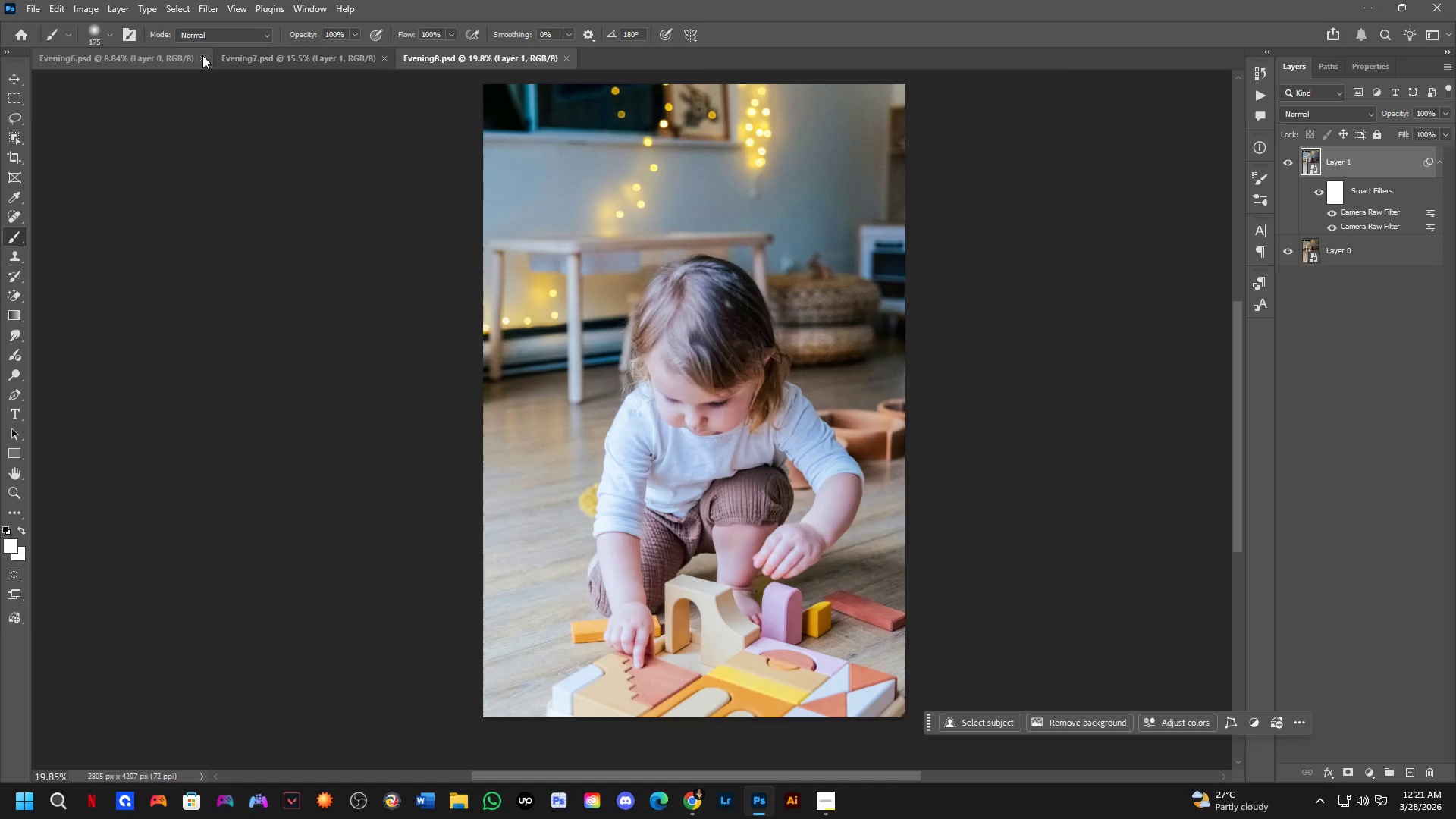 
triple_click([202, 55])
 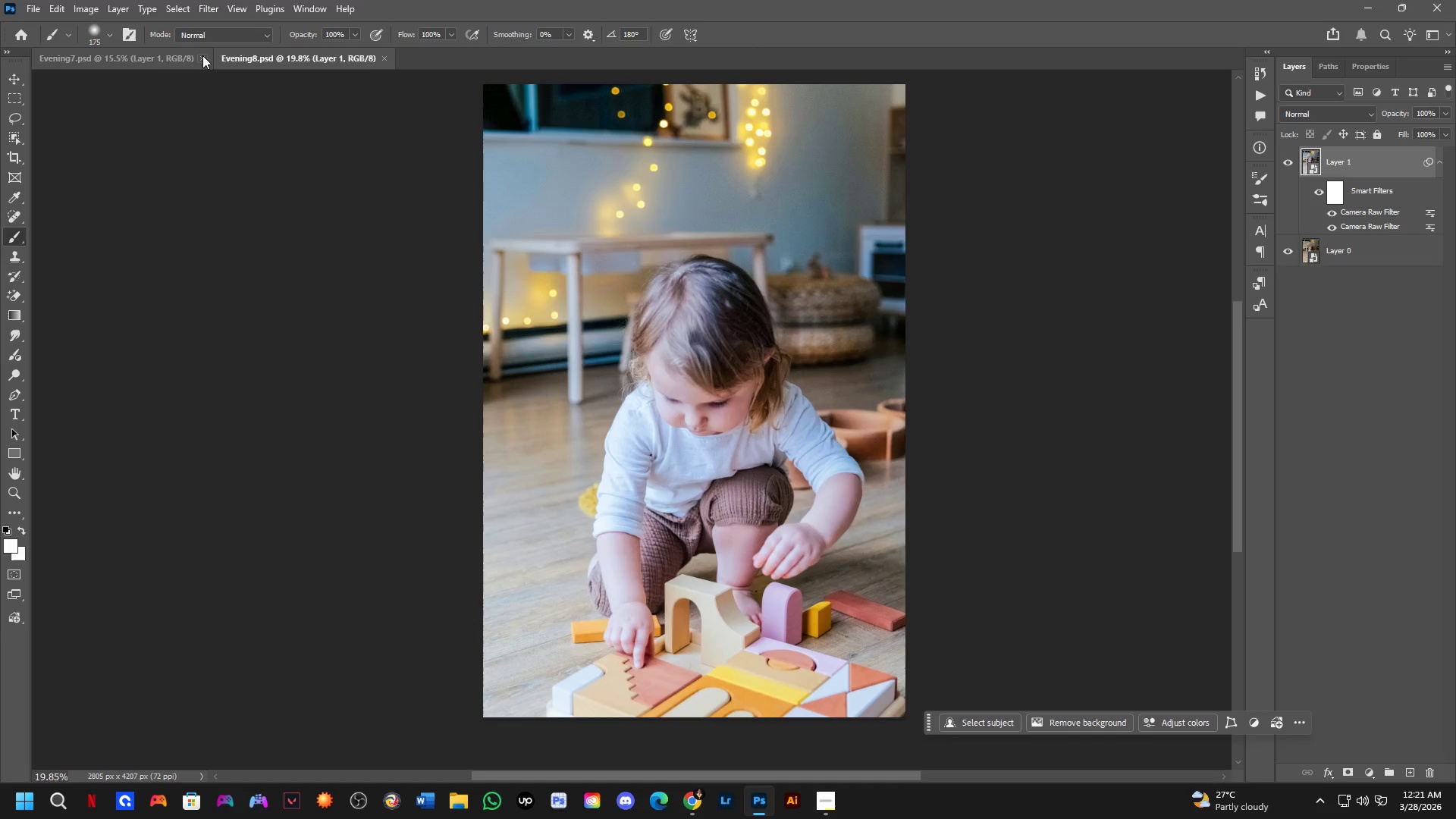 
triple_click([202, 55])
 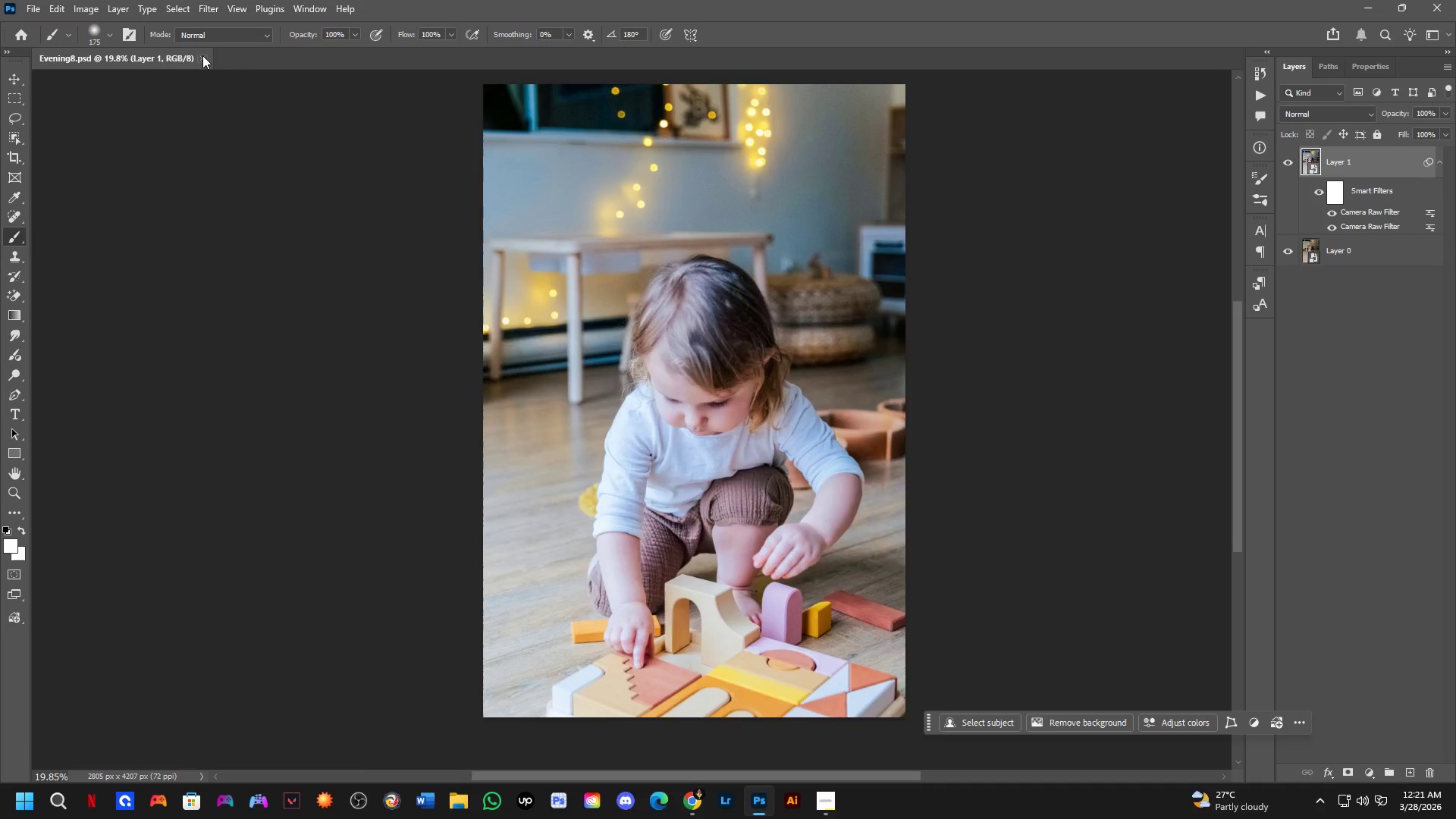 
triple_click([202, 55])
 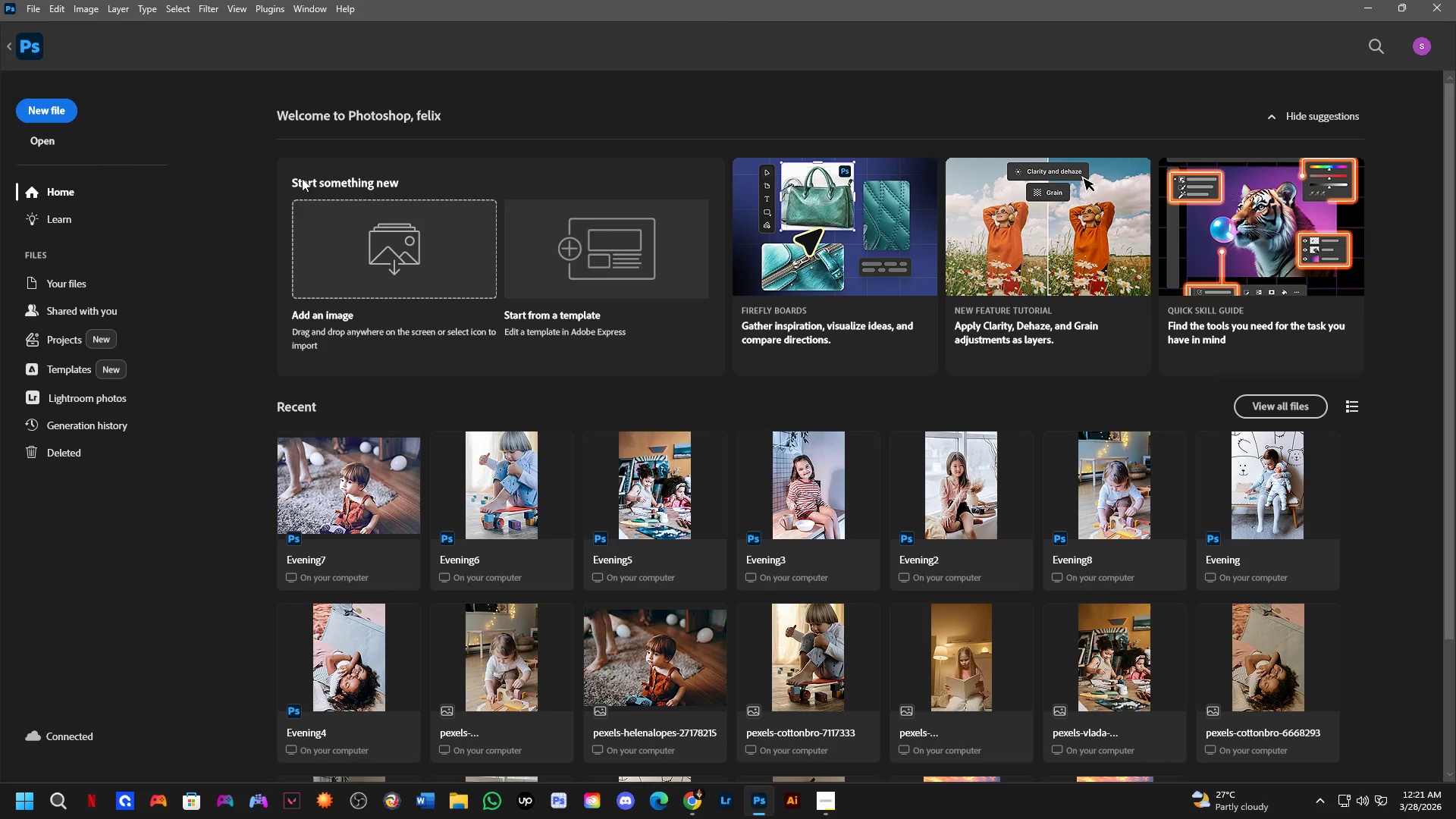 
scroll: coordinate [412, 246], scroll_direction: down, amount: 1.0
 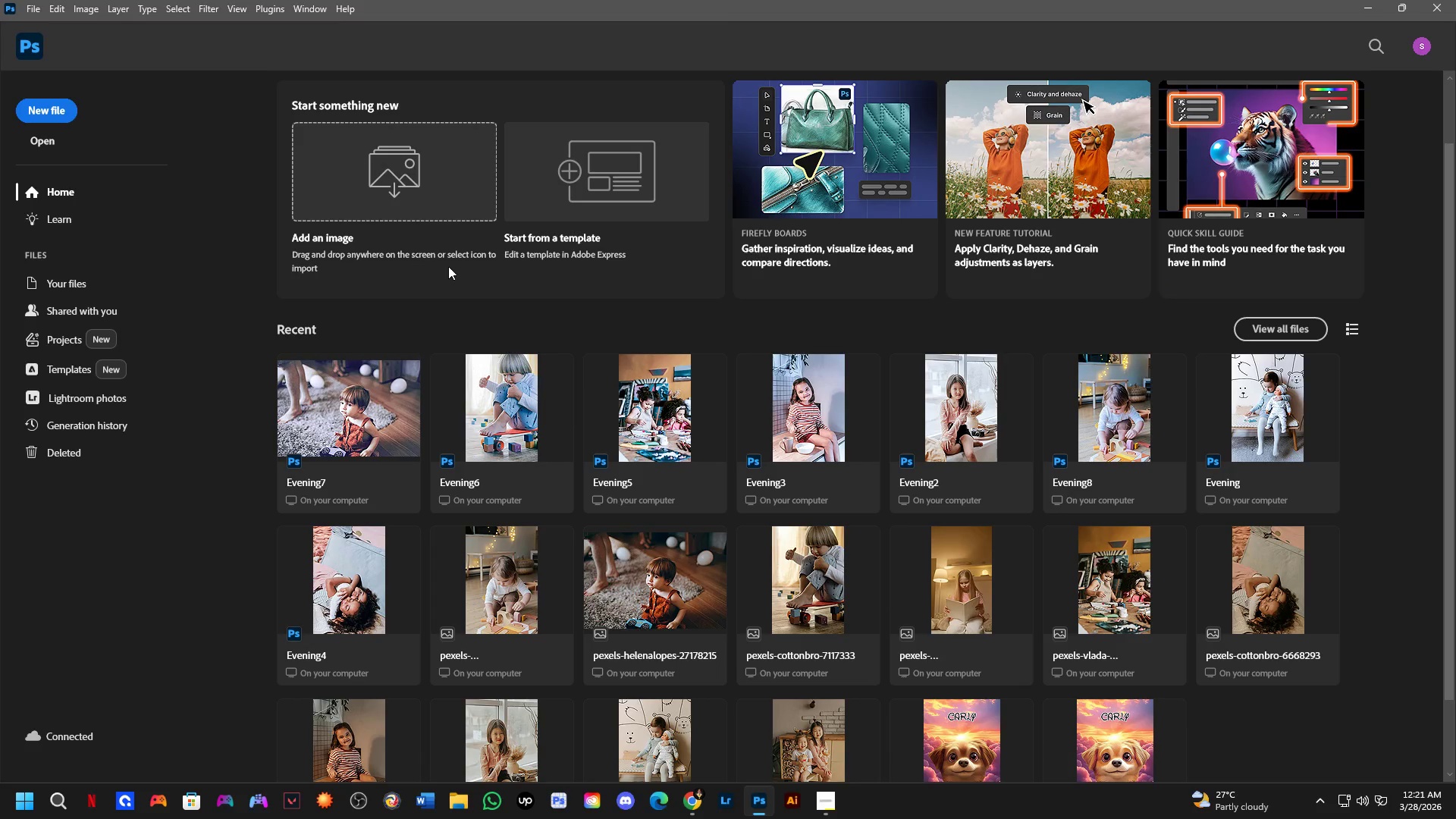 
key(Control+O)
 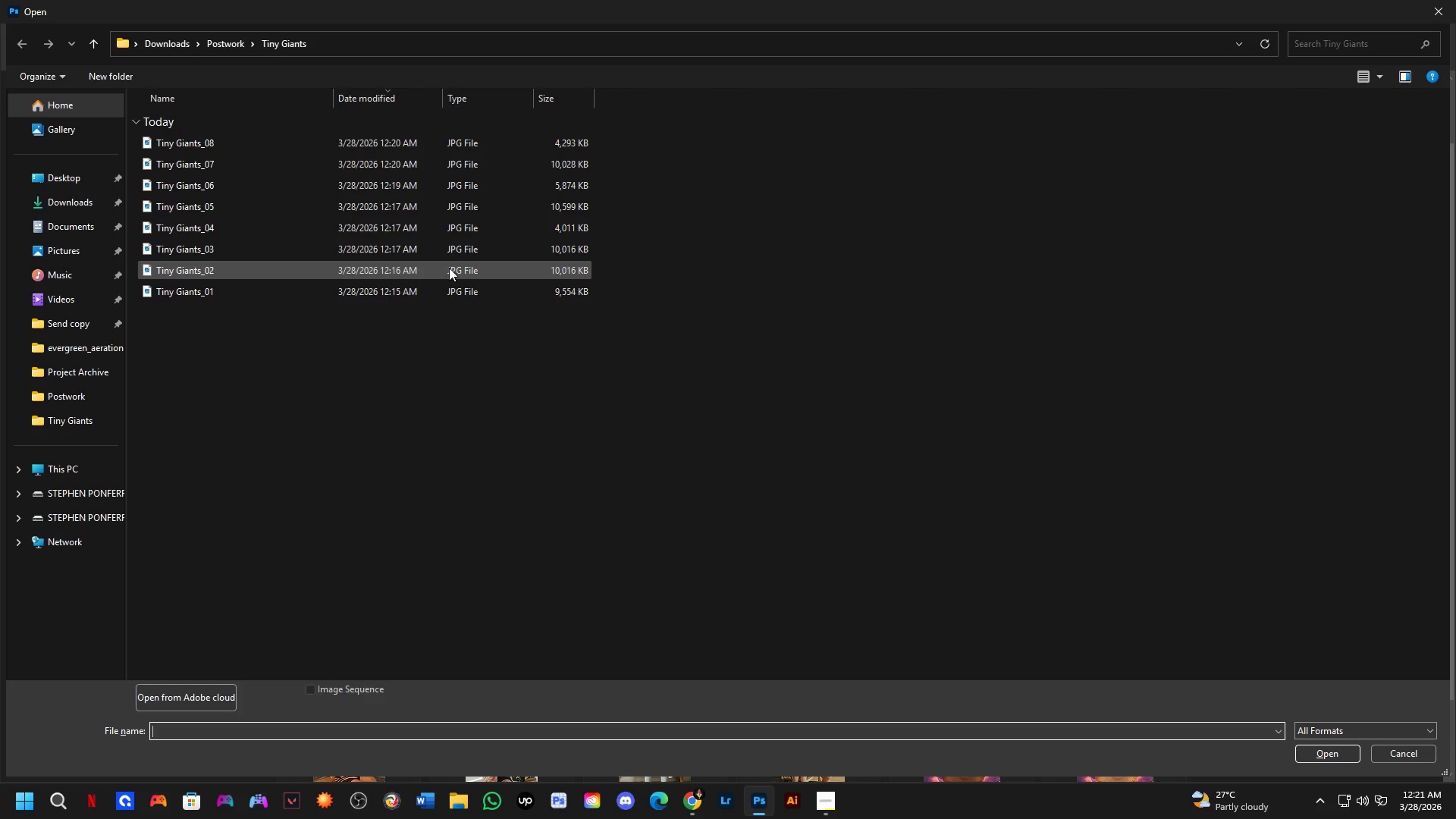 
wait(20.25)
 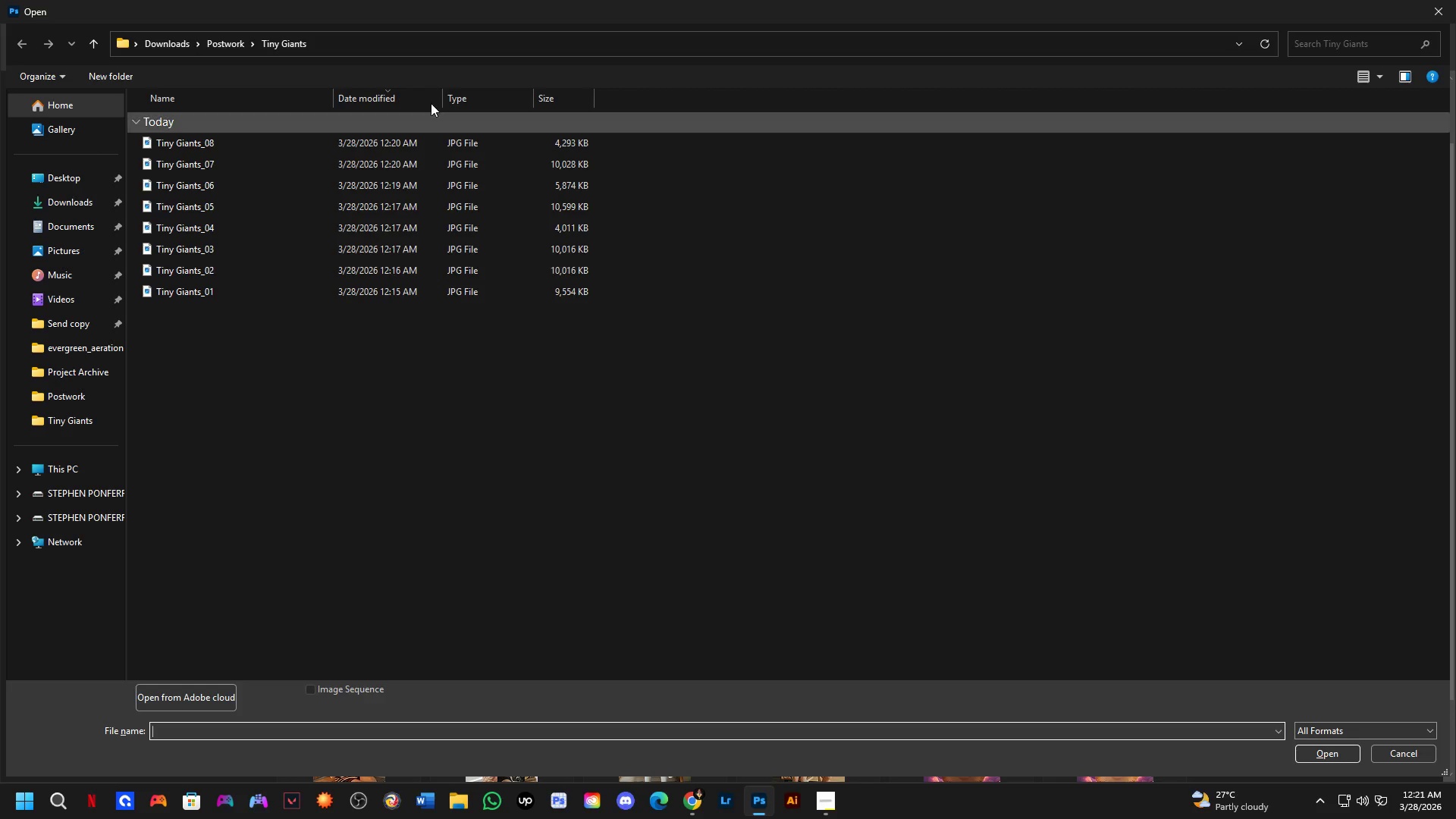 
key(Control+A)
 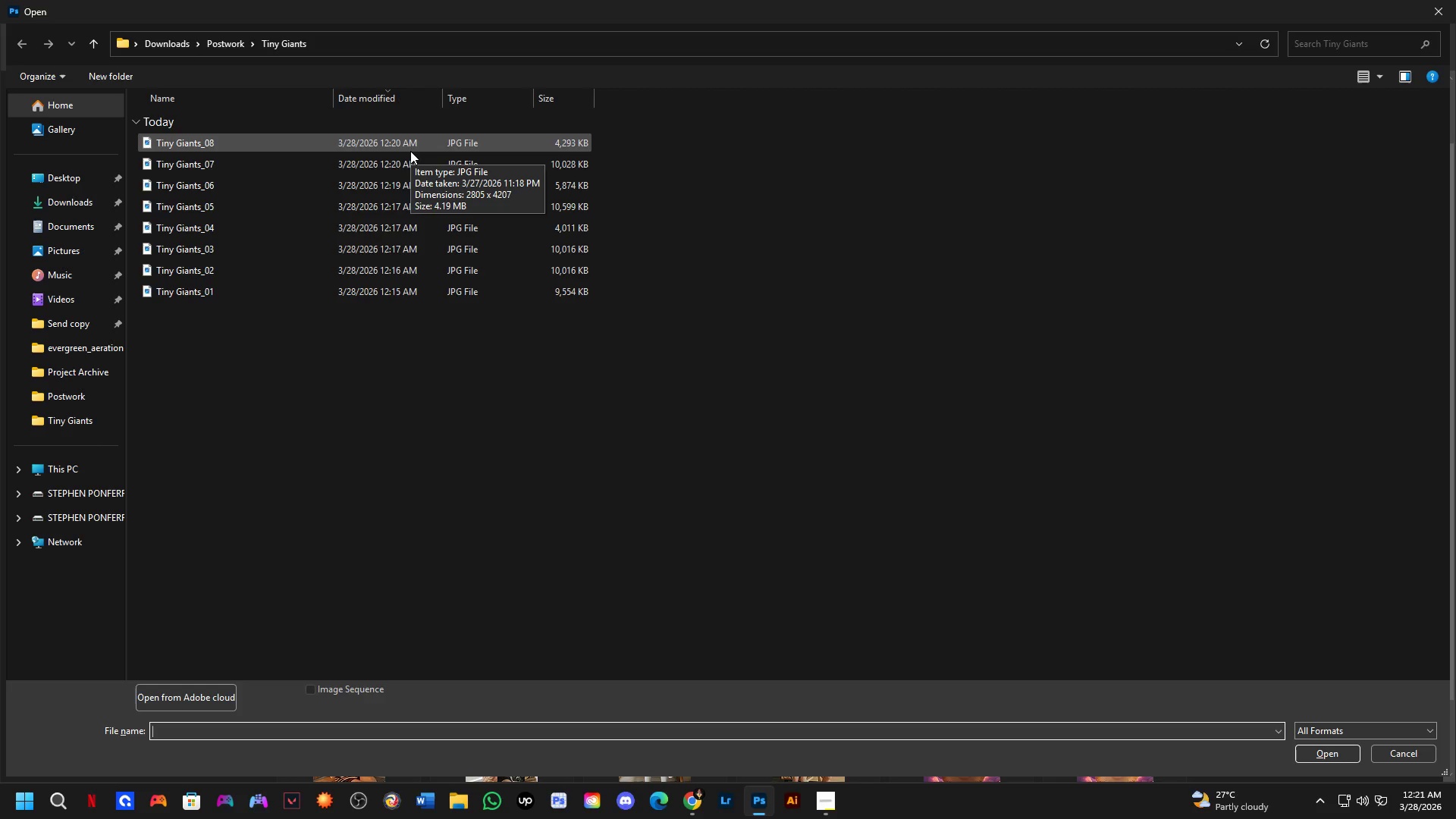 
wait(7.25)
 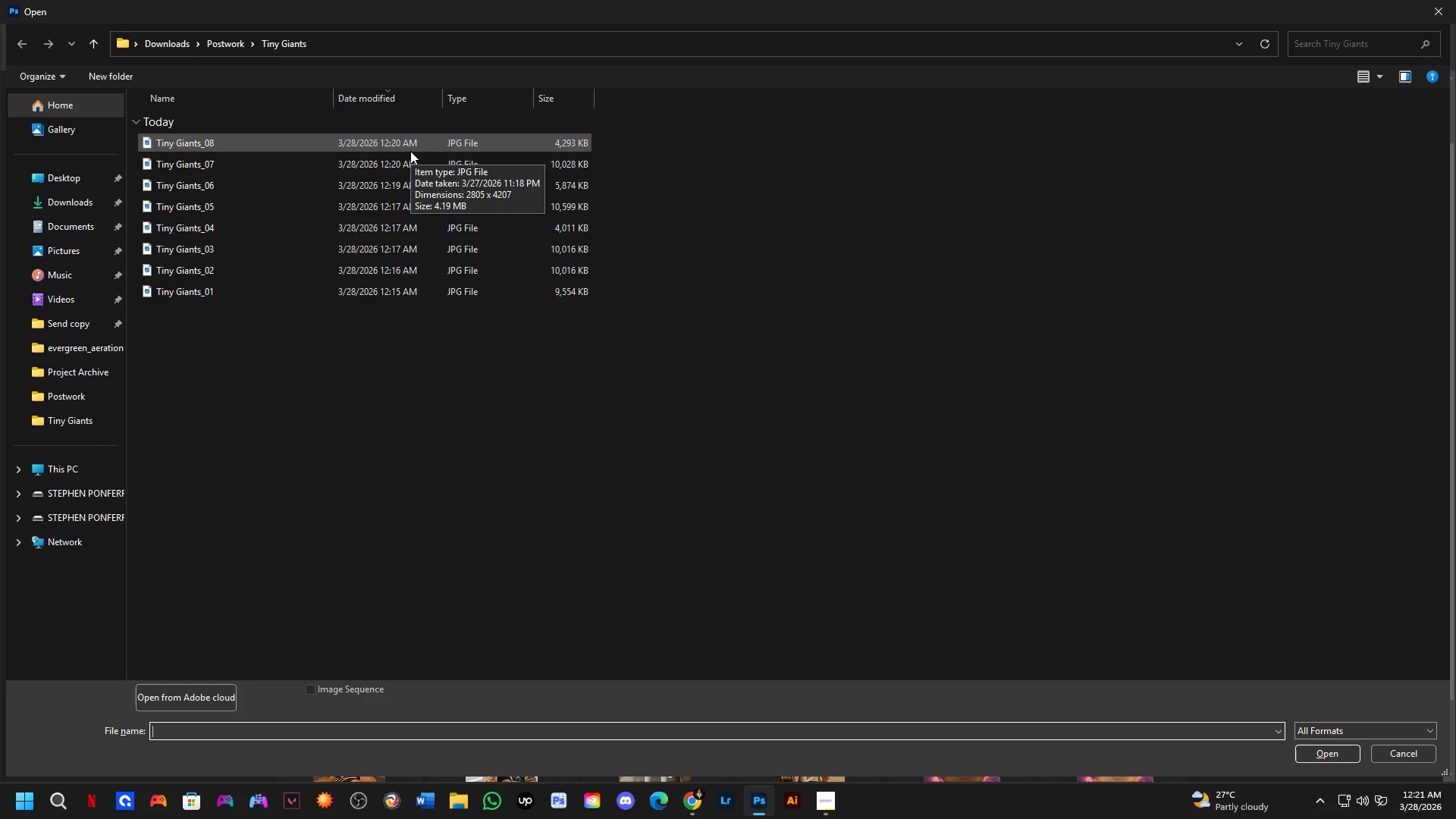 
left_click_drag(start_coordinate=[377, 399], to_coordinate=[648, 153])
 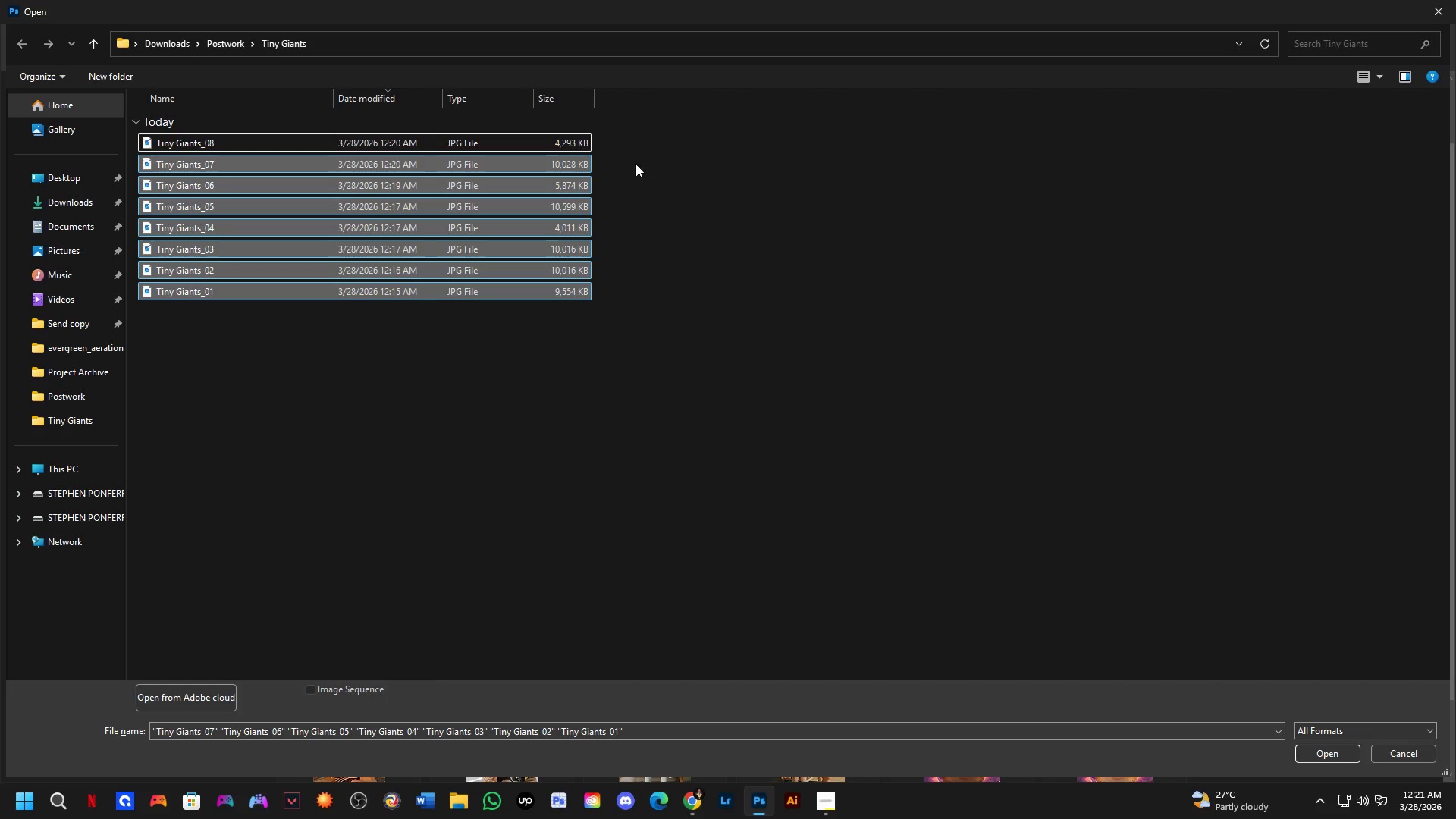 
left_click_drag(start_coordinate=[656, 143], to_coordinate=[508, 290])
 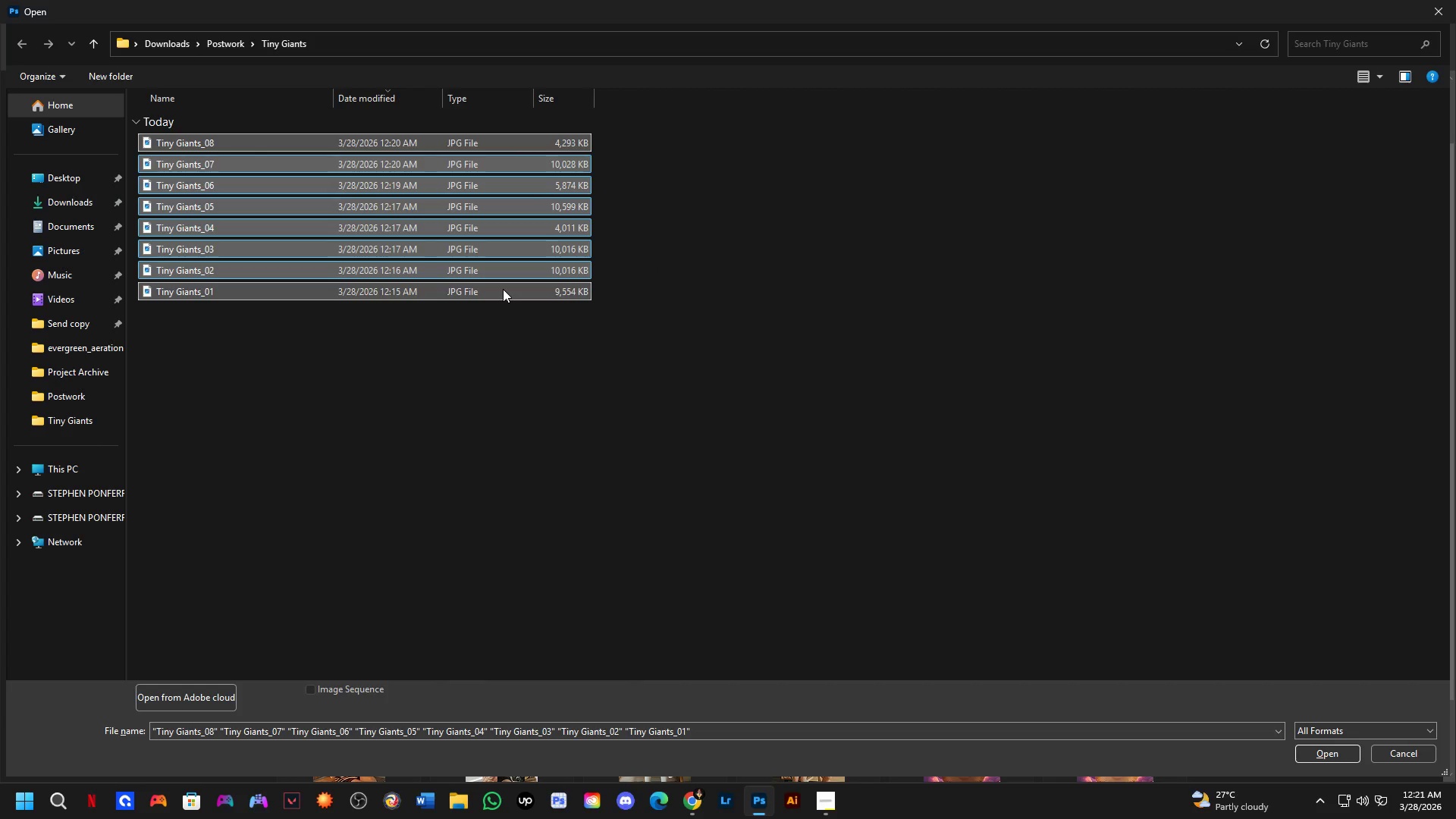 
key(NumpadEnter)
 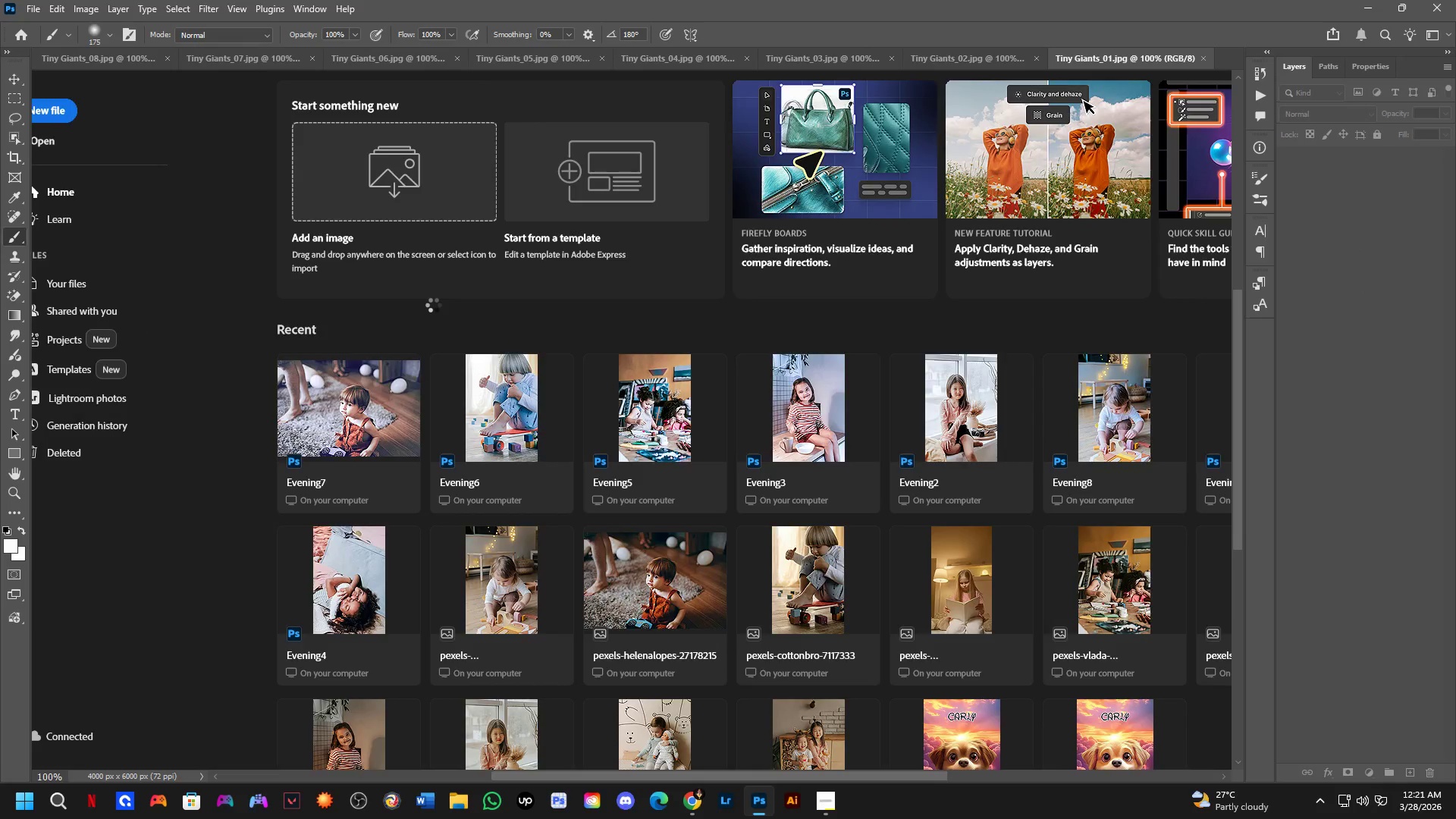 
wait(6.98)
 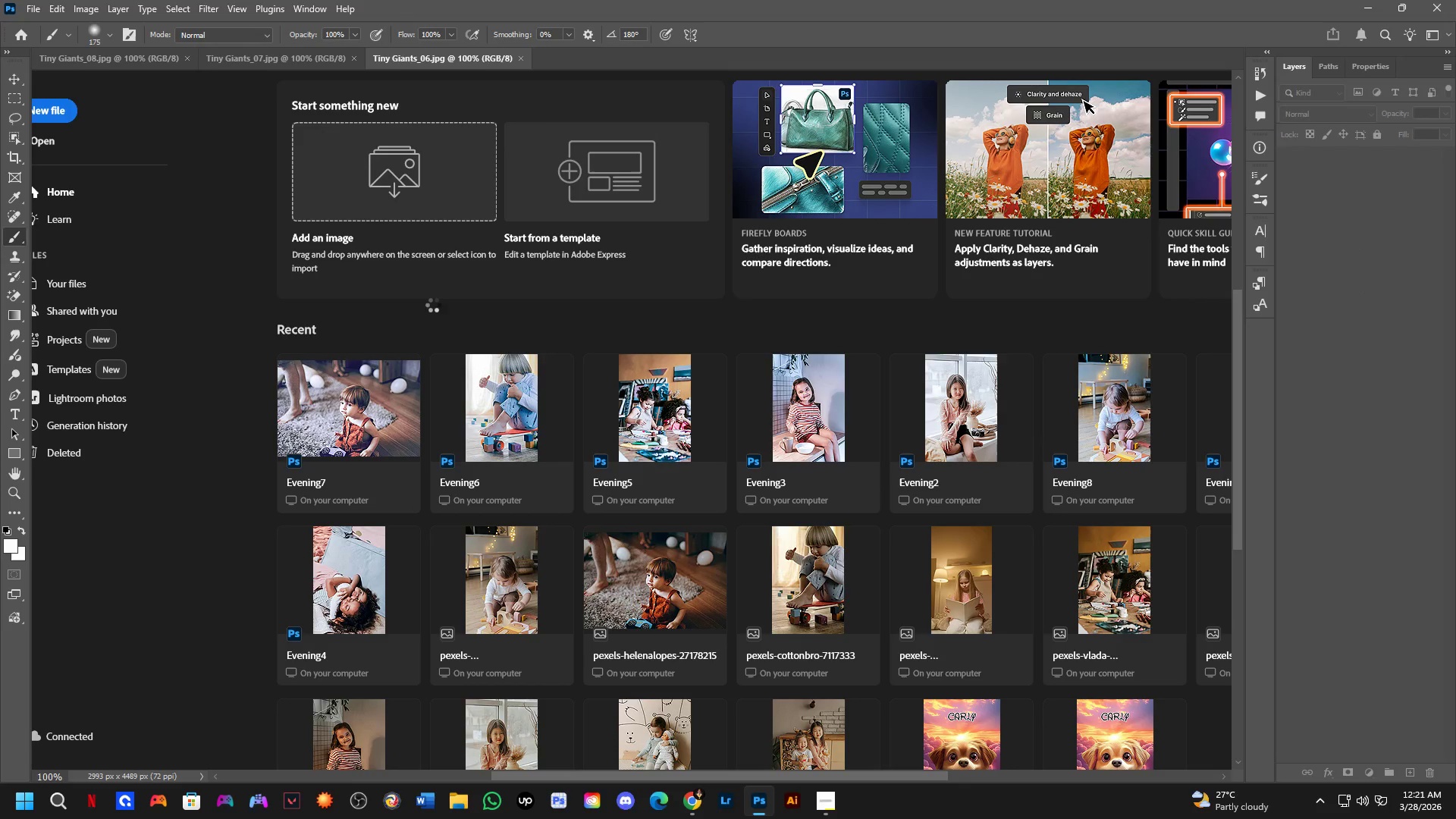 
scroll: coordinate [486, 213], scroll_direction: down, amount: 2.0
 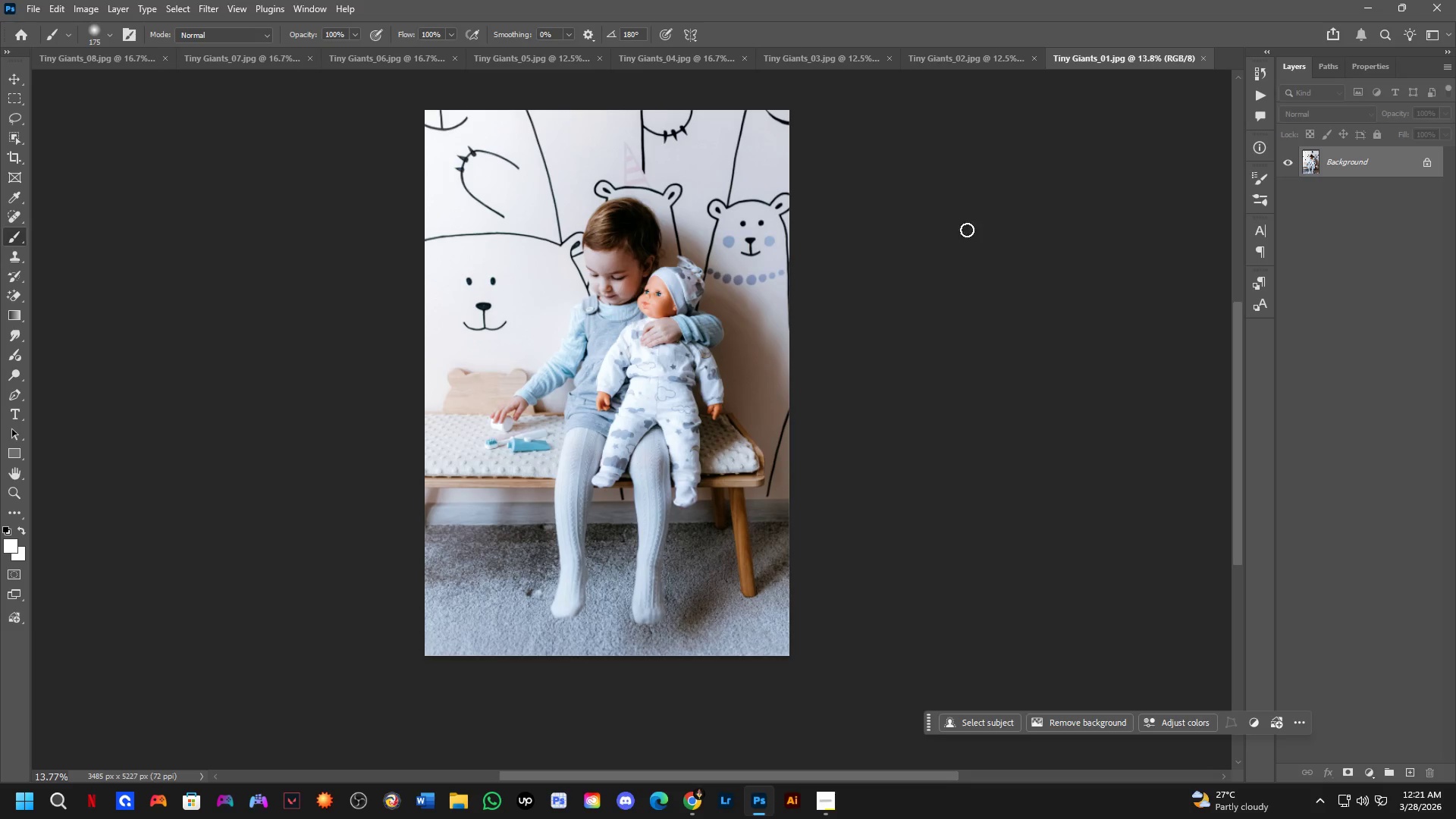 
hold_key(key=Space, duration=0.67)
 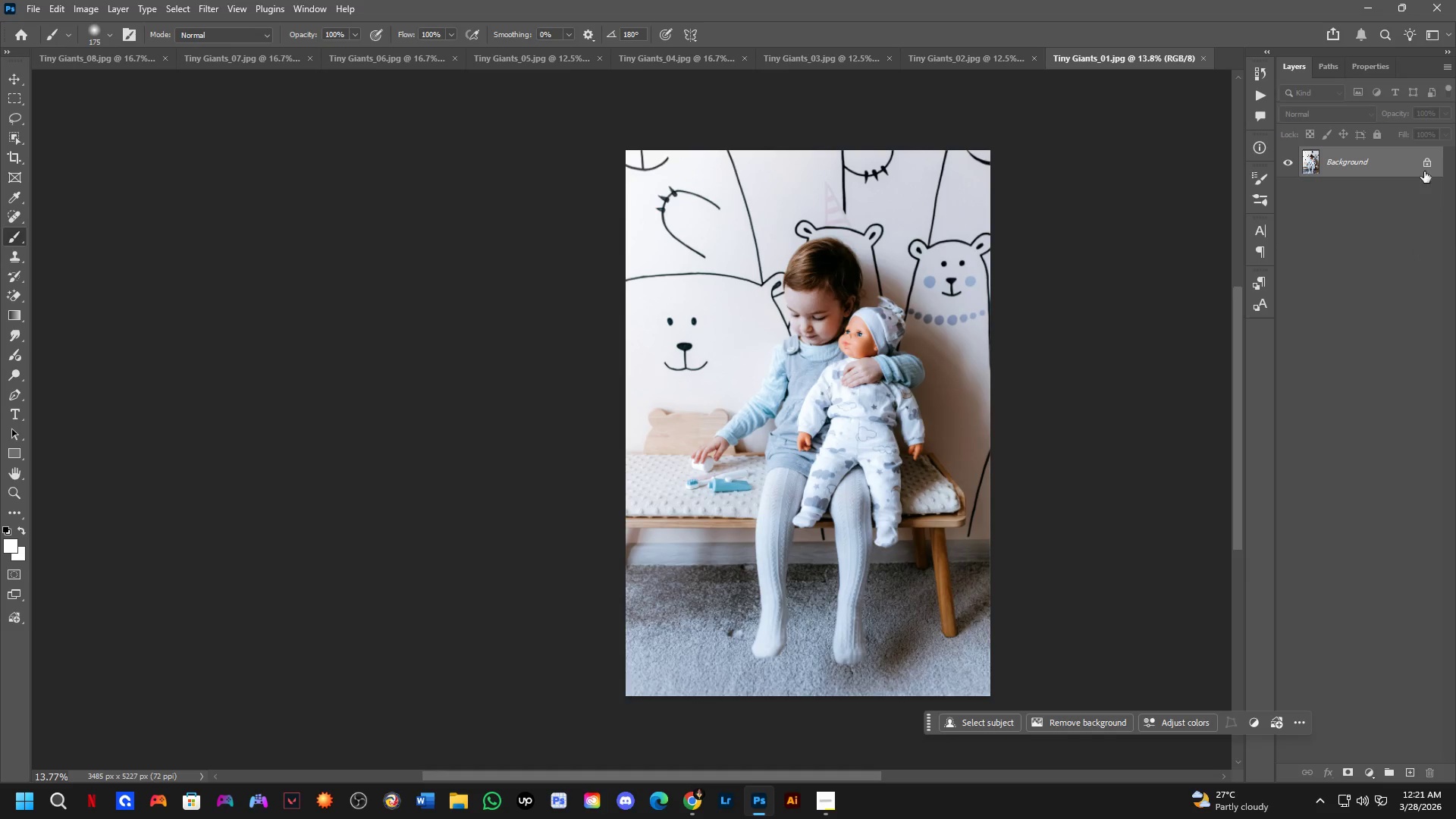 
left_click_drag(start_coordinate=[602, 408], to_coordinate=[803, 448])
 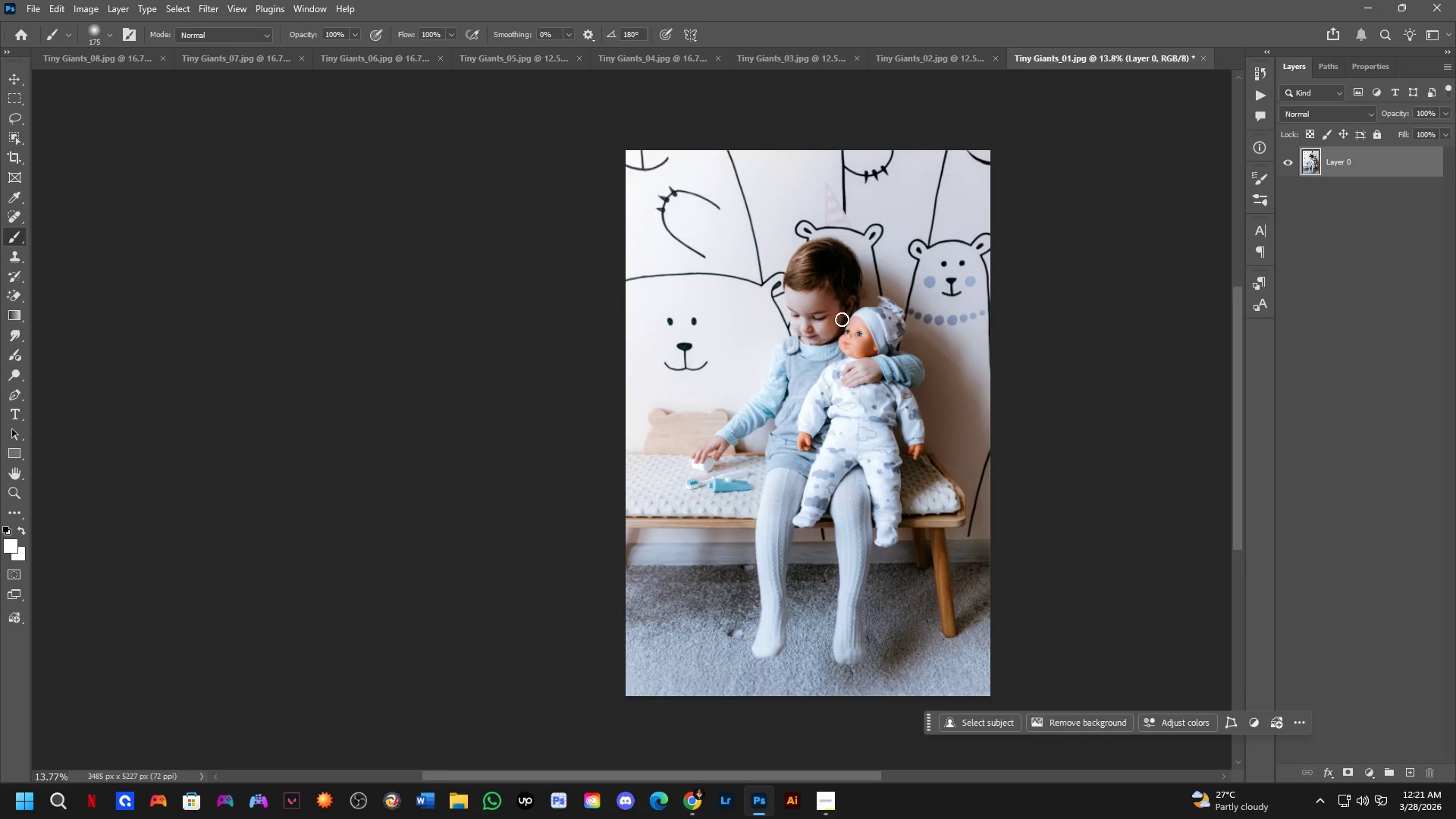 
wait(8.08)
 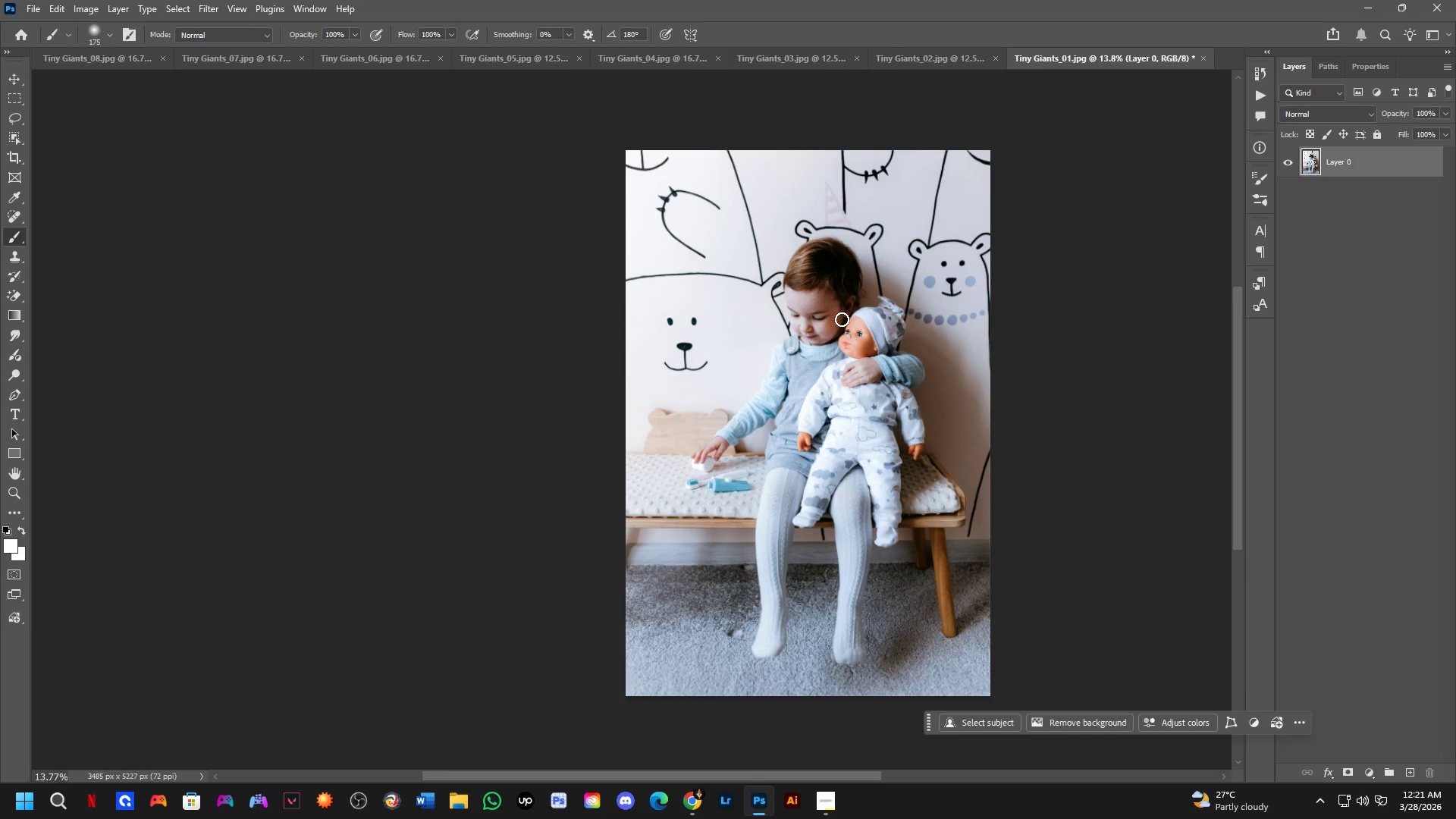 
hold_key(key=Space, duration=0.66)
 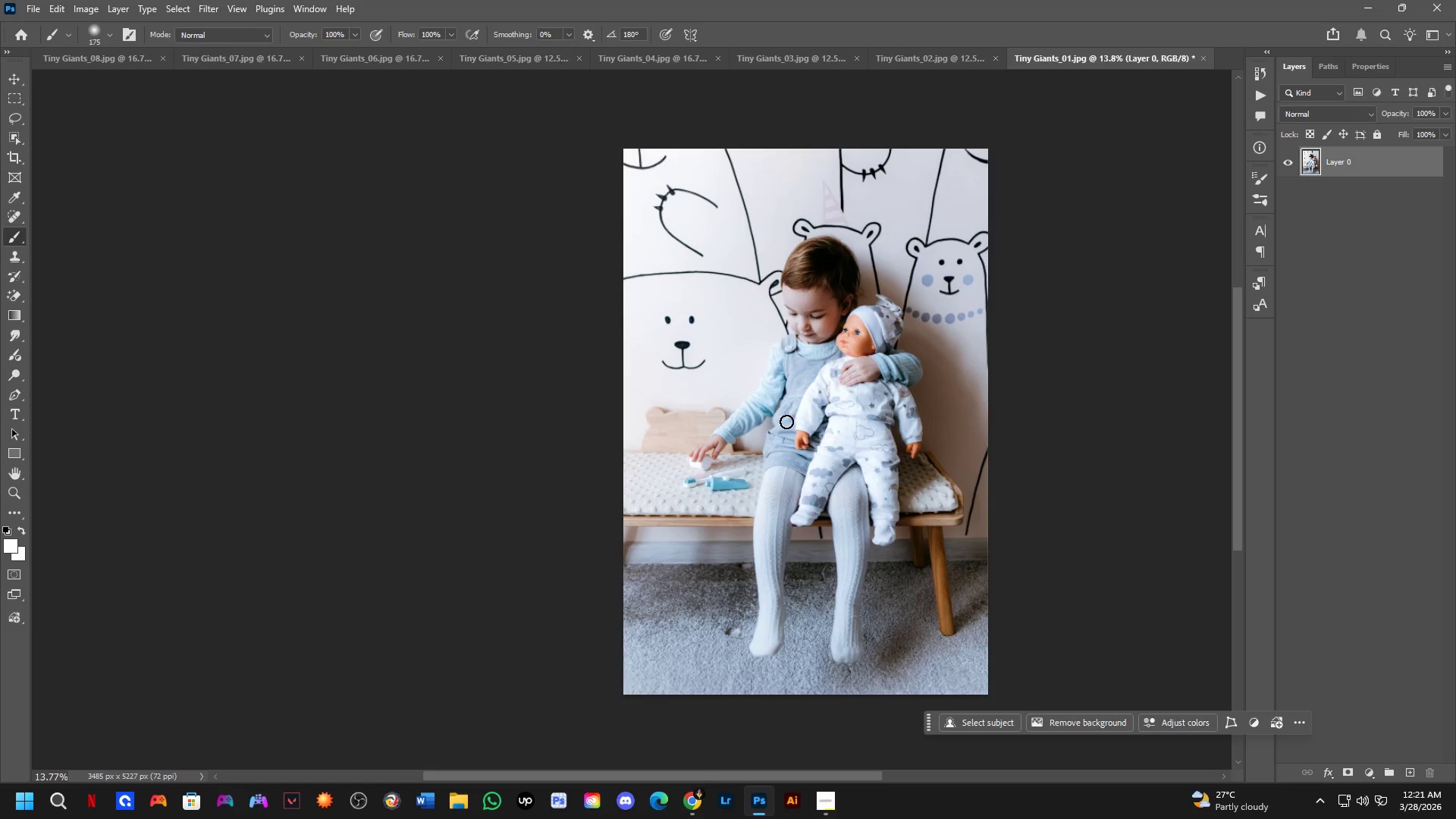 
hold_key(key=Space, duration=0.47)
 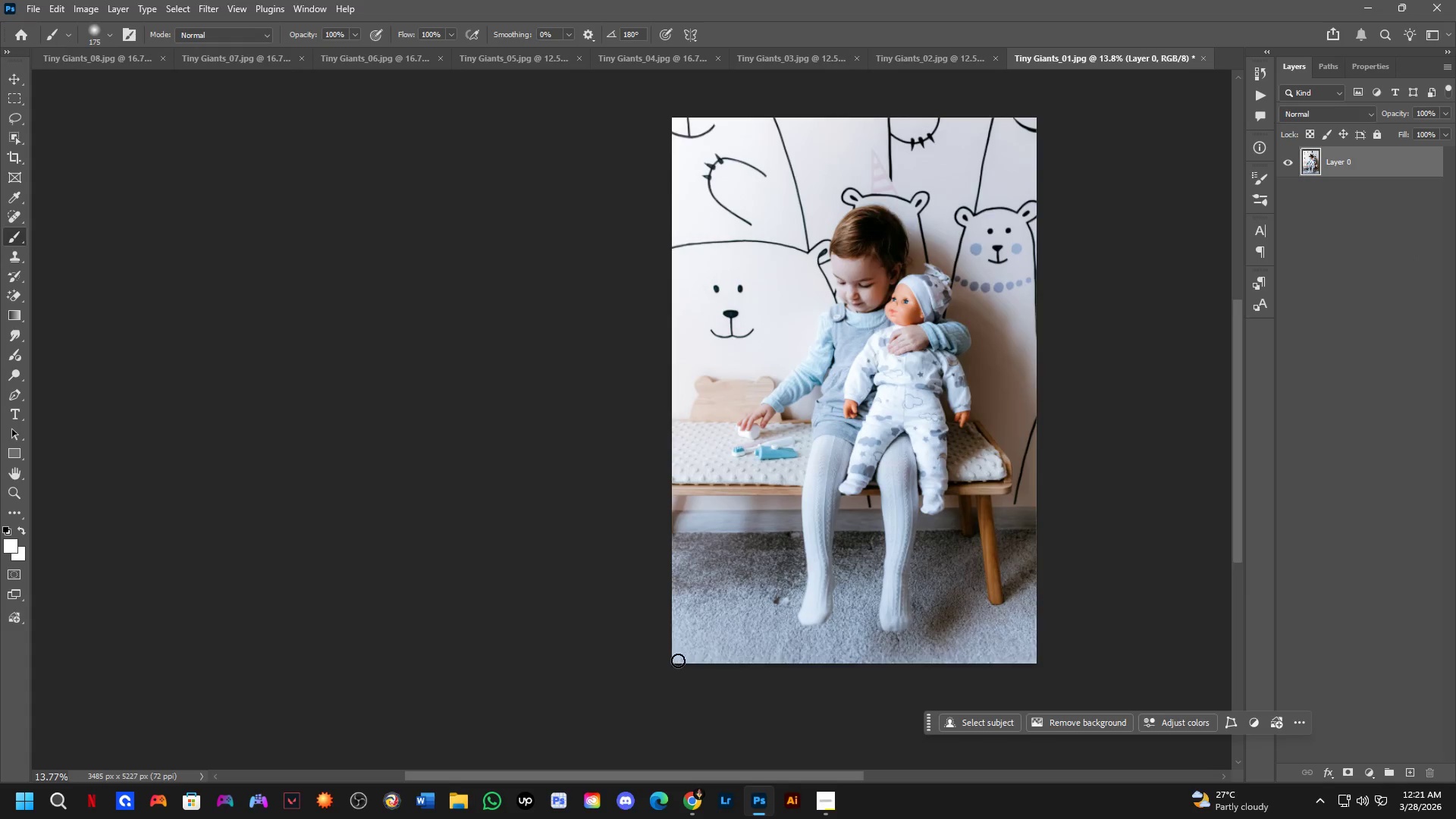 
left_click_drag(start_coordinate=[805, 489], to_coordinate=[827, 481])
 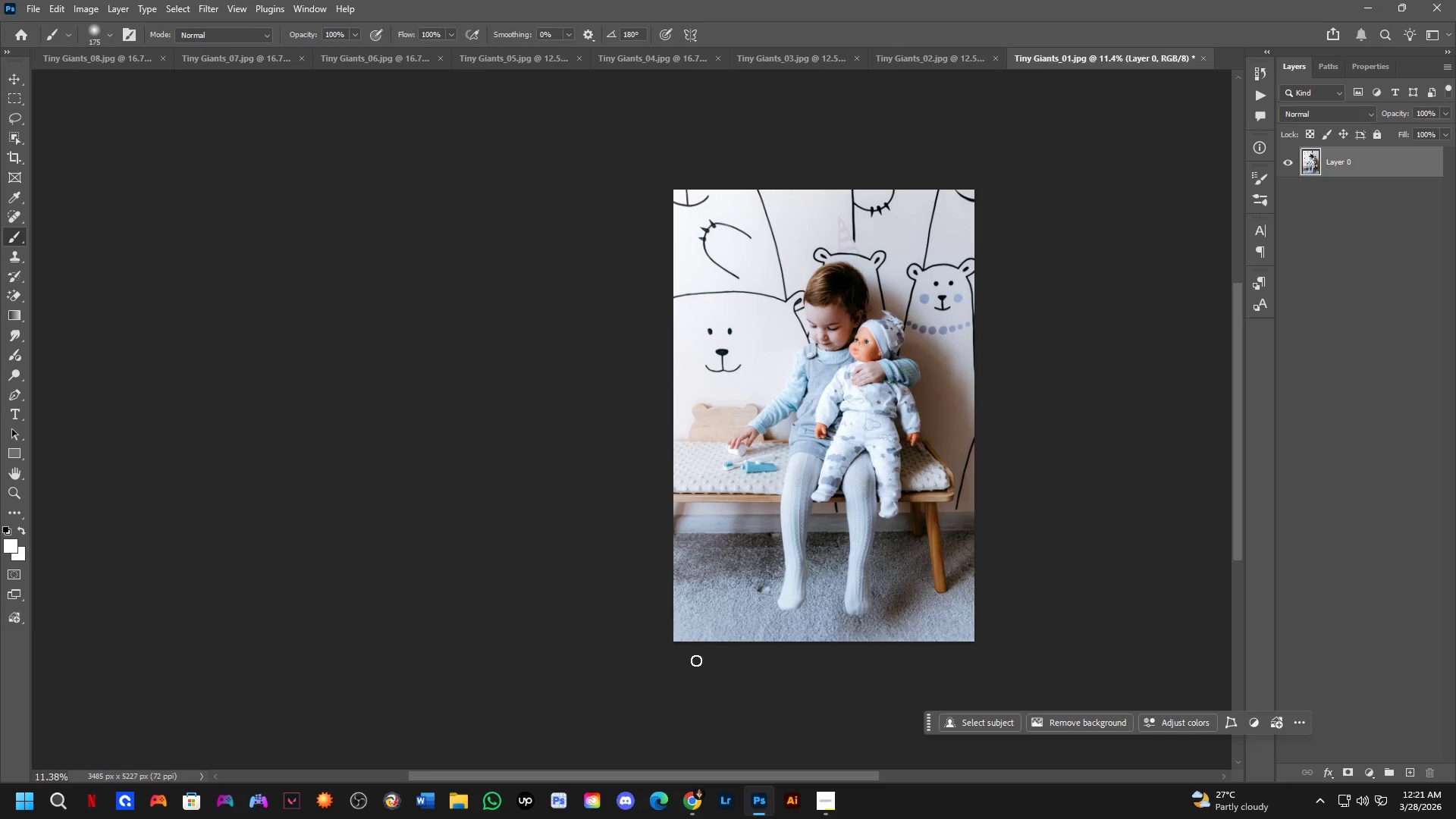 
scroll: coordinate [789, 441], scroll_direction: down, amount: 2.0
 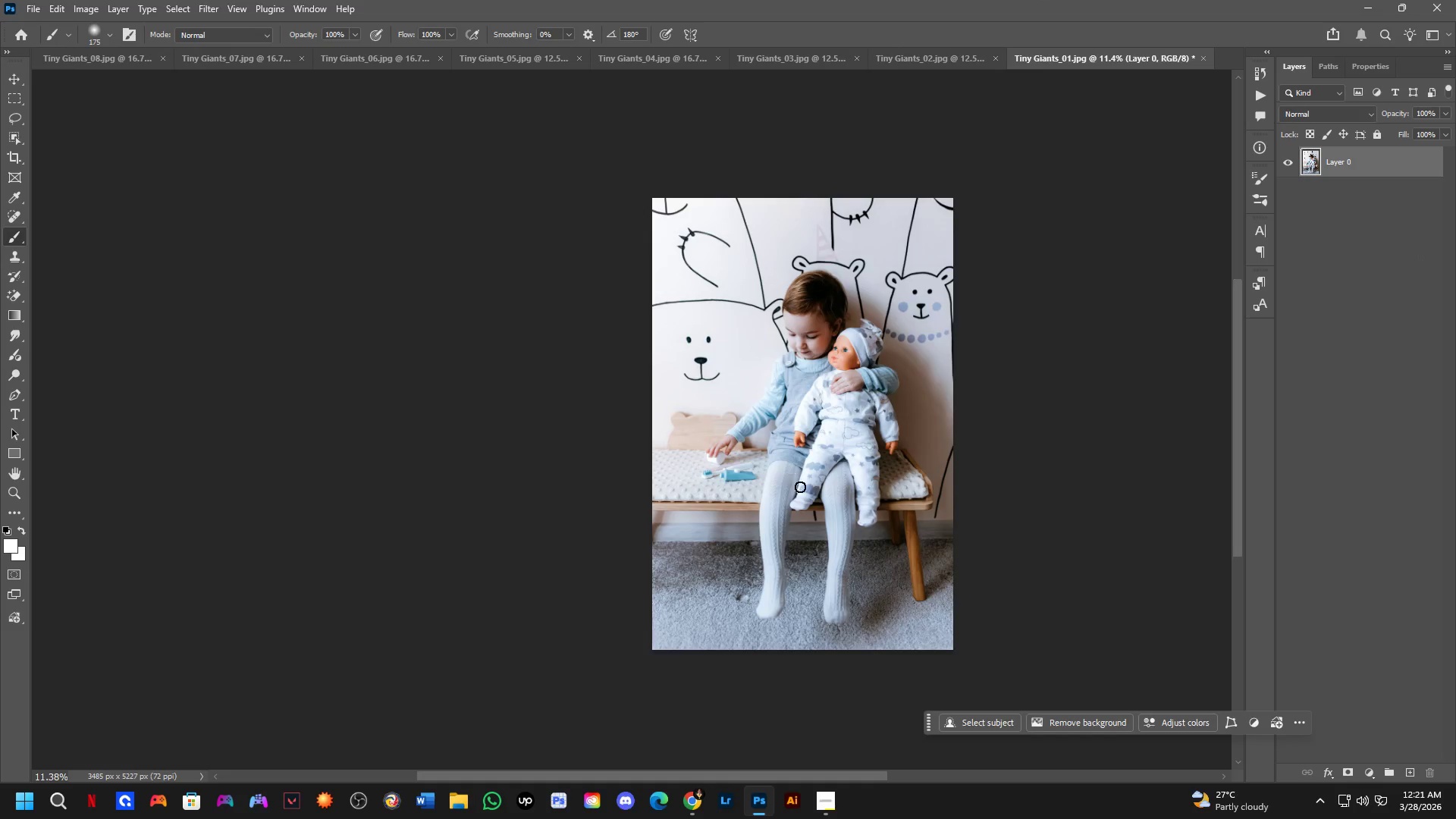 
hold_key(key=Space, duration=0.78)
 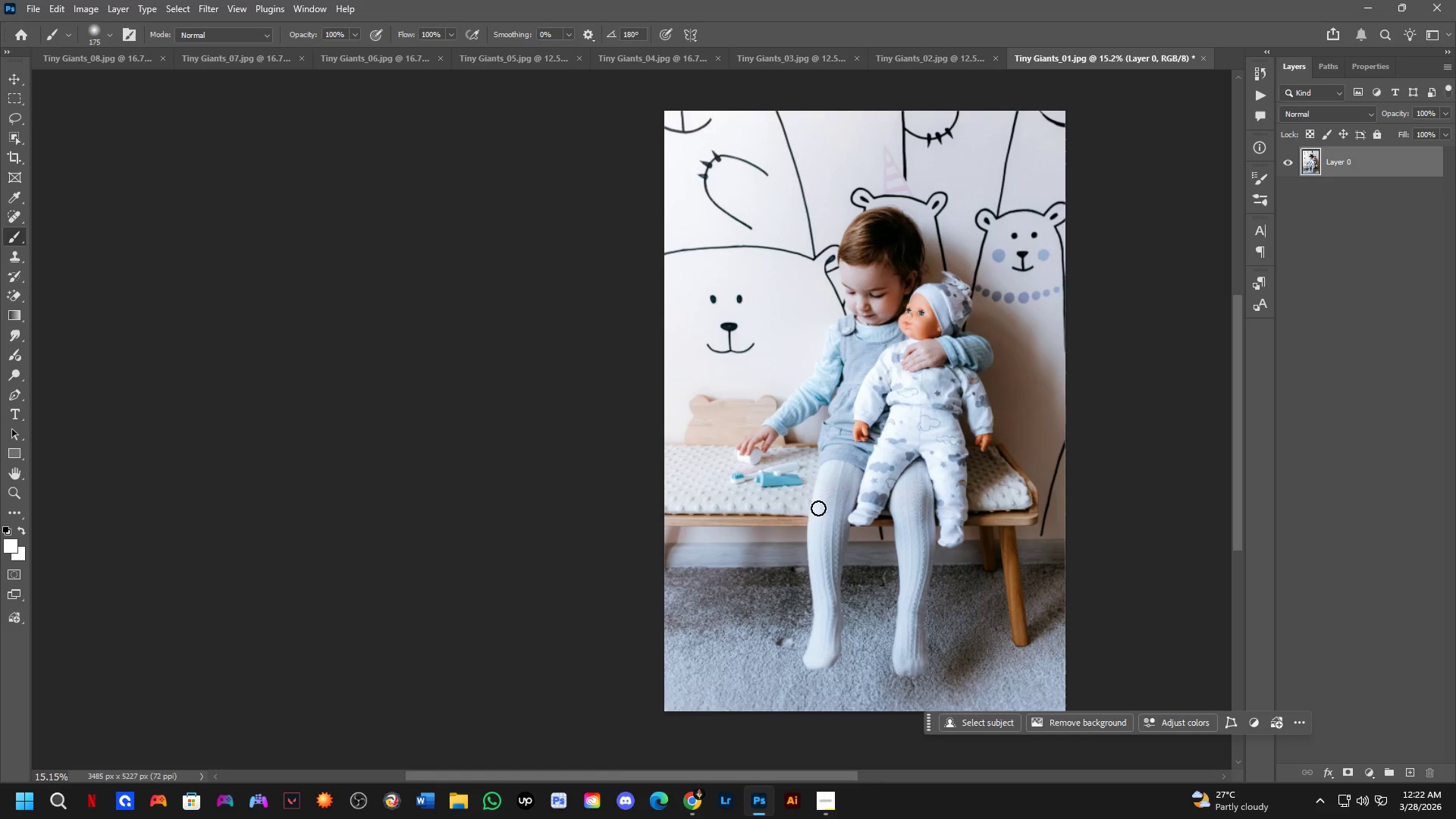 
left_click_drag(start_coordinate=[834, 483], to_coordinate=[821, 516])
 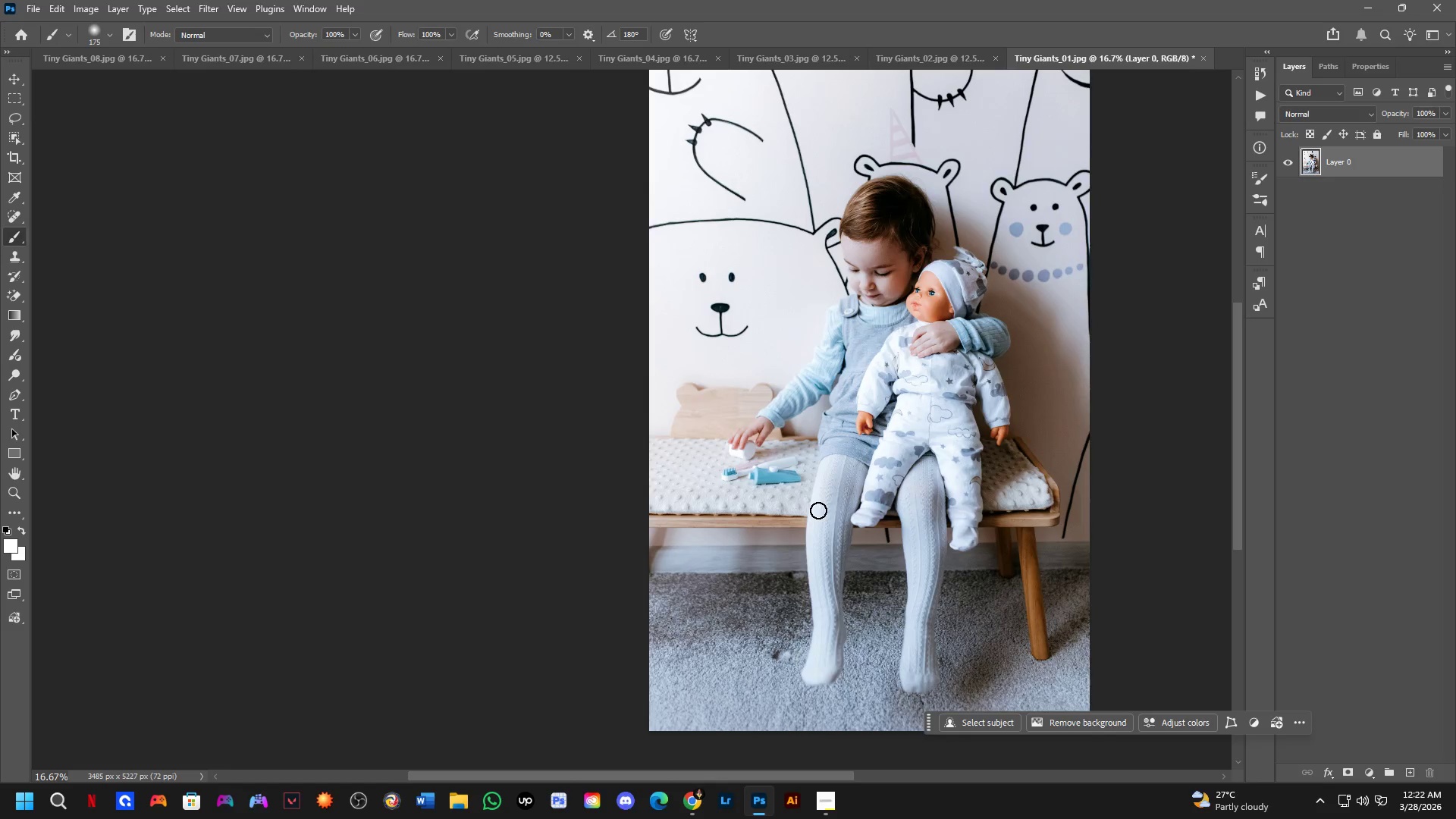 
scroll: coordinate [768, 578], scroll_direction: up, amount: 4.0
 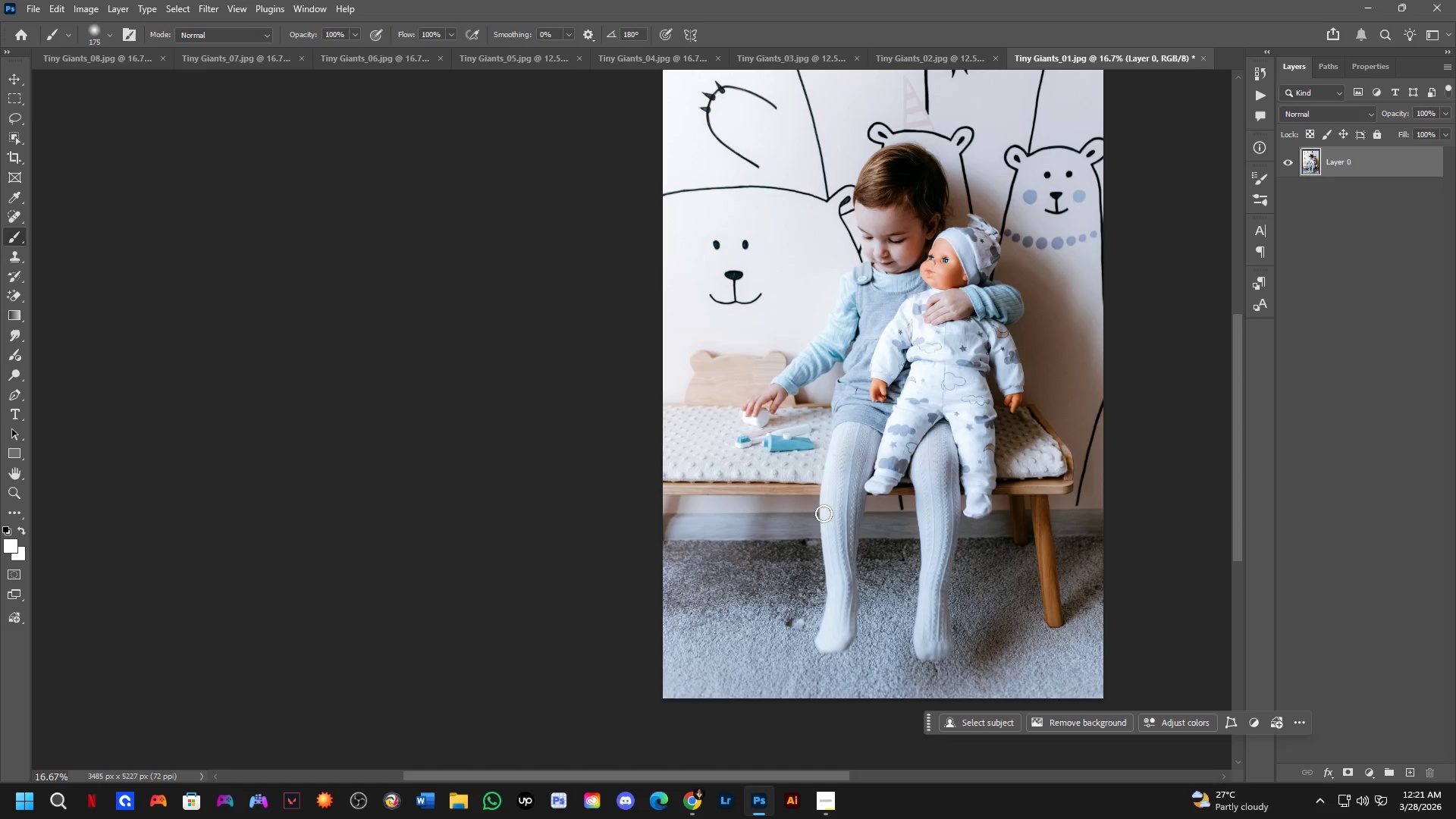 
hold_key(key=Space, duration=0.56)
 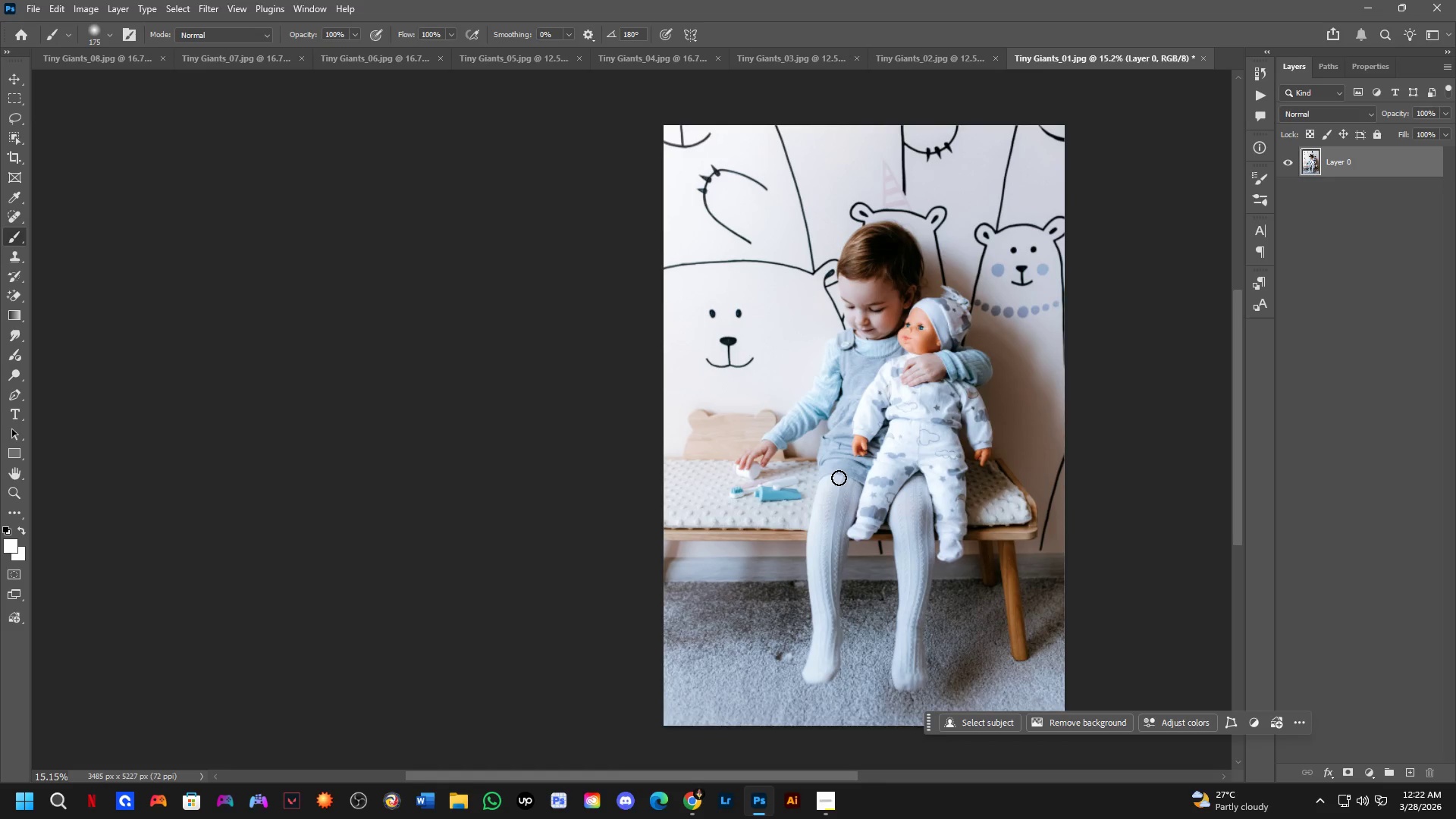 
left_click_drag(start_coordinate=[845, 456], to_coordinate=[844, 470])
 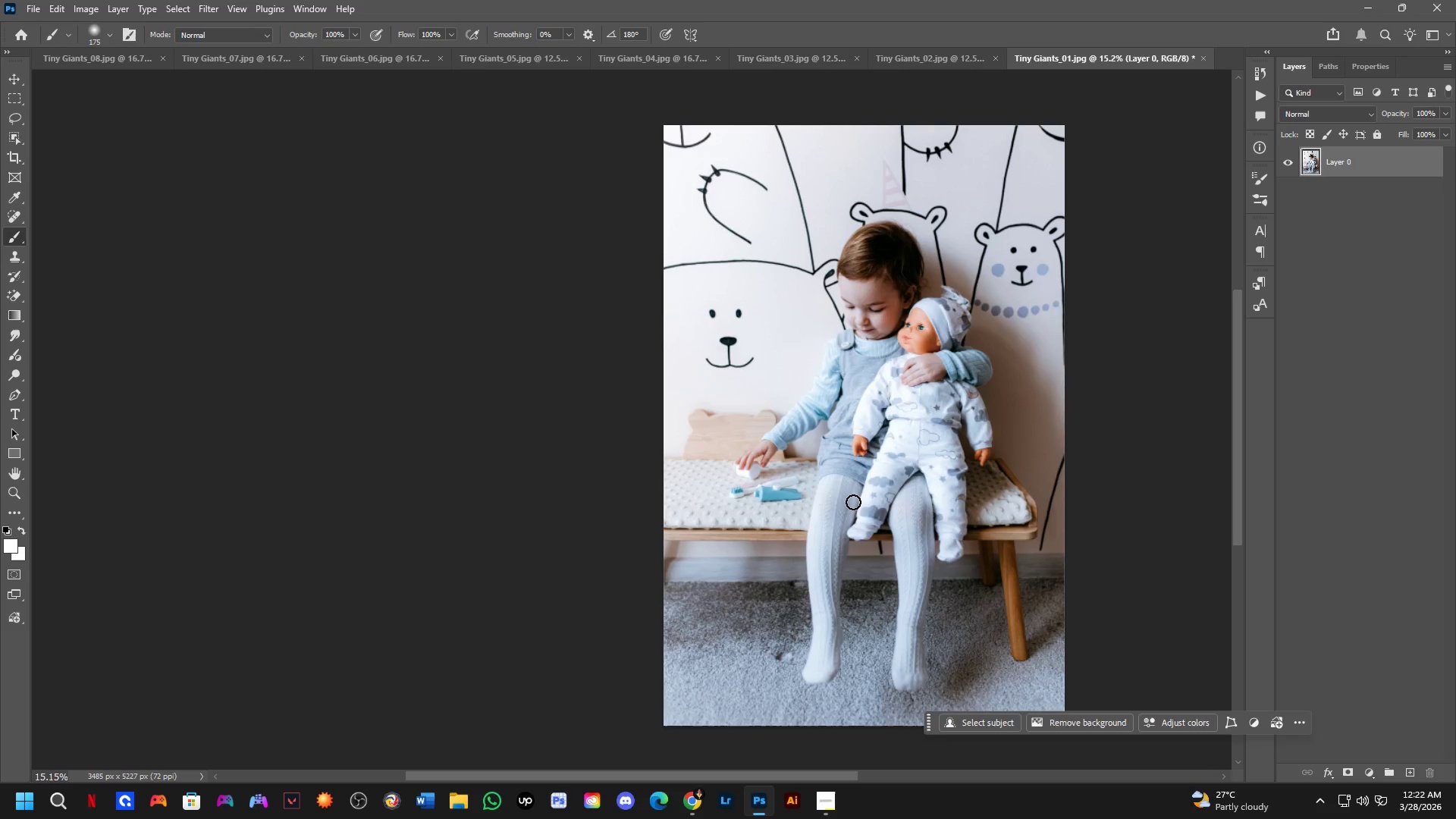 
scroll: coordinate [818, 510], scroll_direction: down, amount: 1.0
 